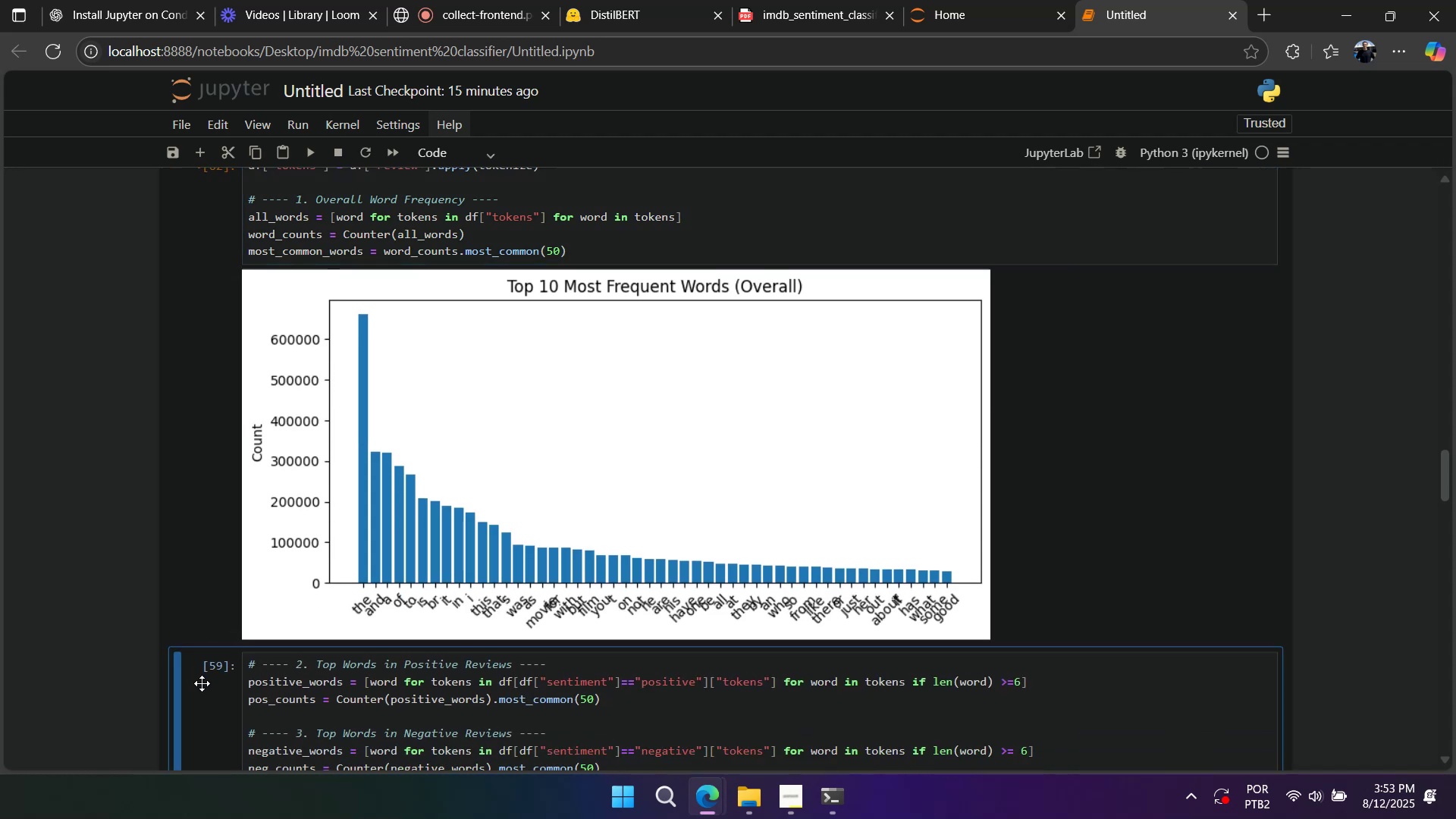 
key(A)
 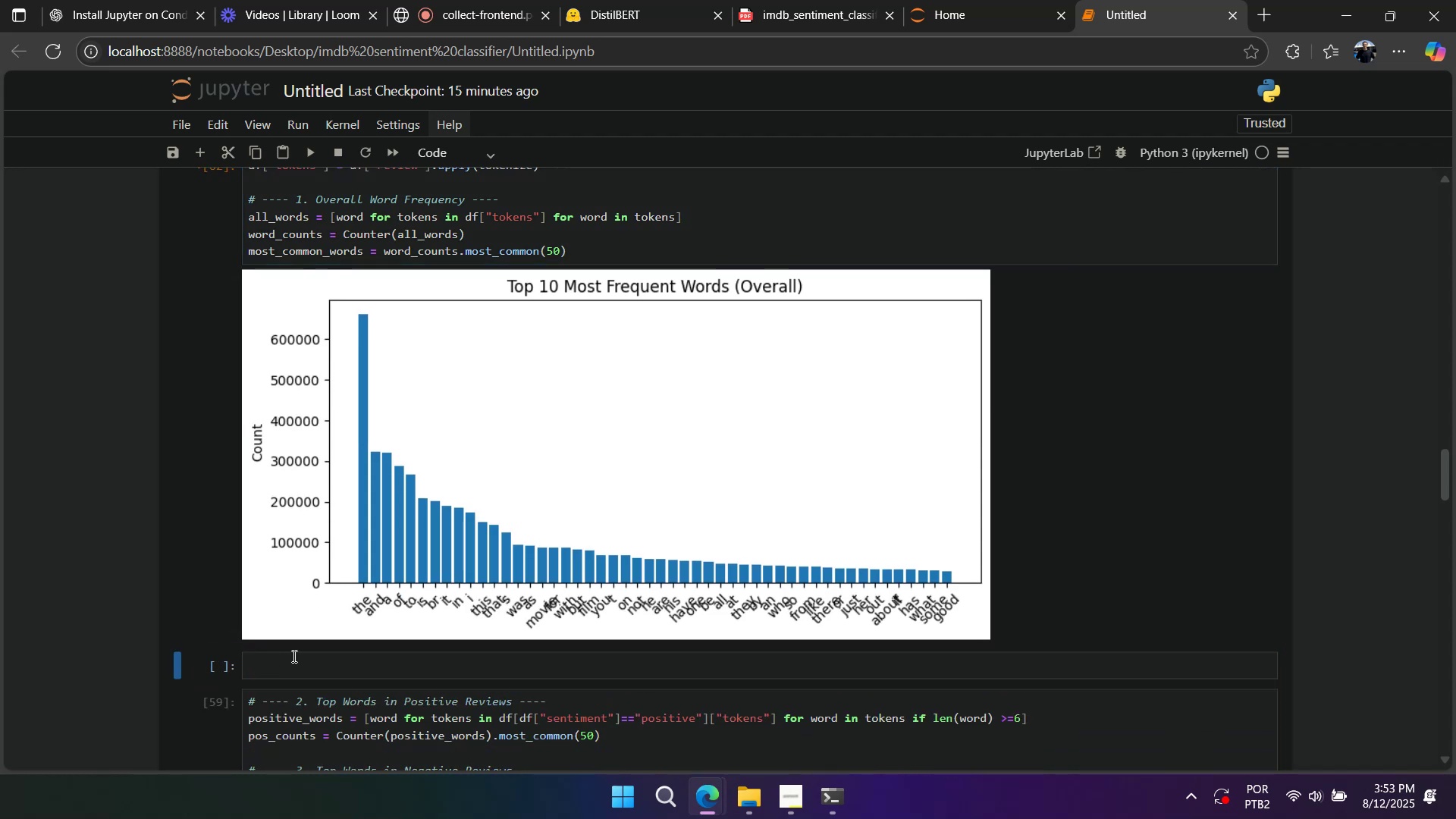 
double_click([294, 656])
 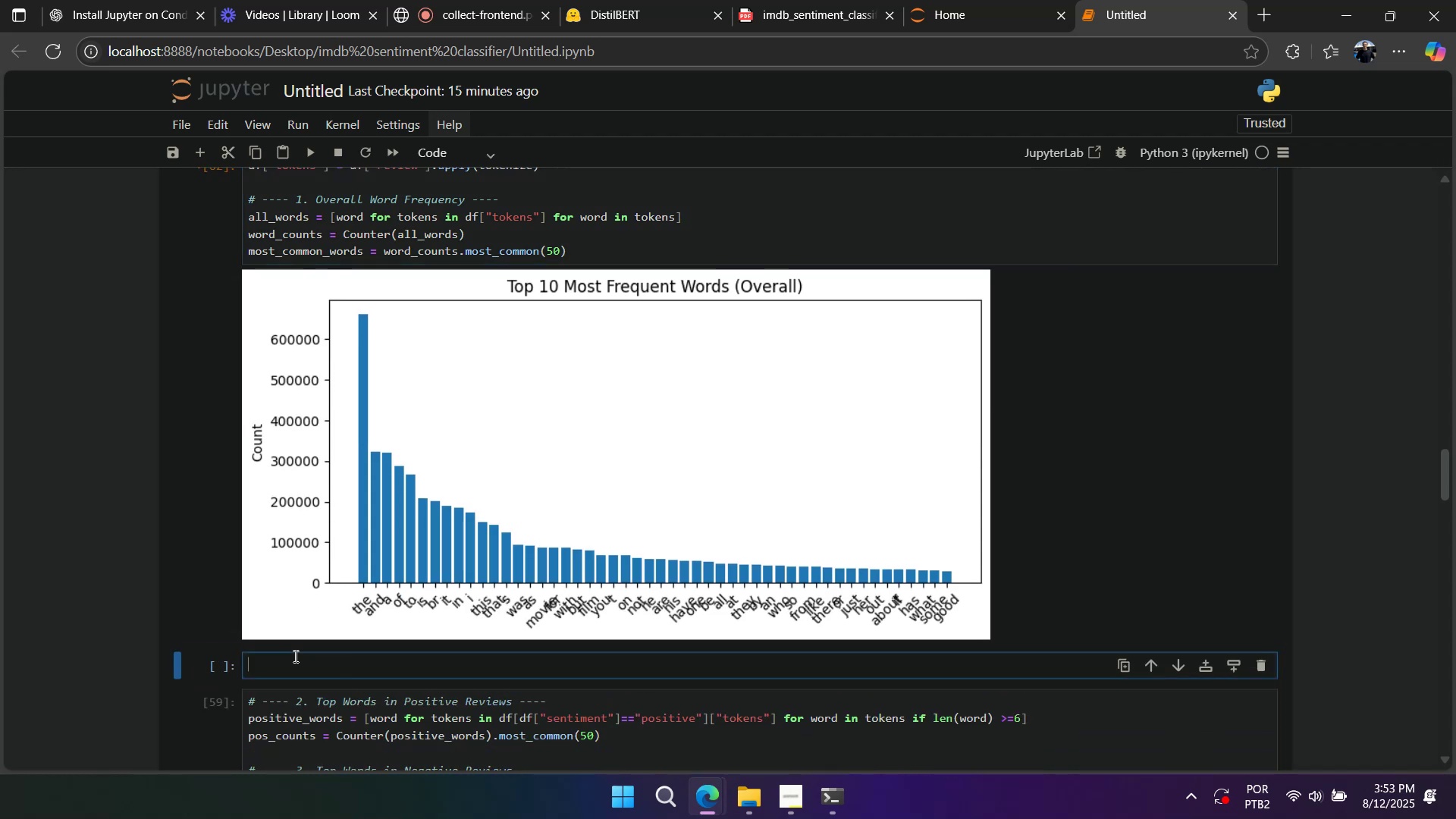 
key(Control+ControlLeft)
 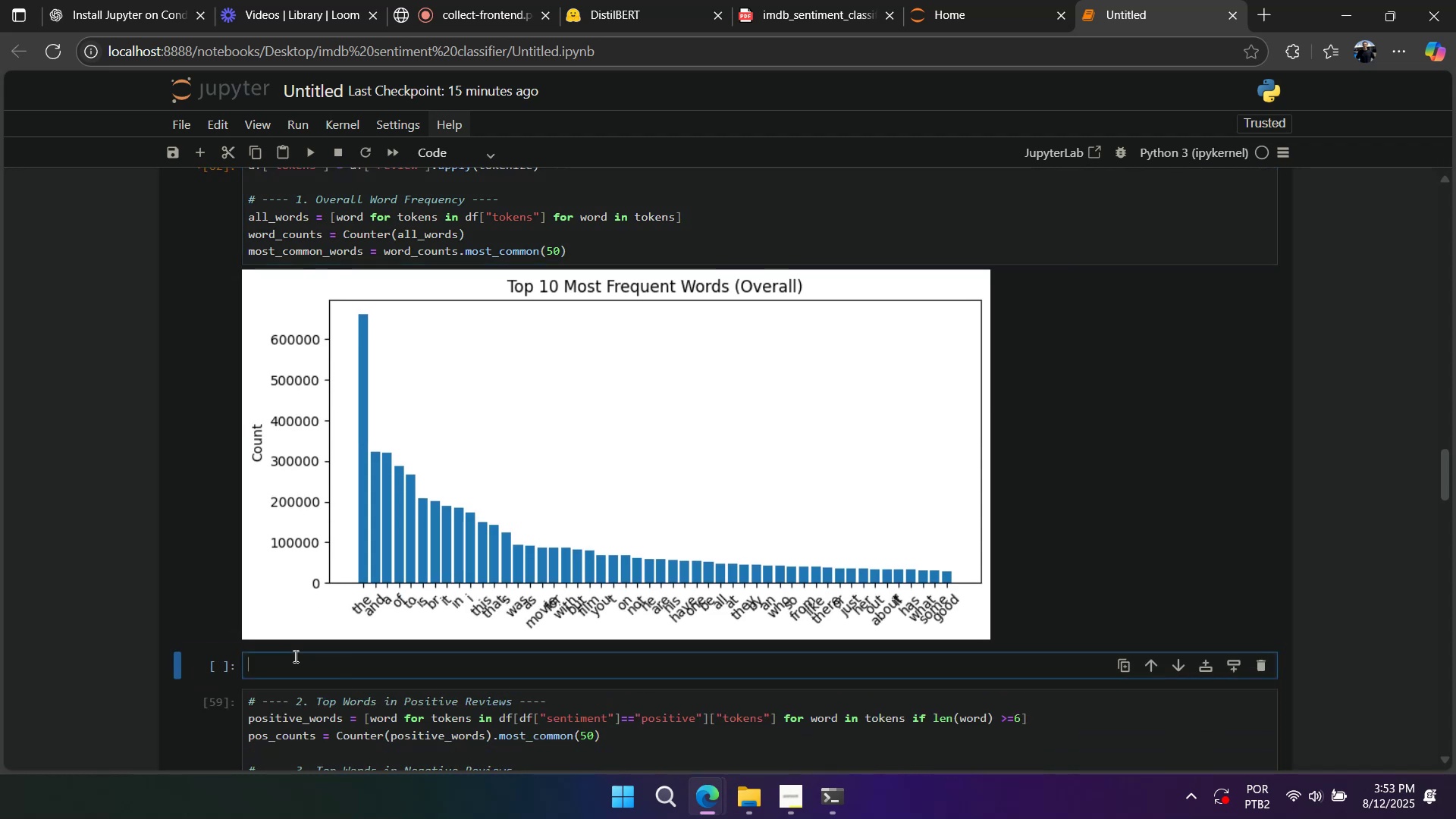 
key(Control+V)
 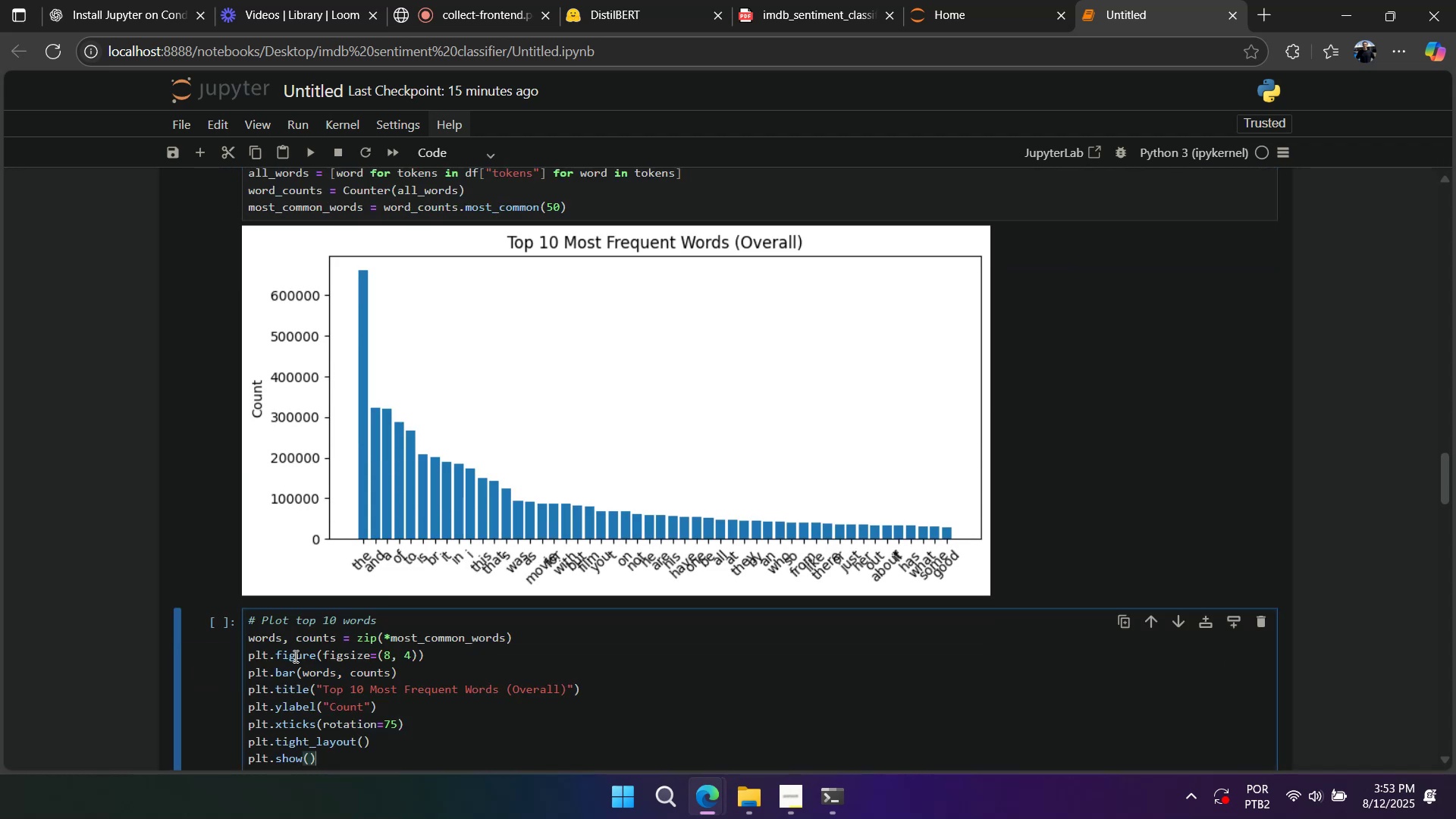 
key(Shift+Enter)
 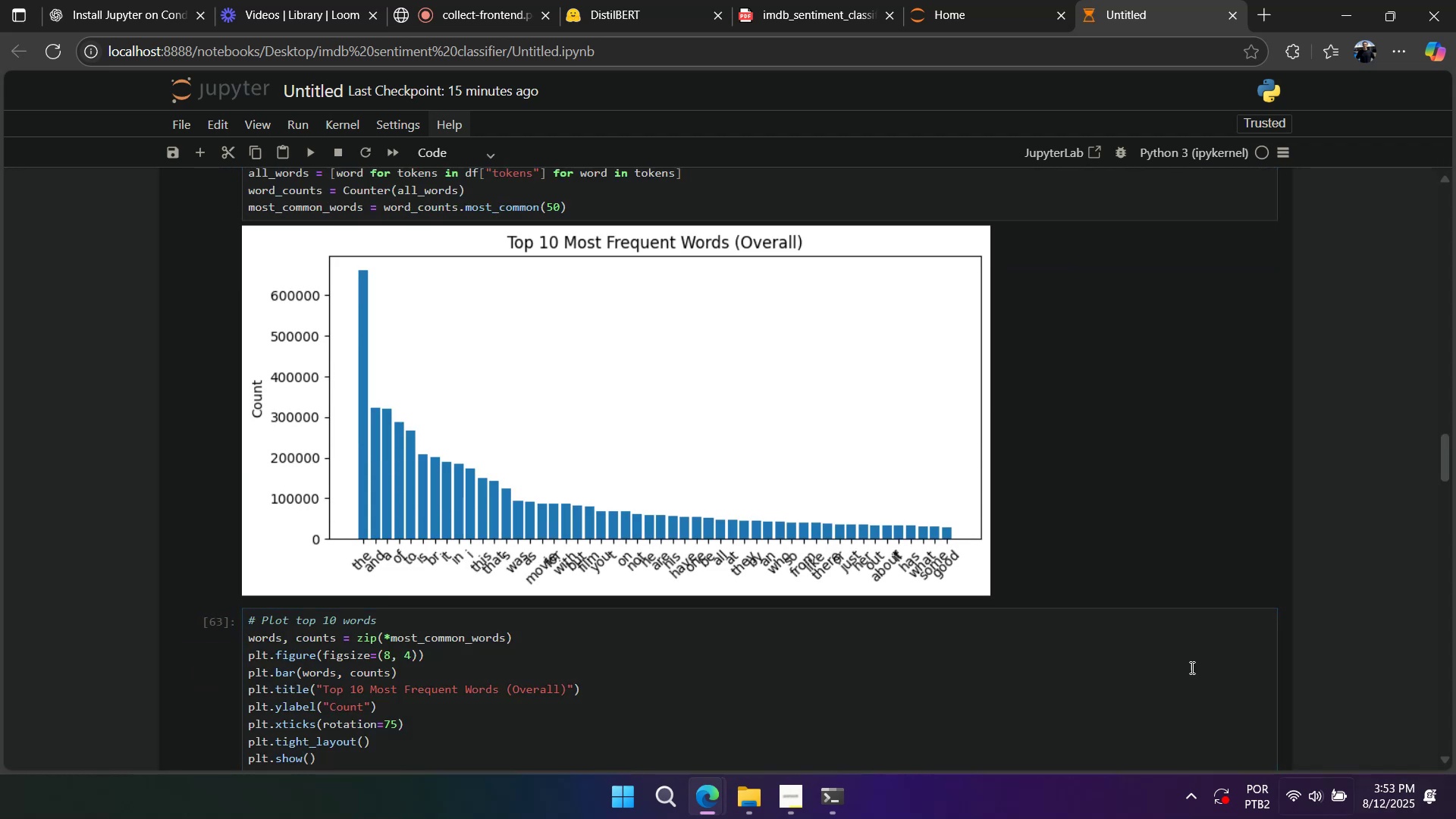 
scroll: coordinate [362, 299], scroll_direction: down, amount: 5.0
 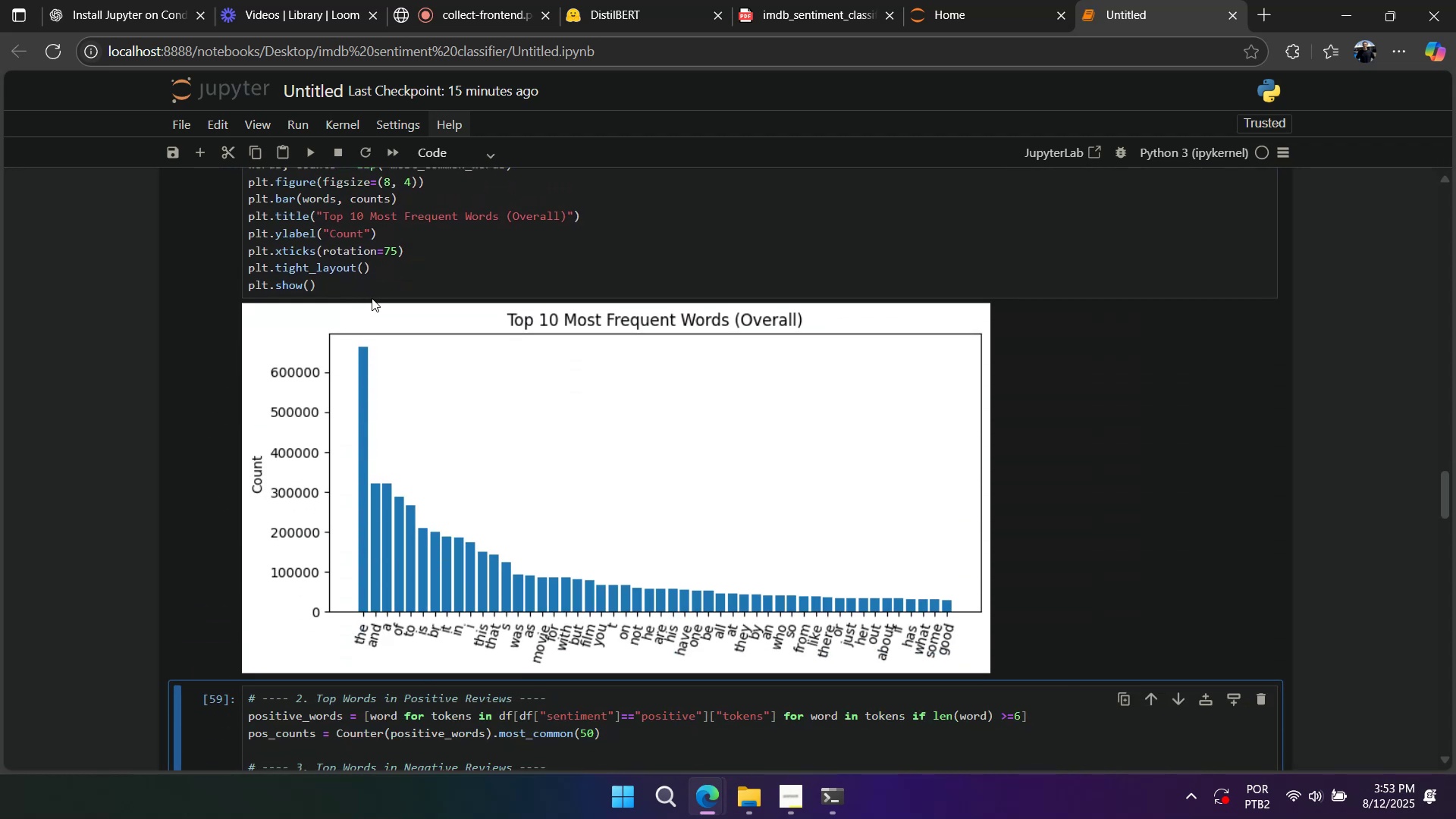 
scroll: coordinate [358, 342], scroll_direction: up, amount: 8.0
 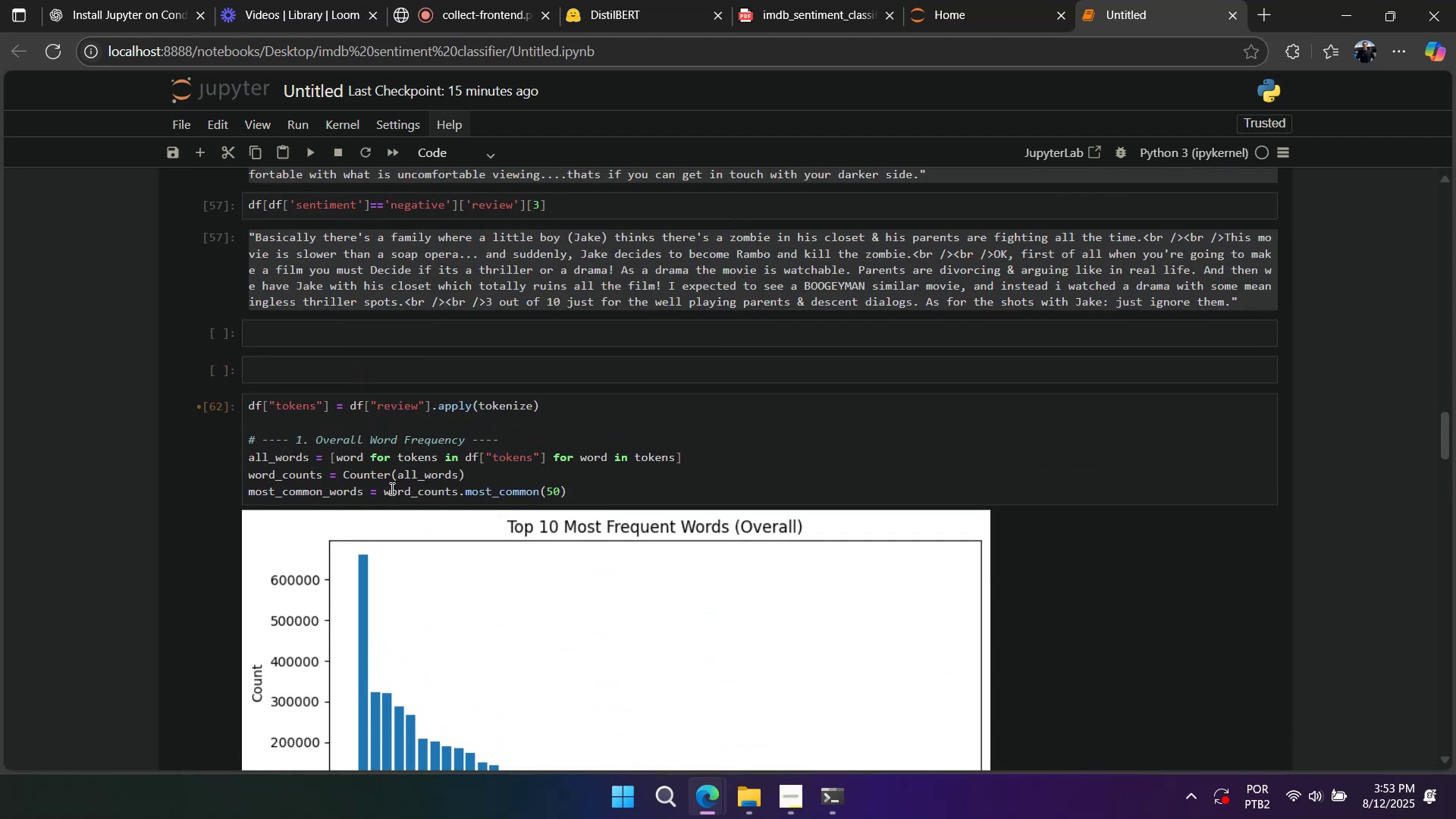 
left_click([403, 484])
 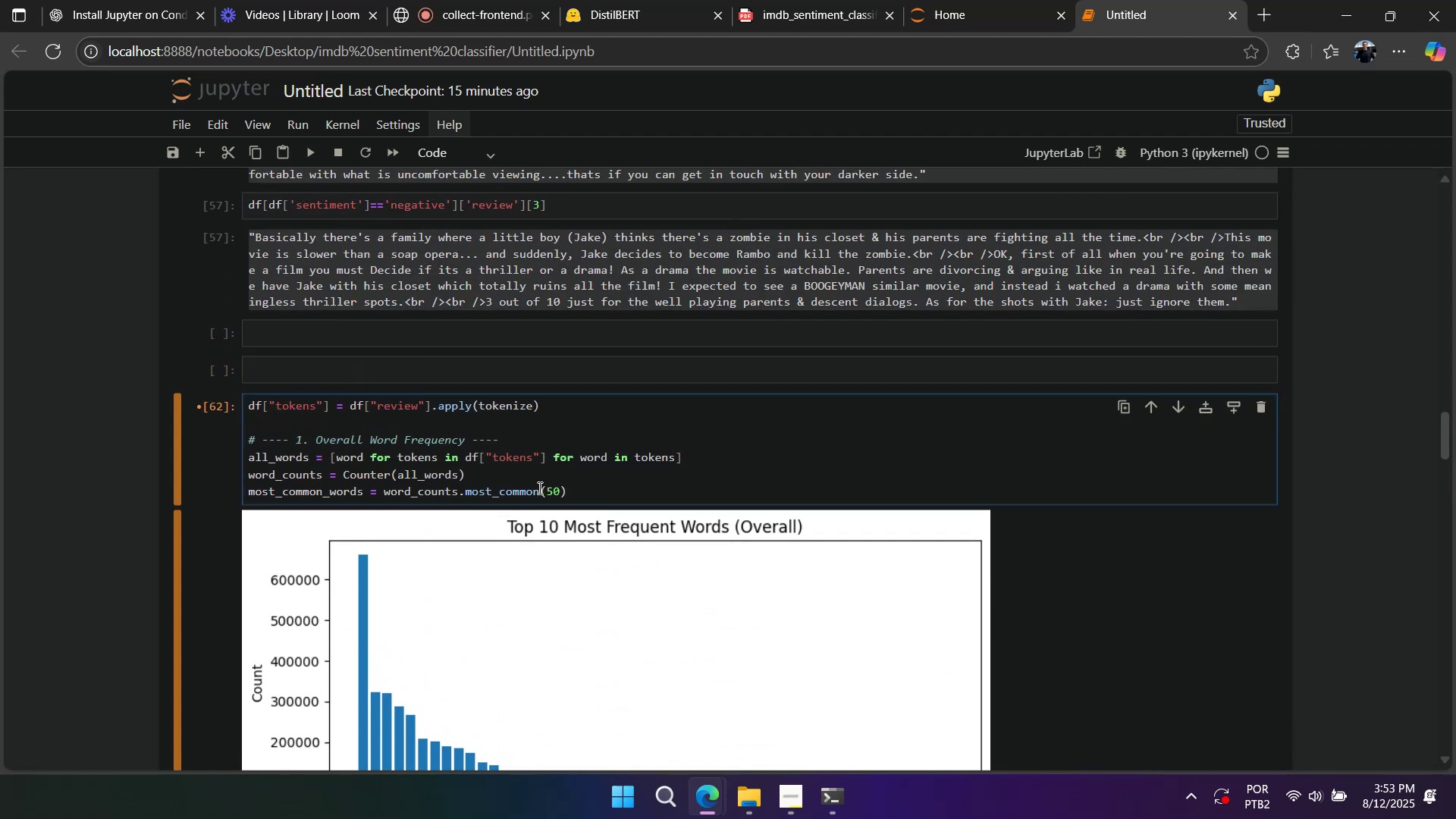 
key(Control+ControlLeft)
 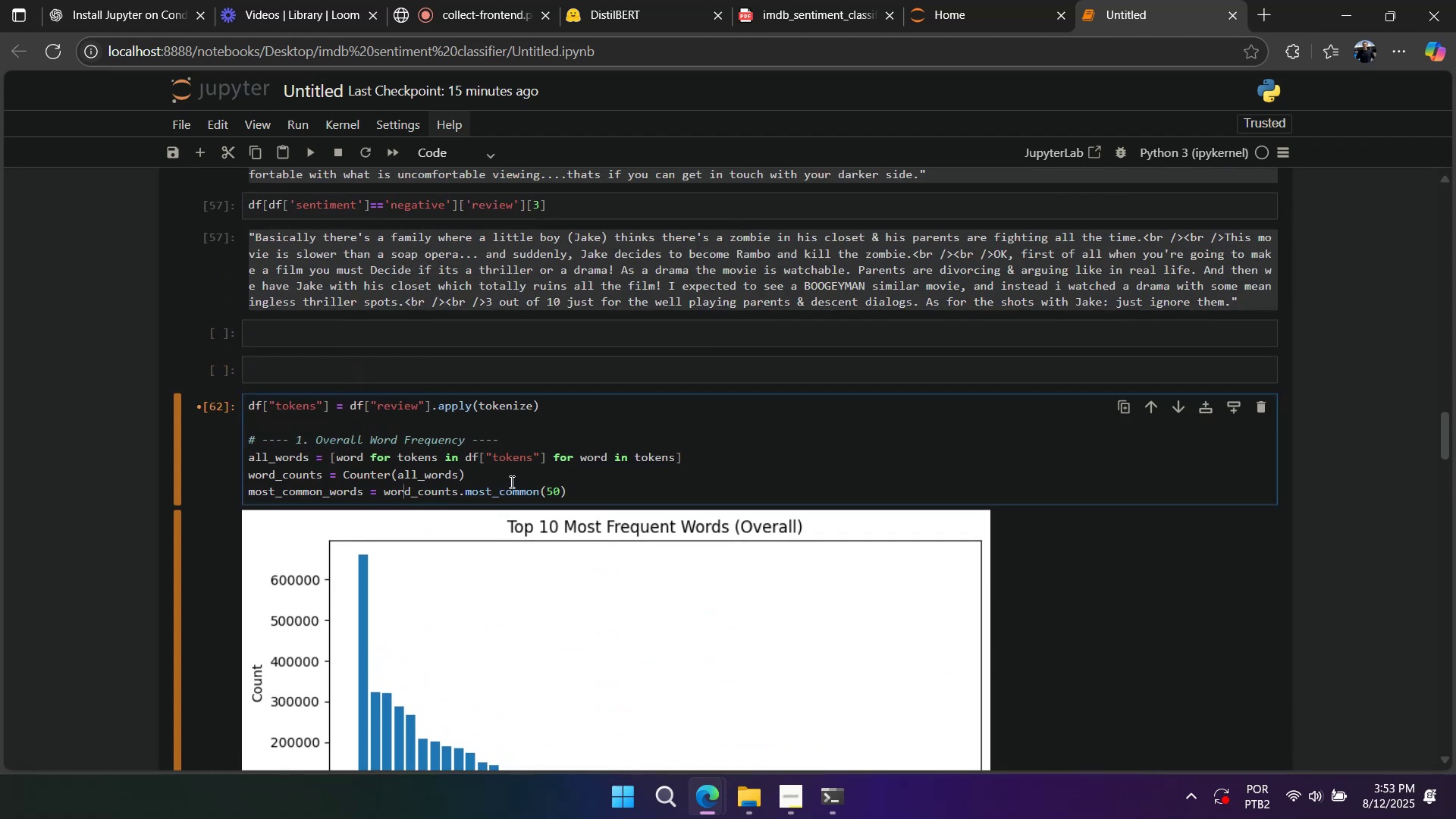 
scroll: coordinate [539, 394], scroll_direction: down, amount: 6.0
 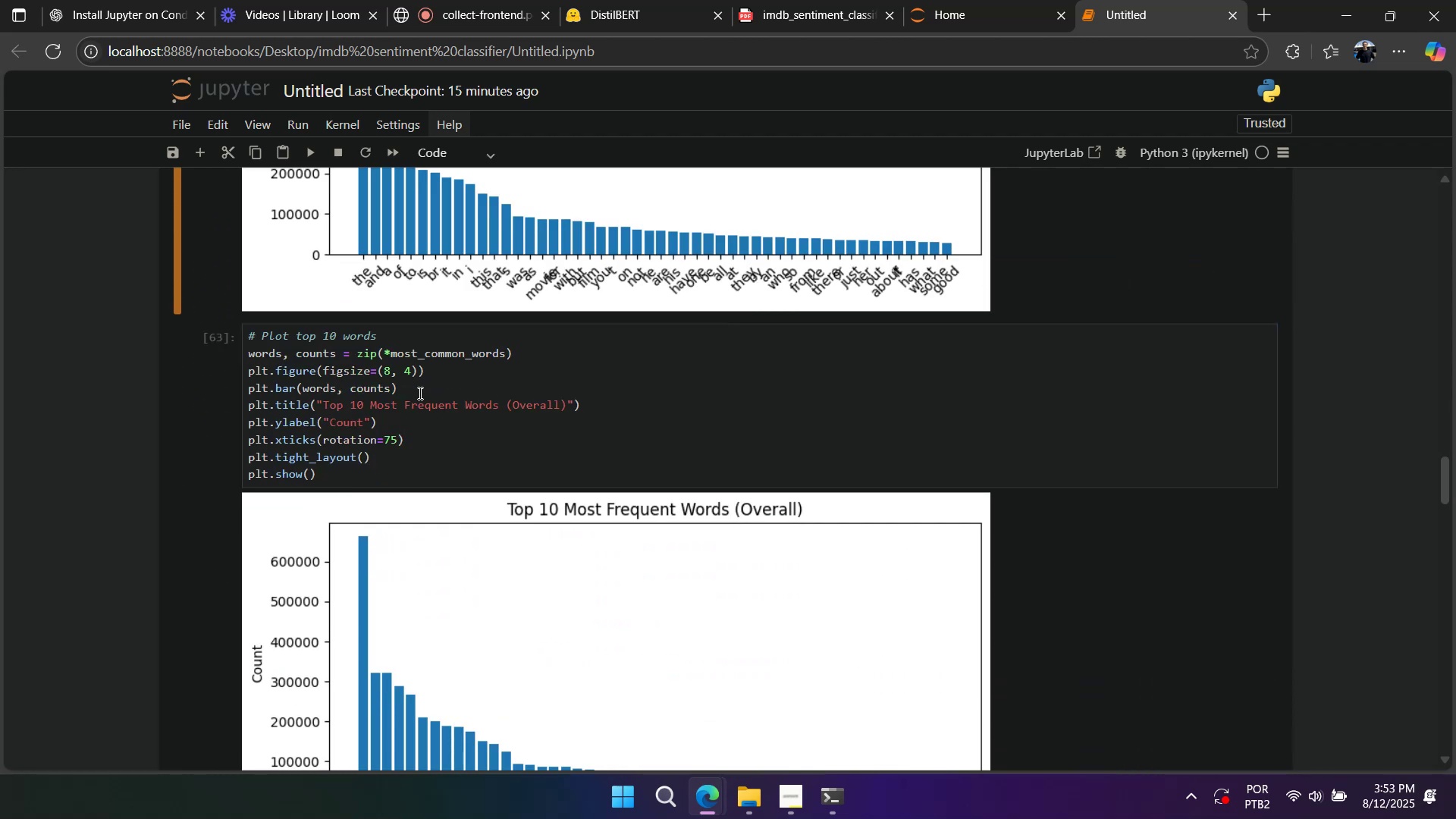 
left_click([413, 401])
 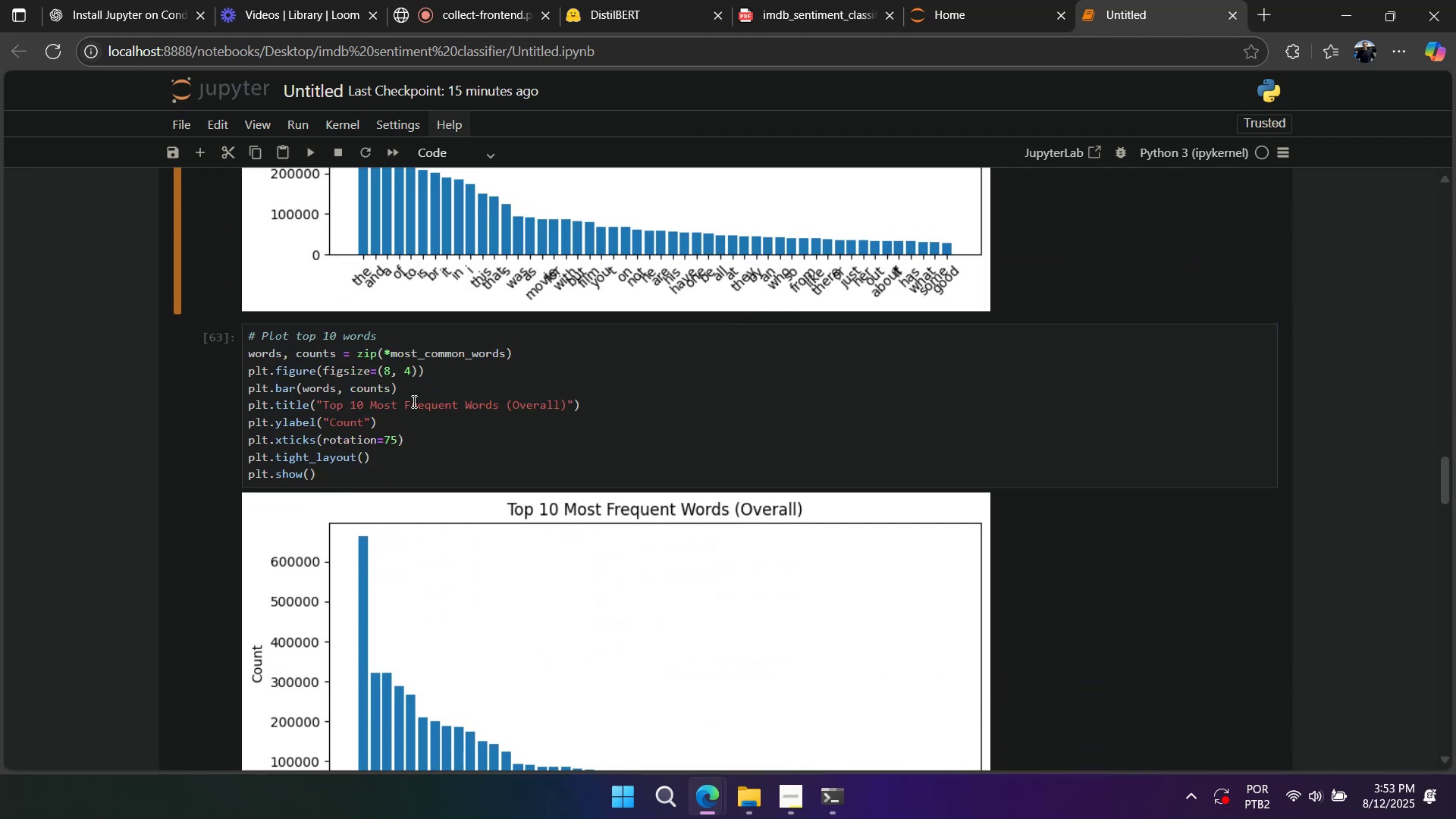 
key(Control+A)
 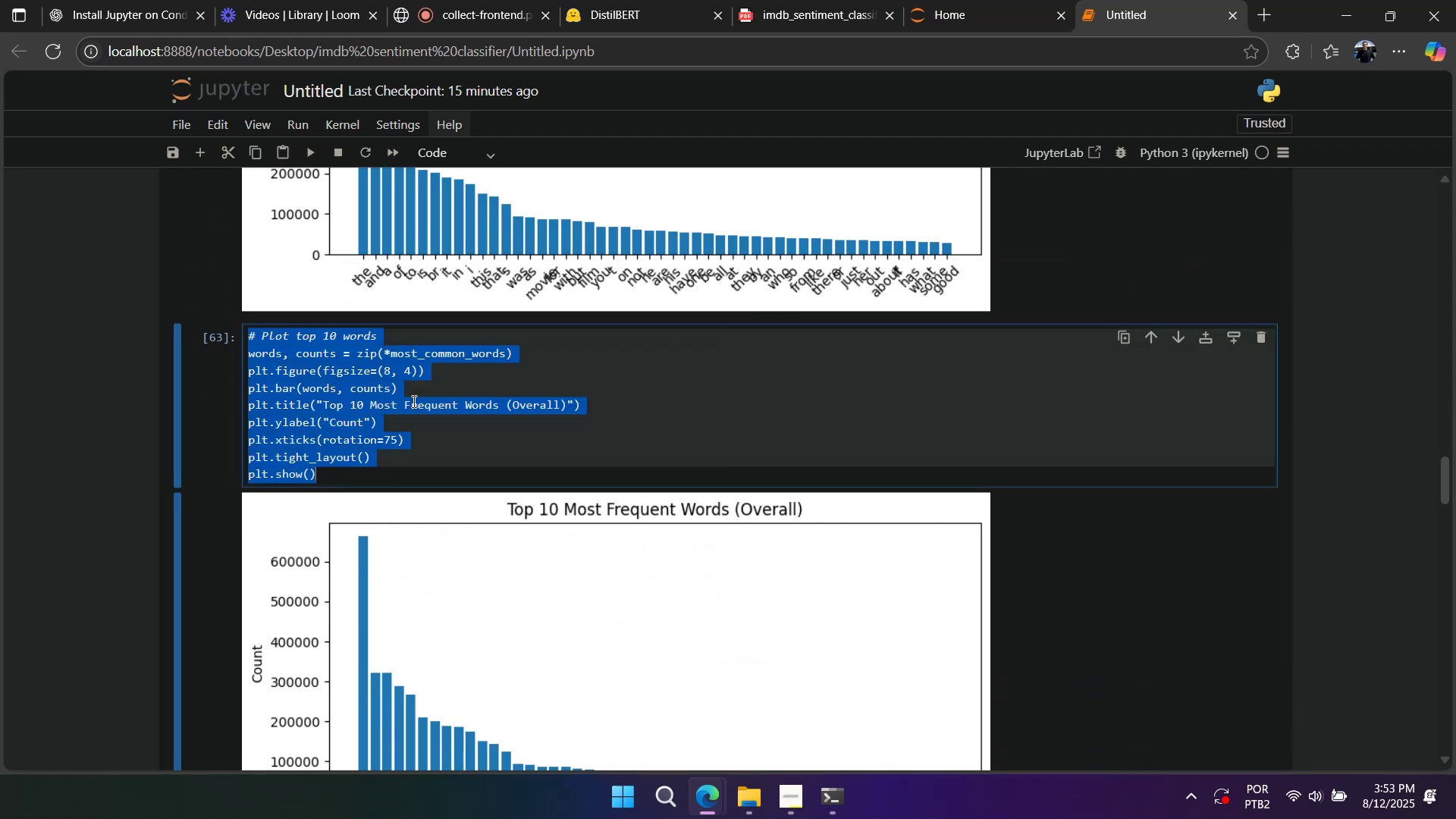 
key(Control+X)
 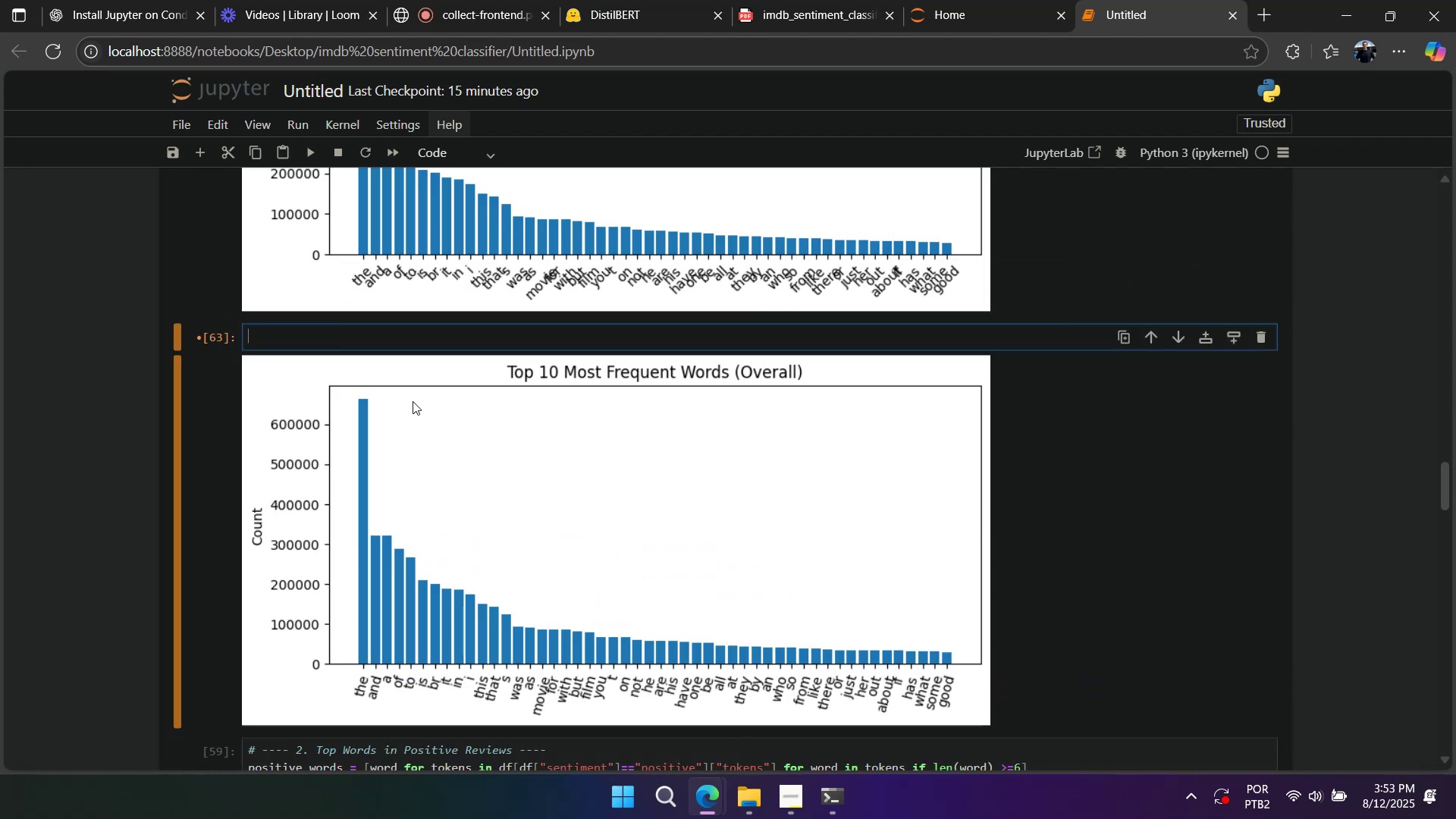 
scroll: coordinate [444, 408], scroll_direction: up, amount: 5.0
 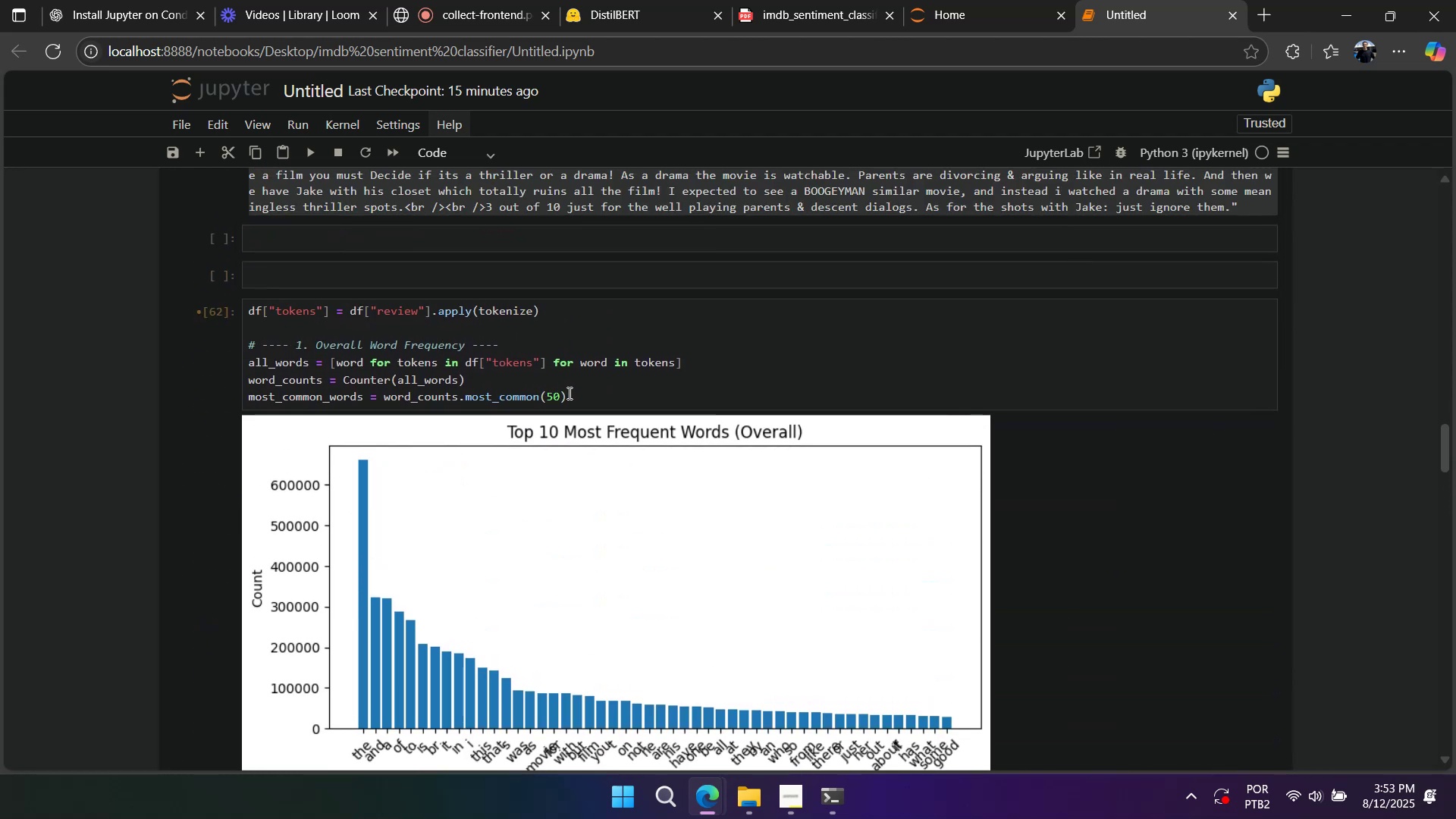 
left_click([581, 398])
 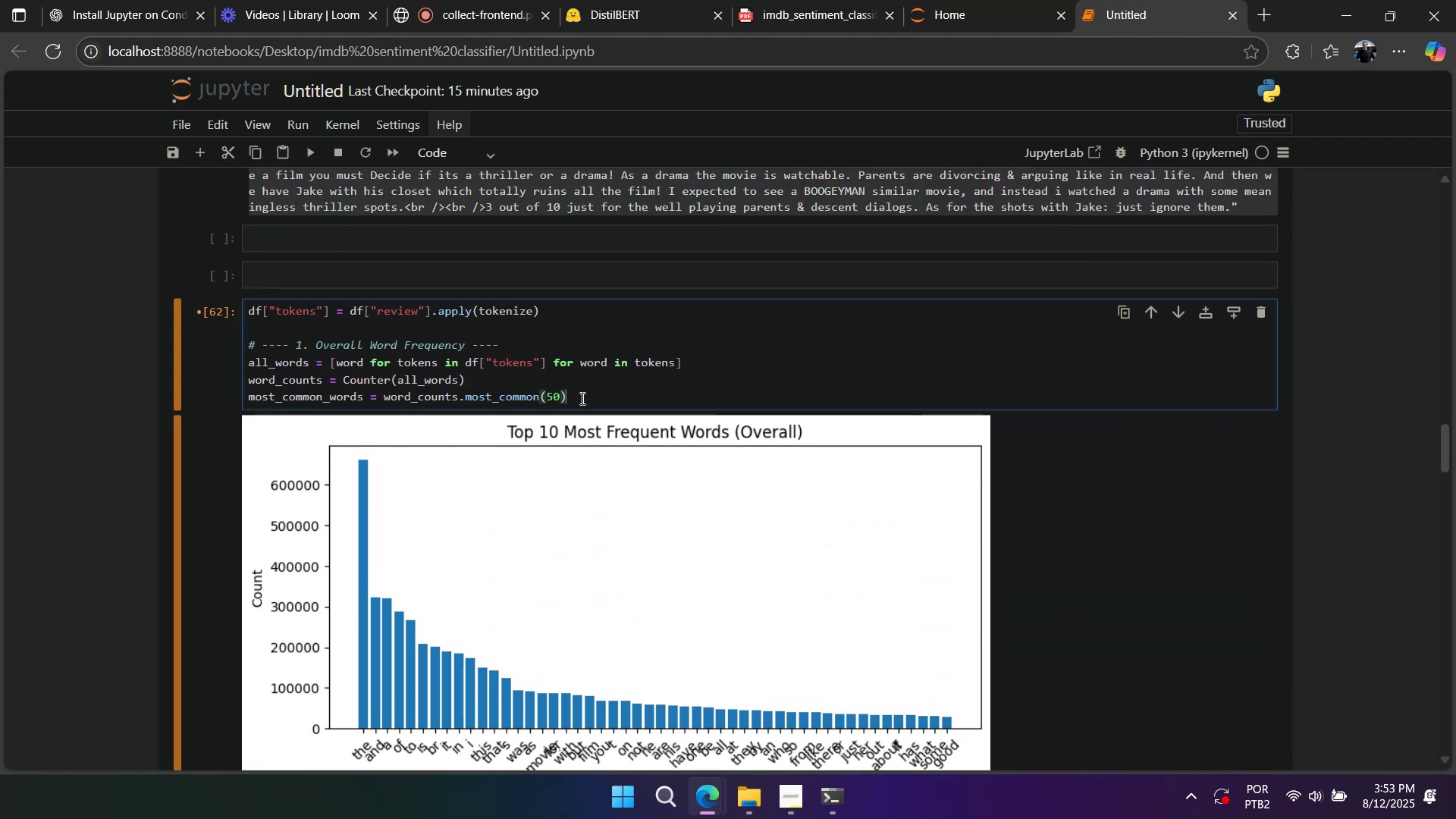 
key(Enter)
 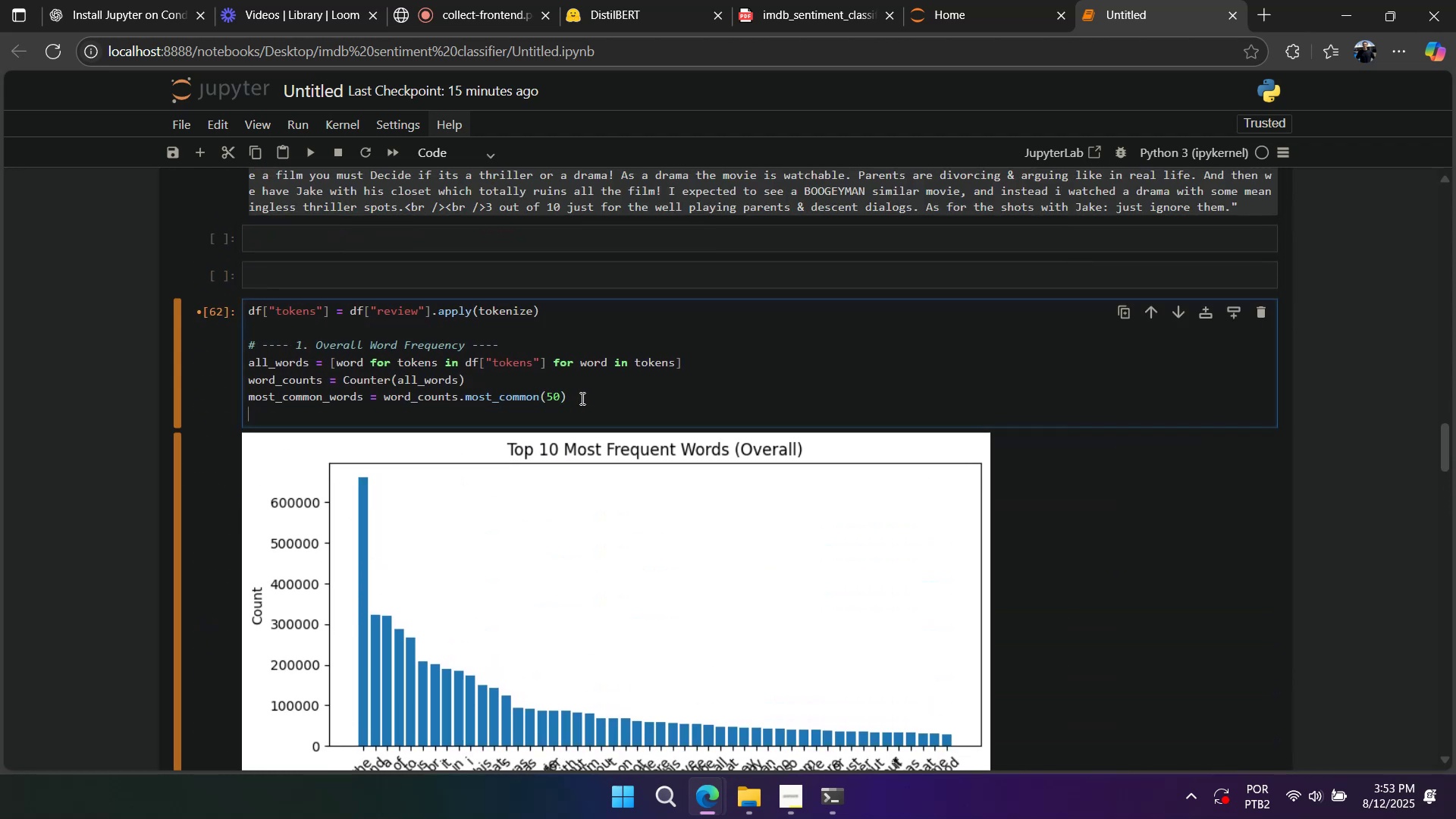 
key(Enter)
 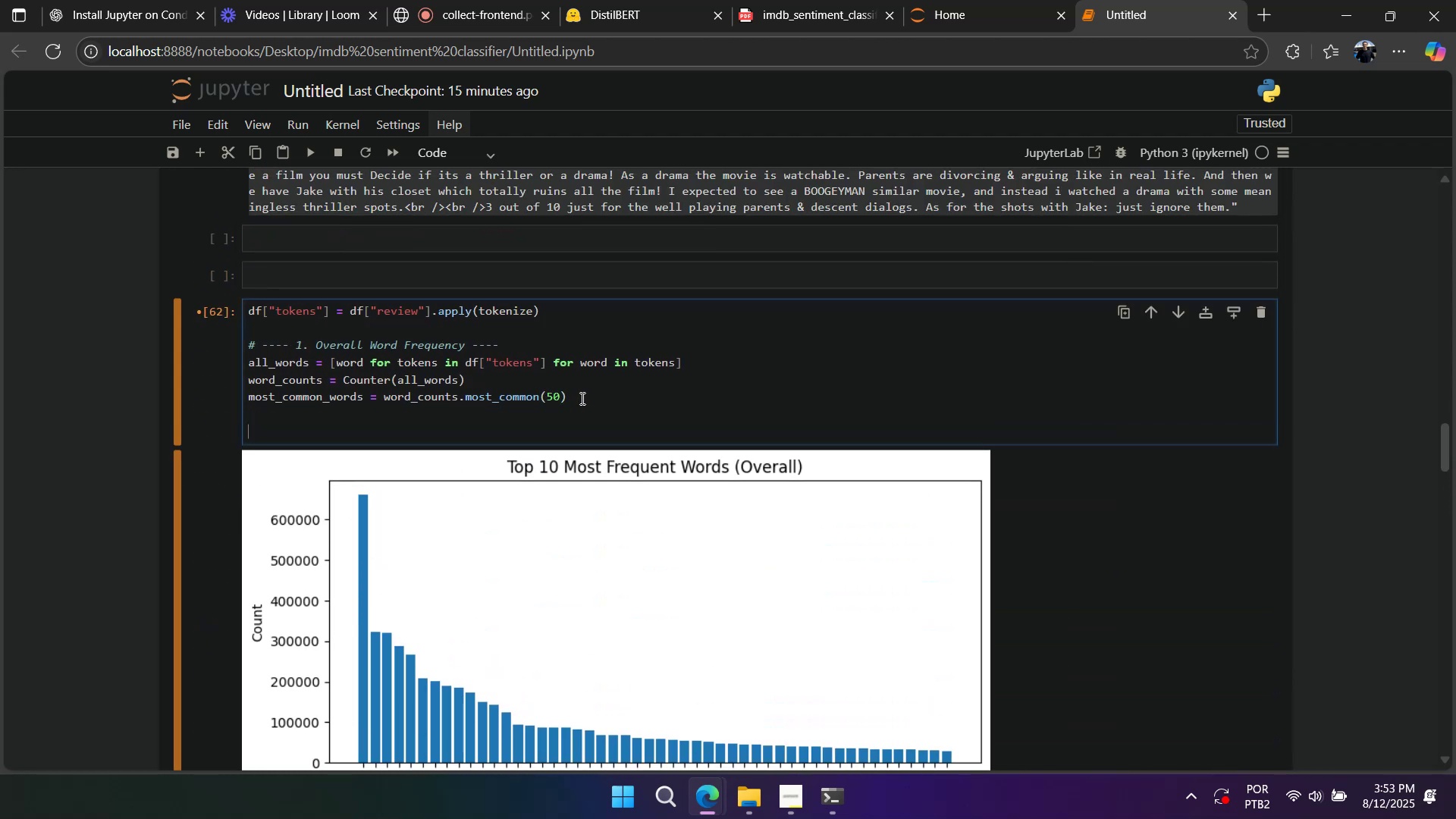 
key(Control+V)
 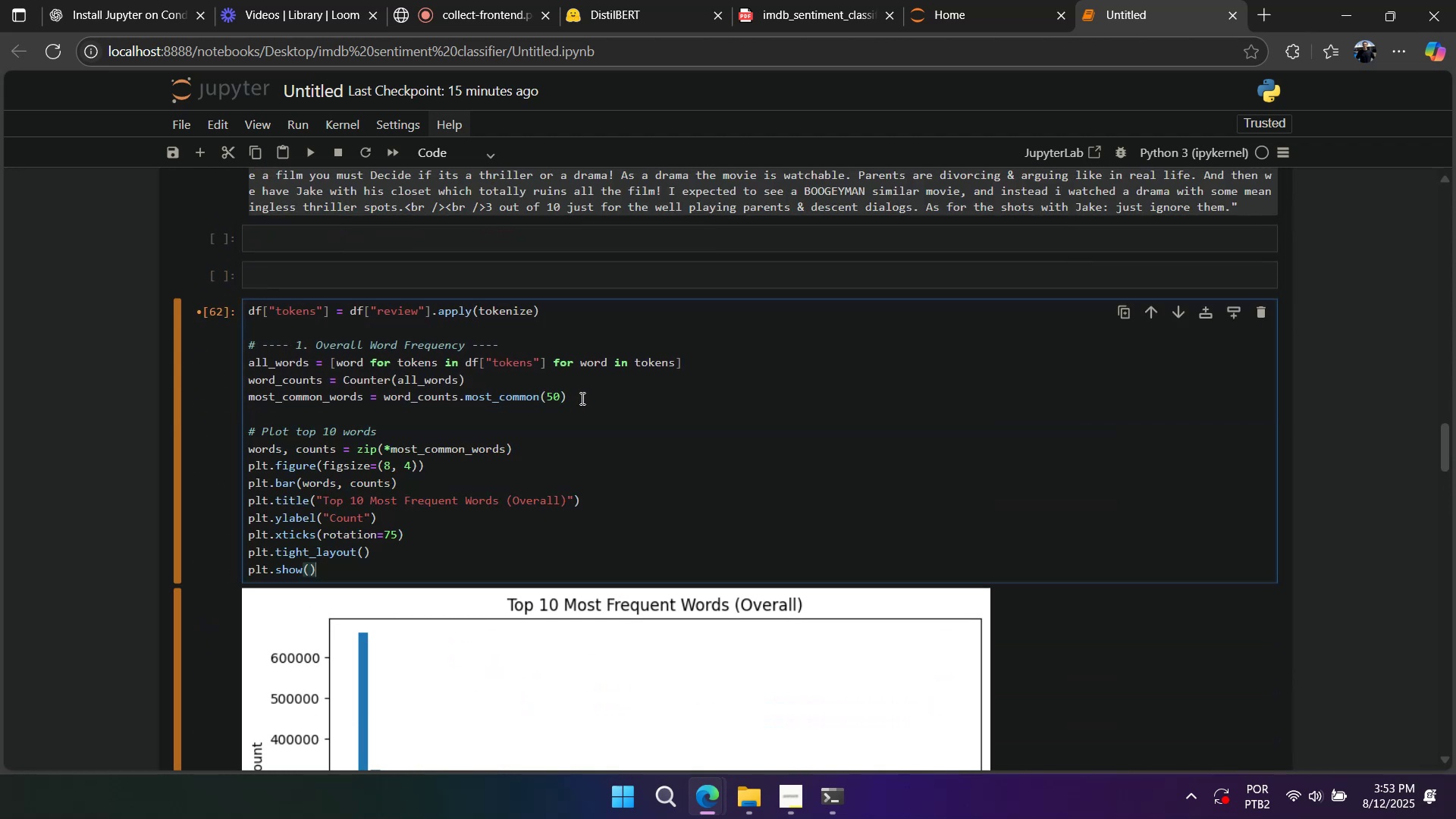 
key(Shift+Enter)
 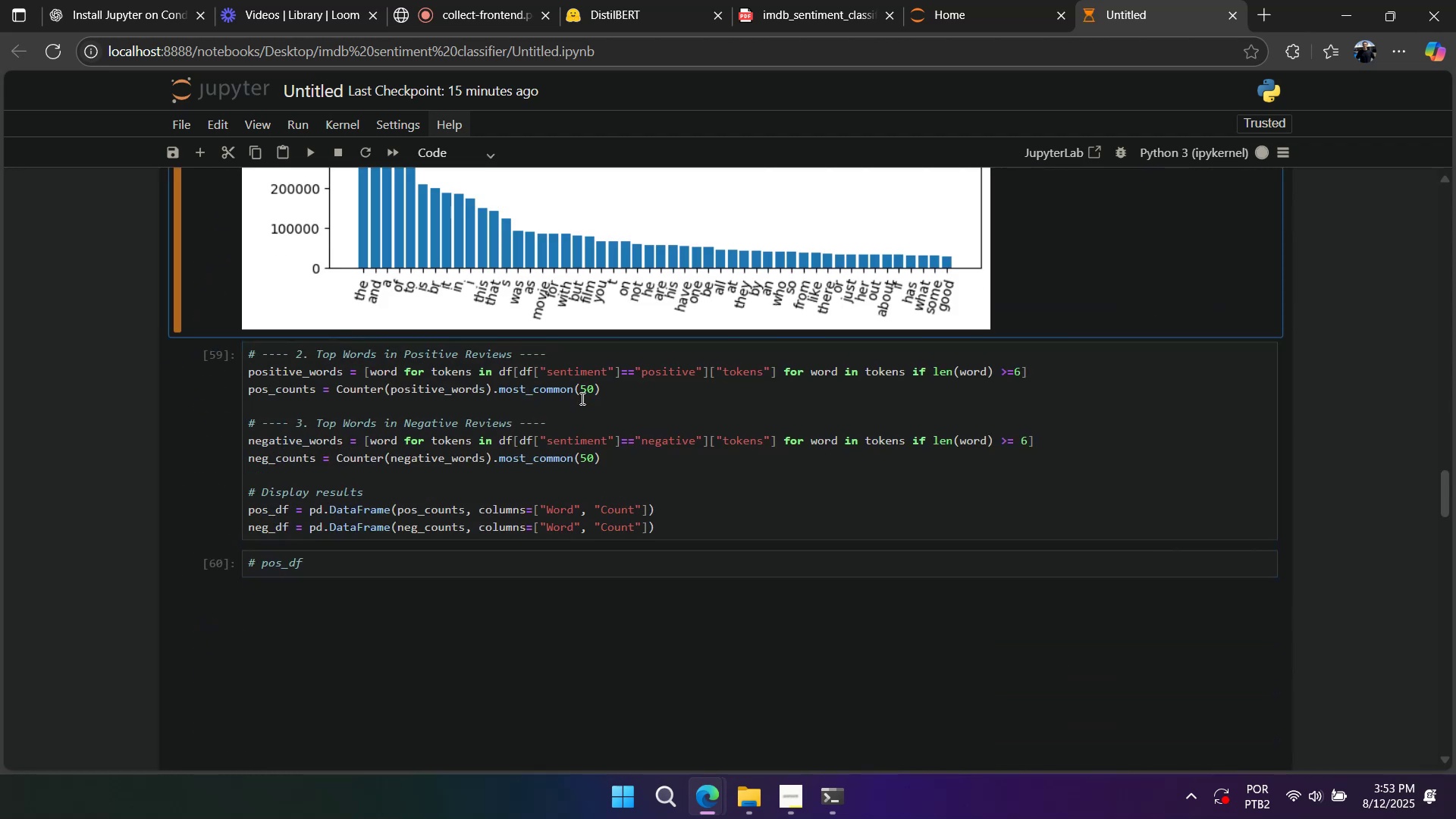 
type(dd)
 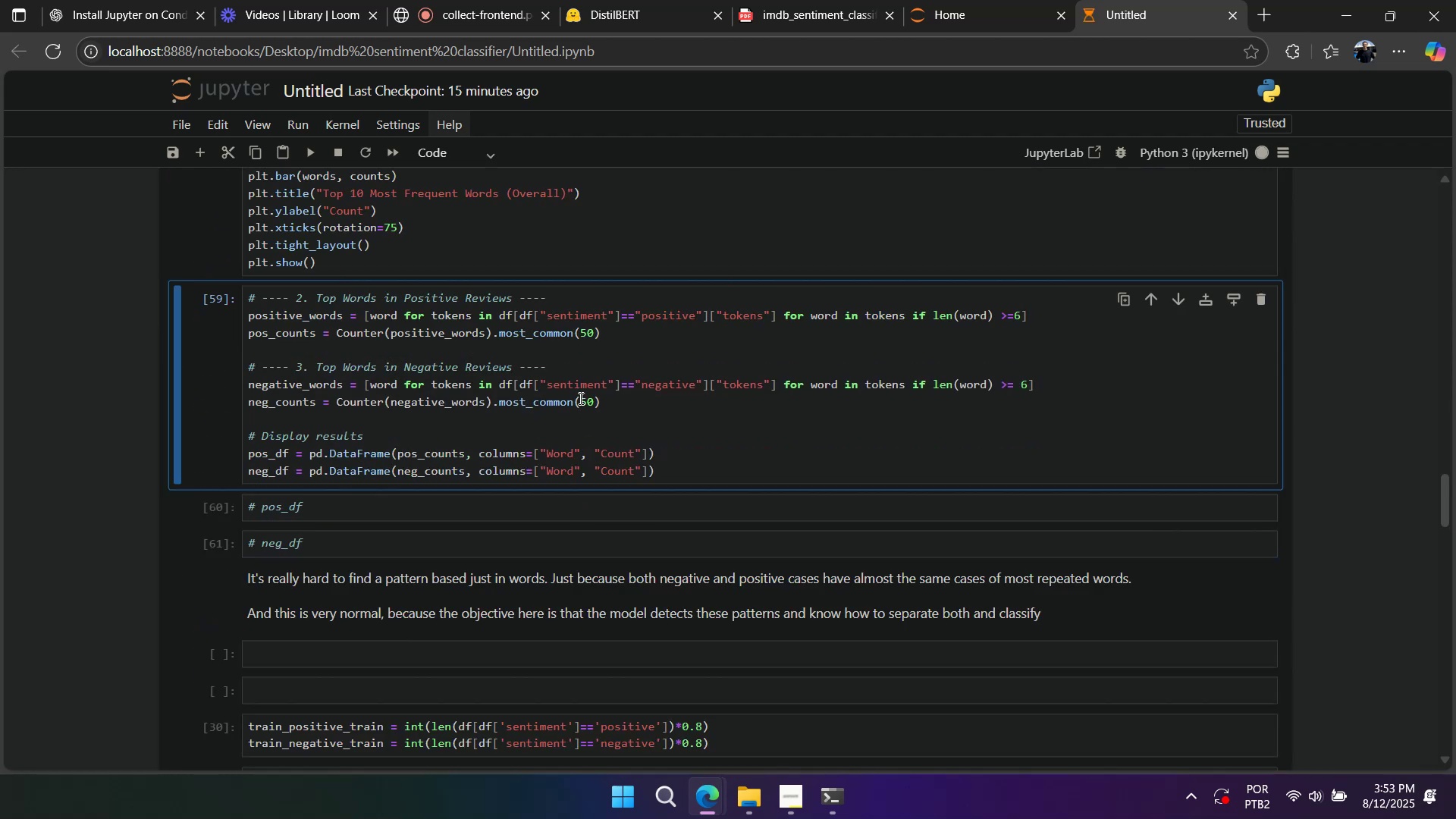 
scroll: coordinate [561, 400], scroll_direction: up, amount: 4.0
 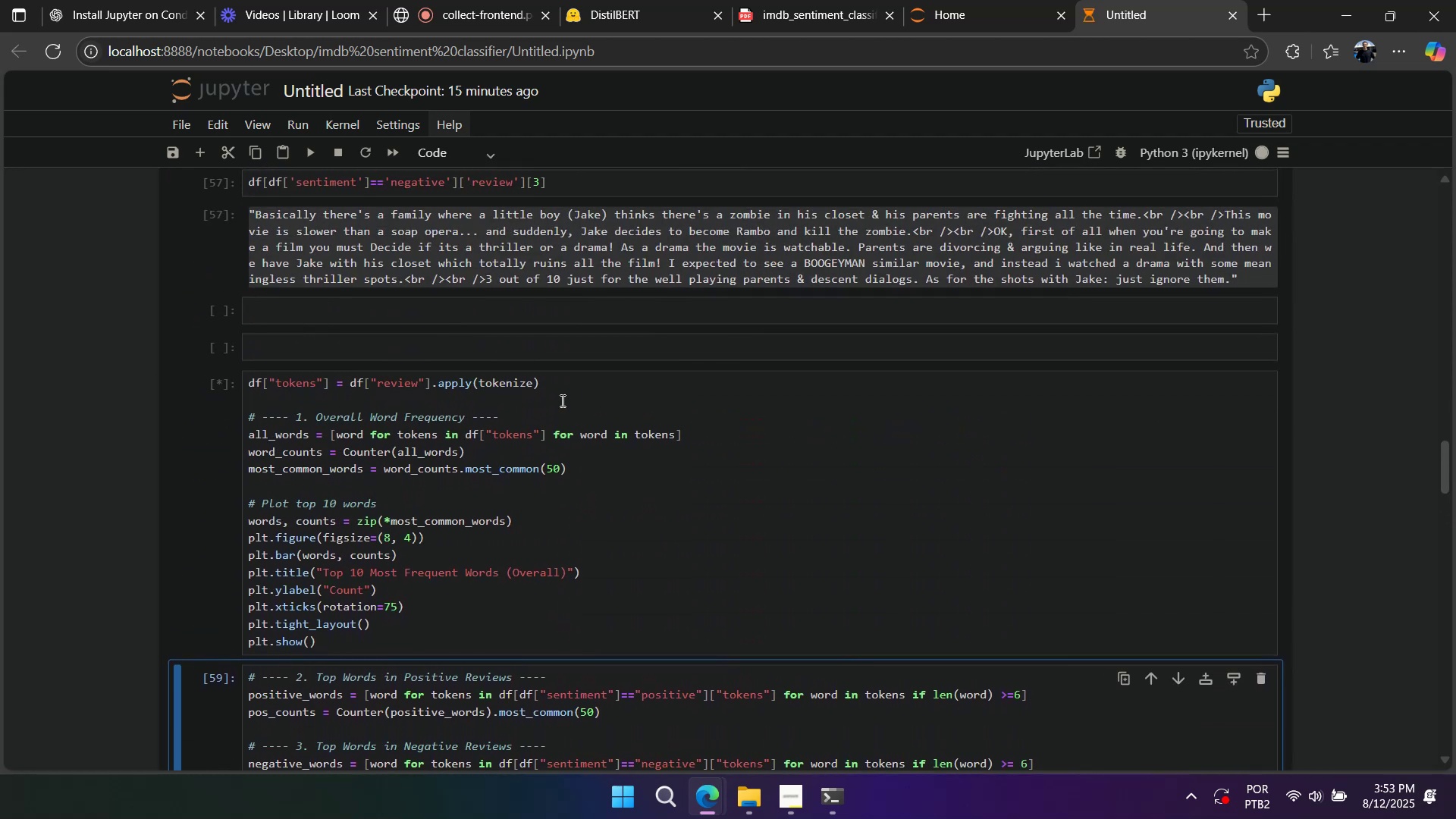 
scroll: coordinate [561, 400], scroll_direction: down, amount: 3.0
 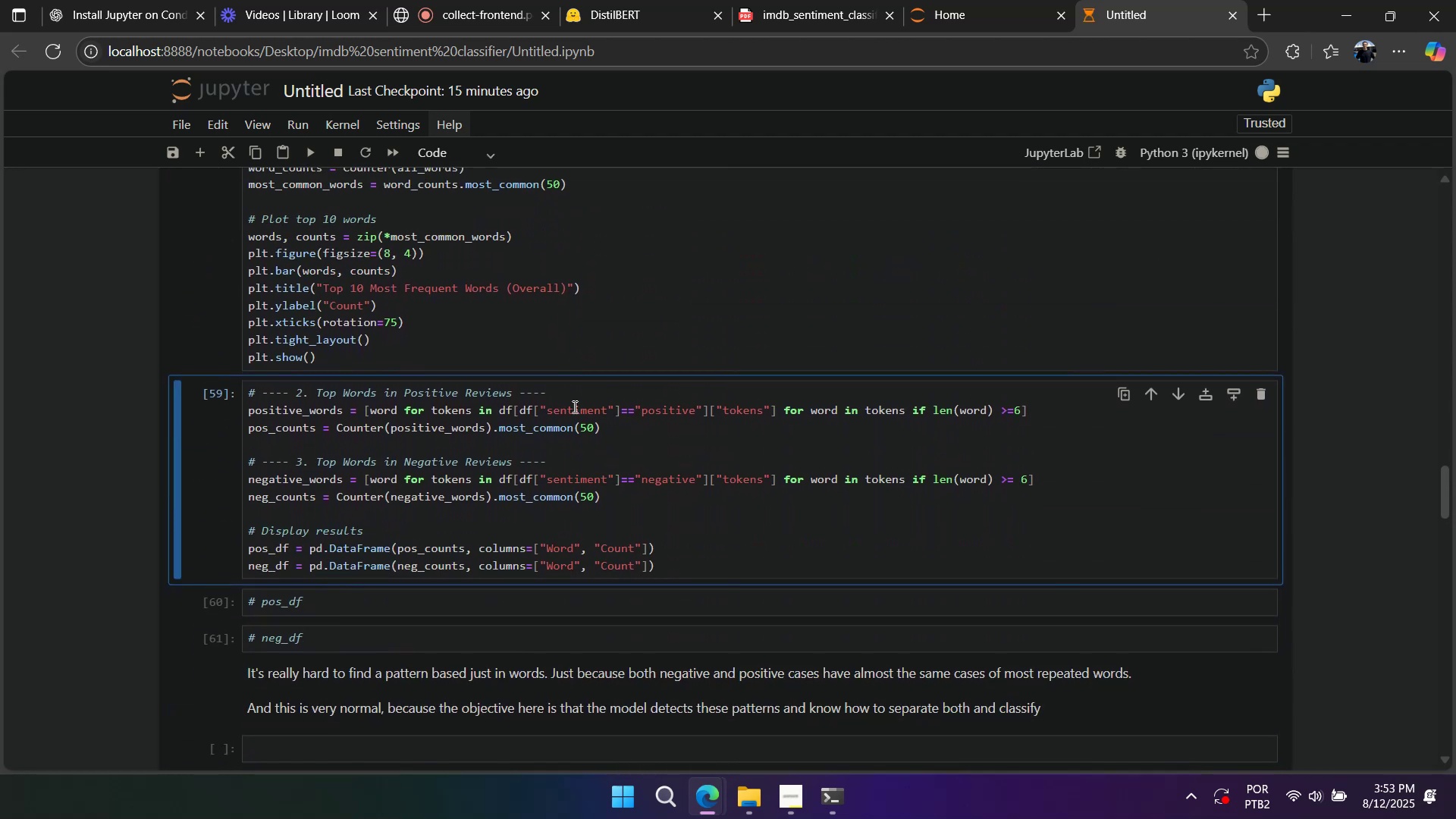 
right_click([629, 428])
 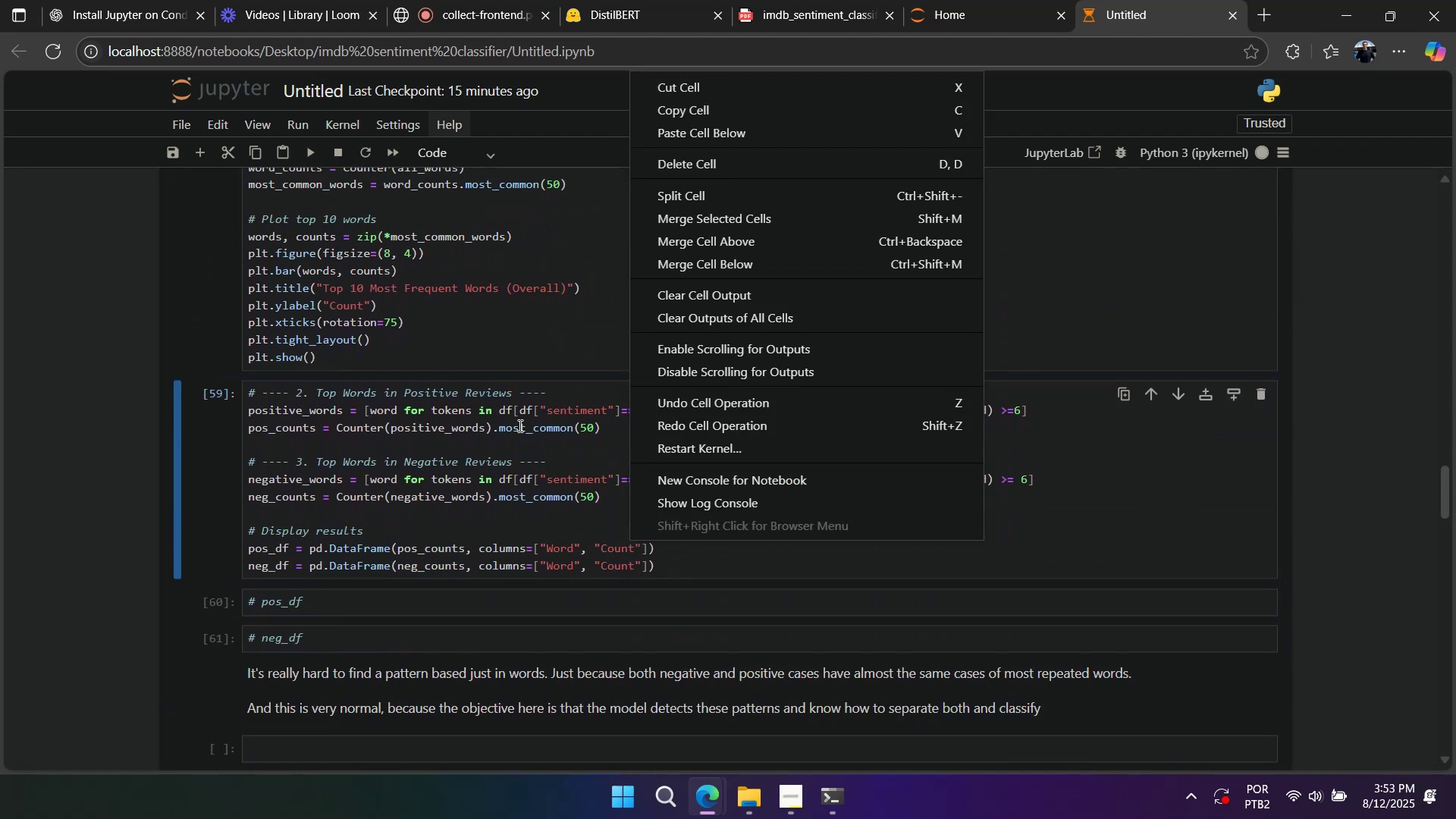 
left_click([518, 425])
 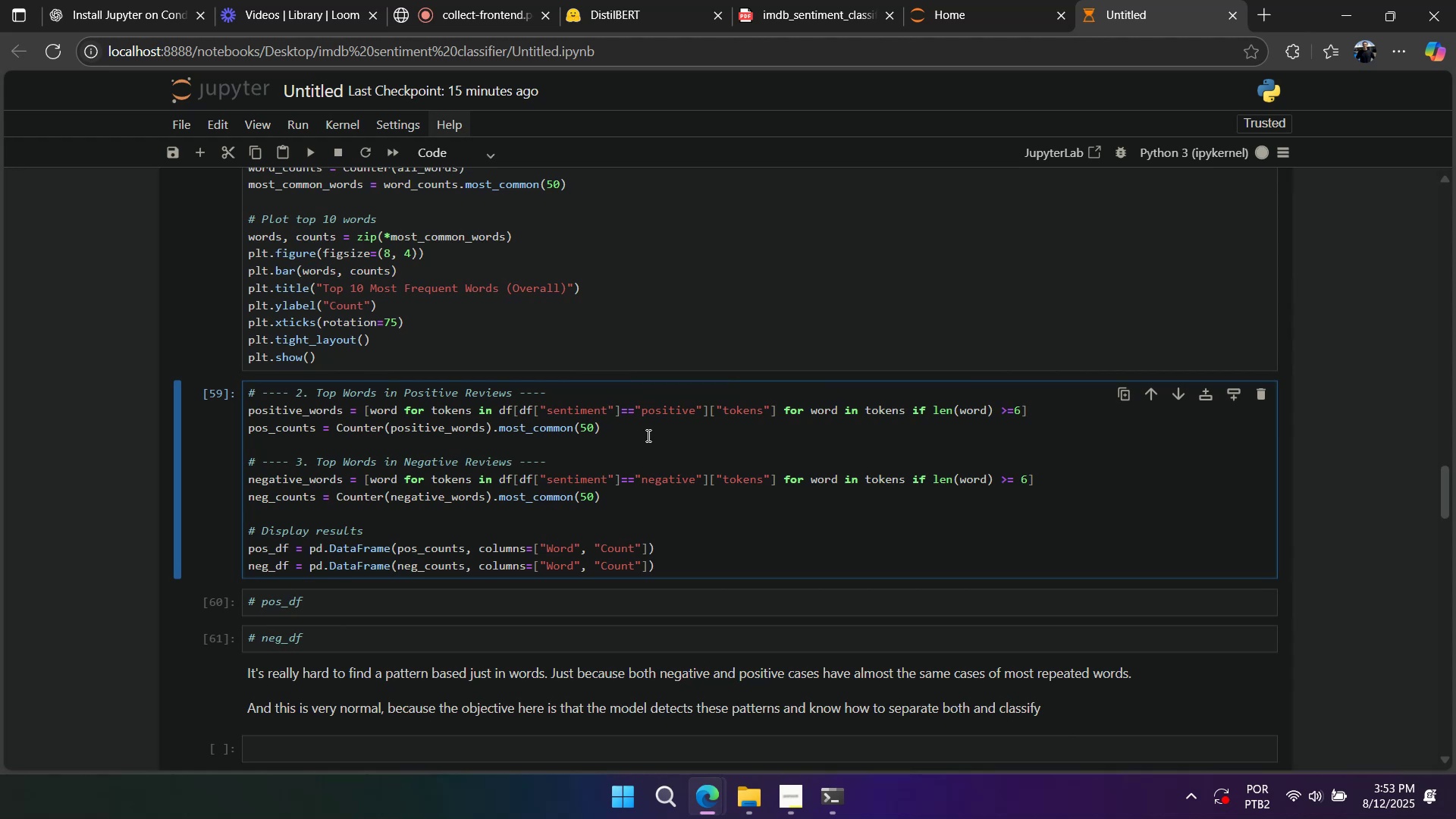 
key(Shift+Enter)
 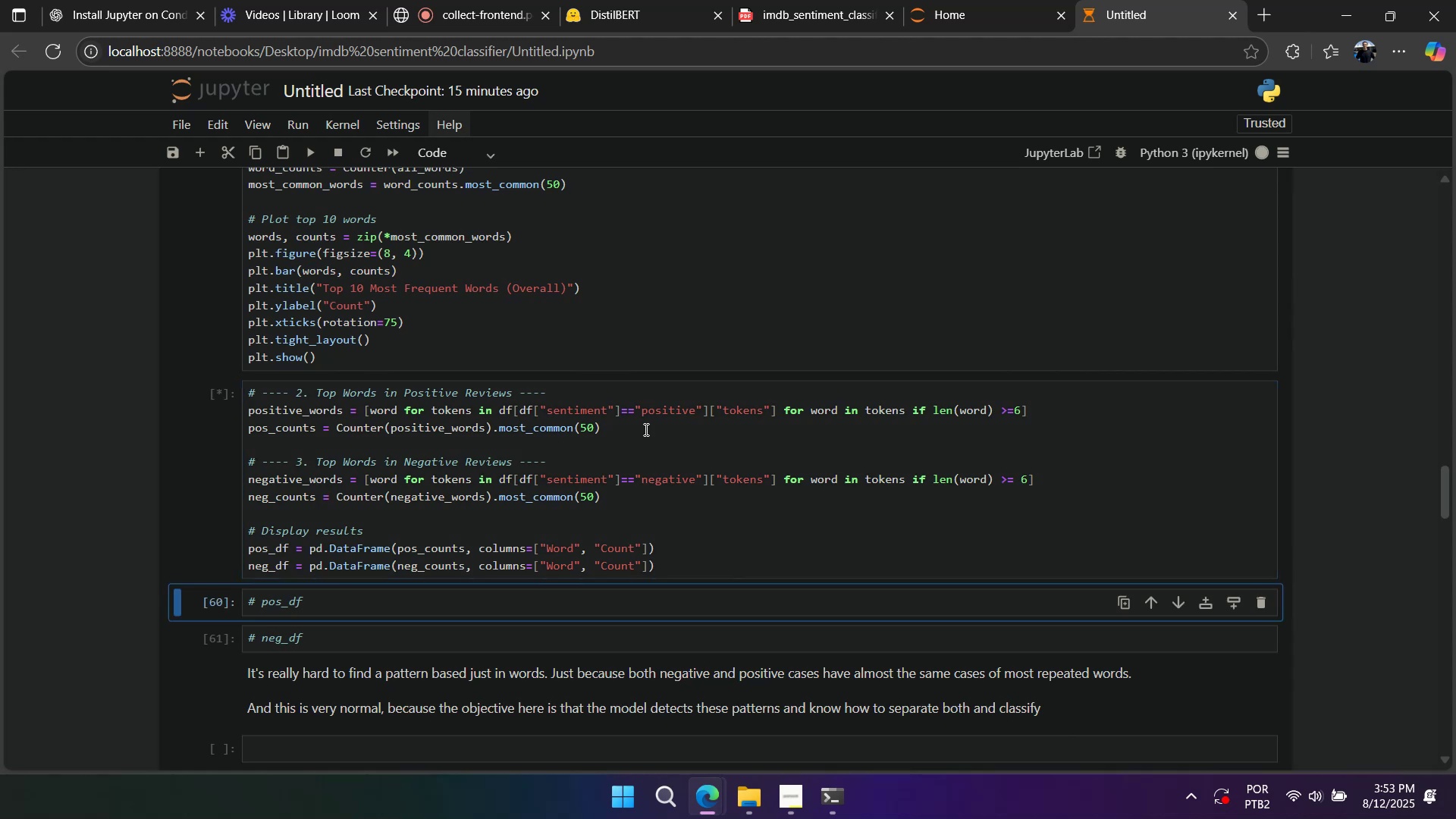 
key(Shift+Enter)
 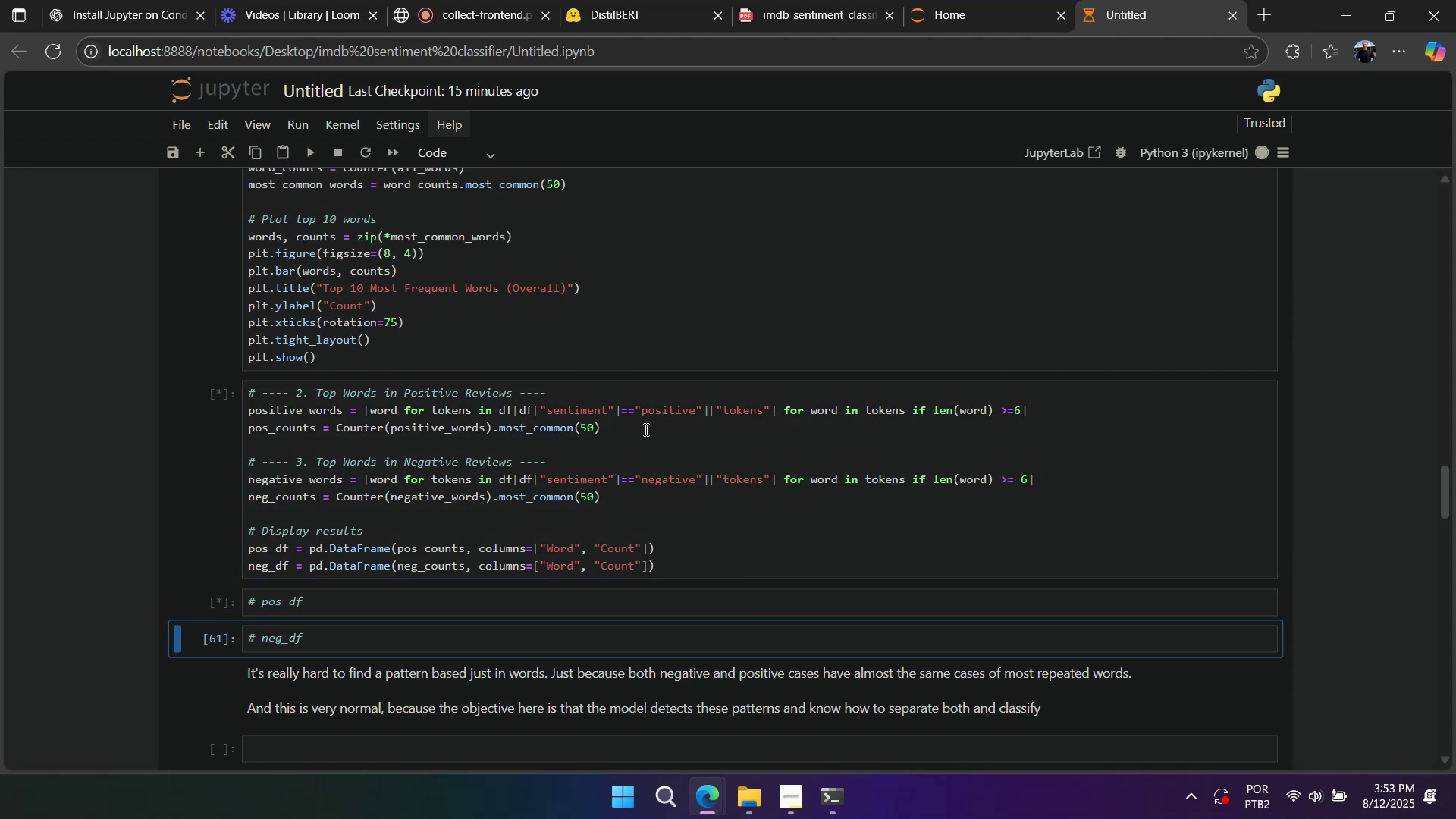 
key(Shift+Enter)
 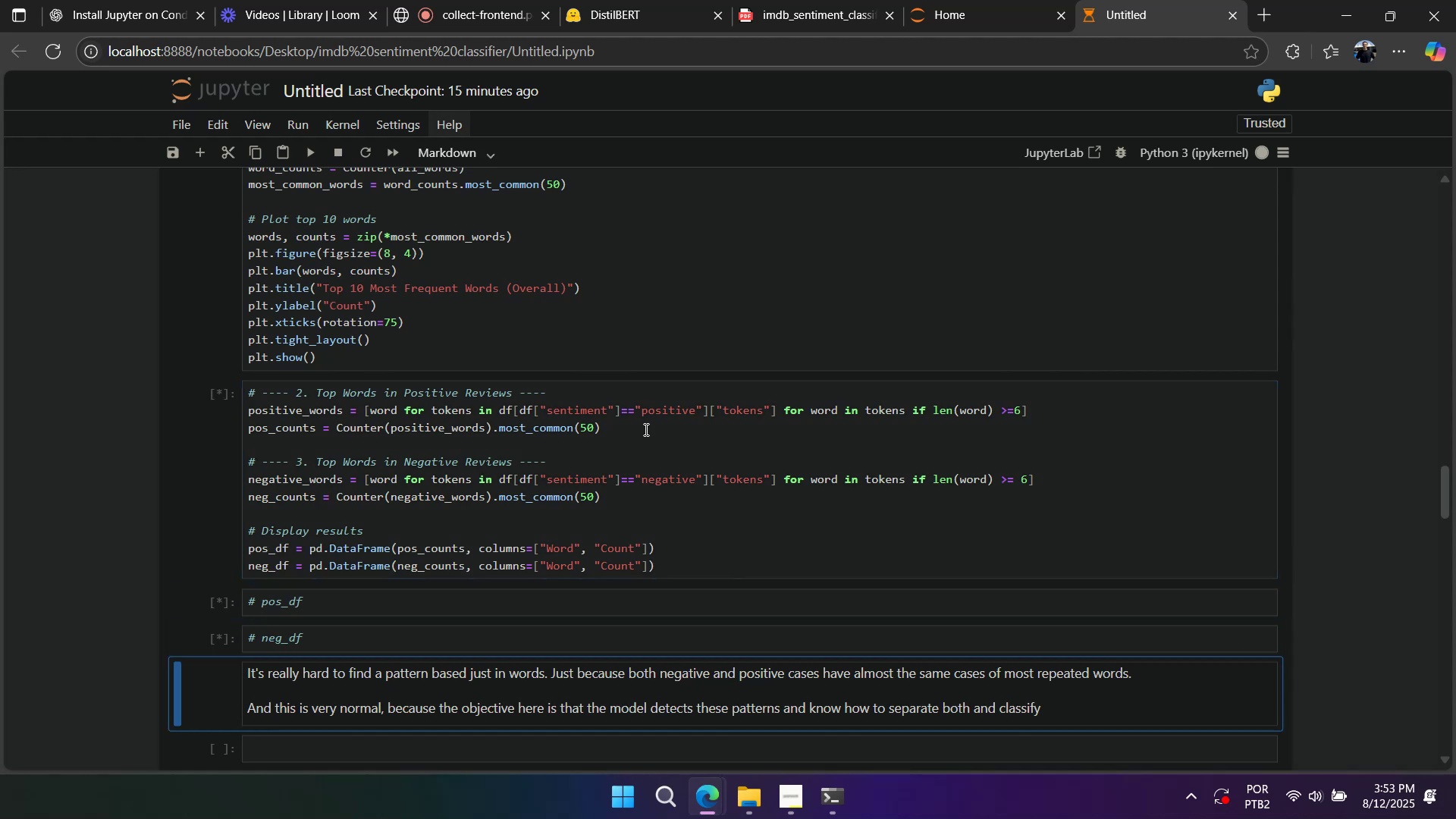 
scroll: coordinate [553, 262], scroll_direction: down, amount: 6.0
 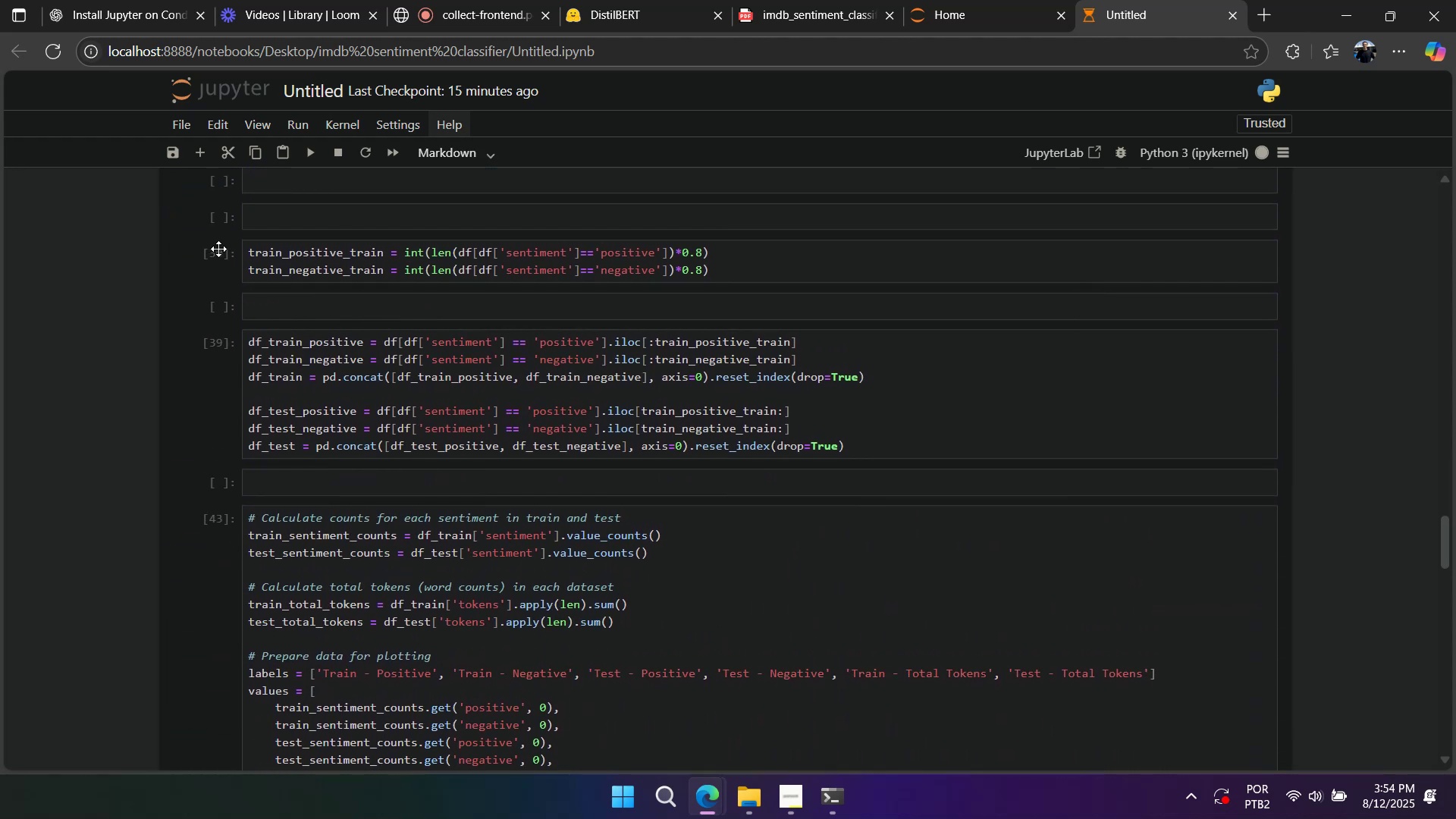 
left_click([228, 230])
 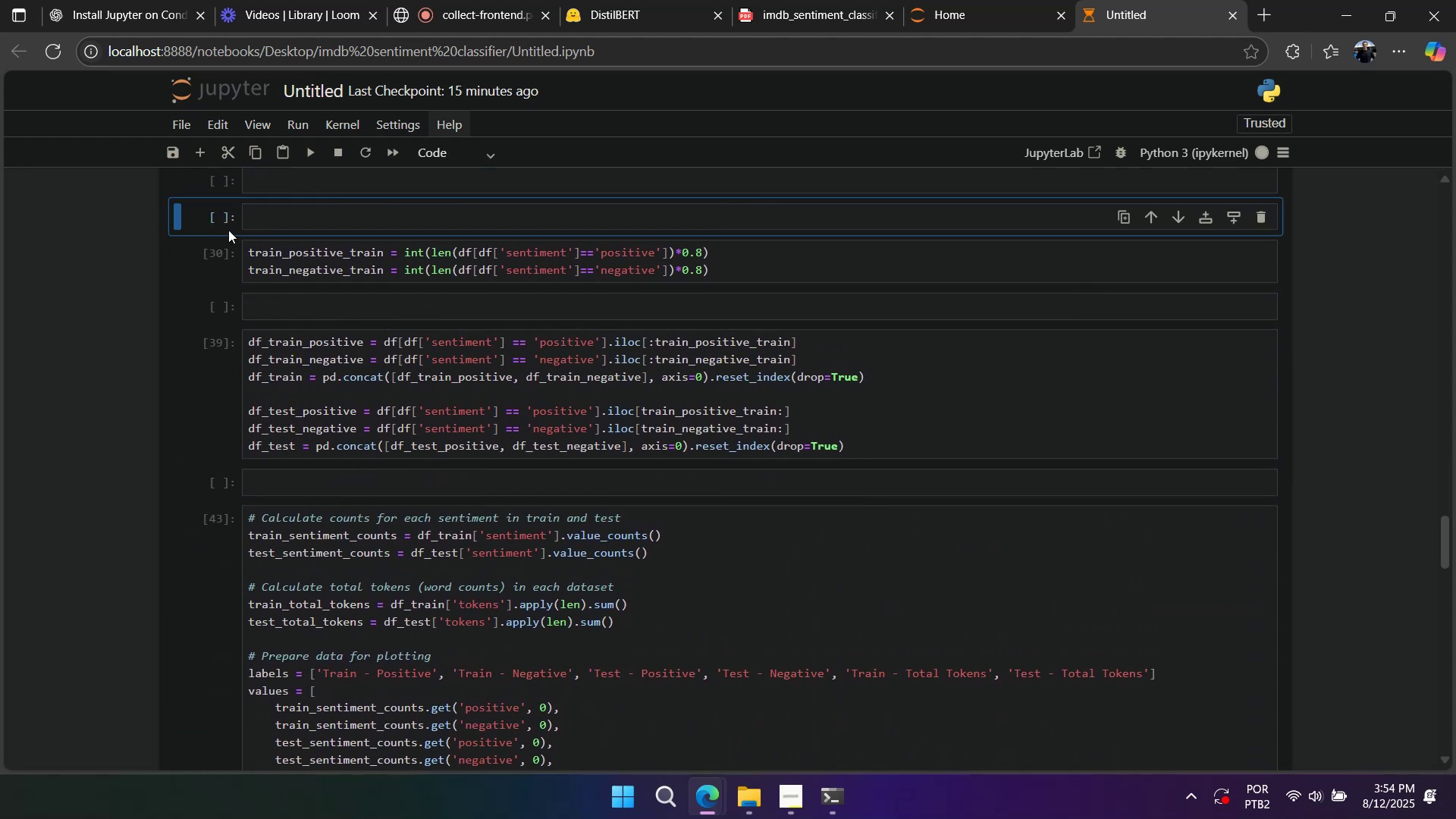 
type(dd)
 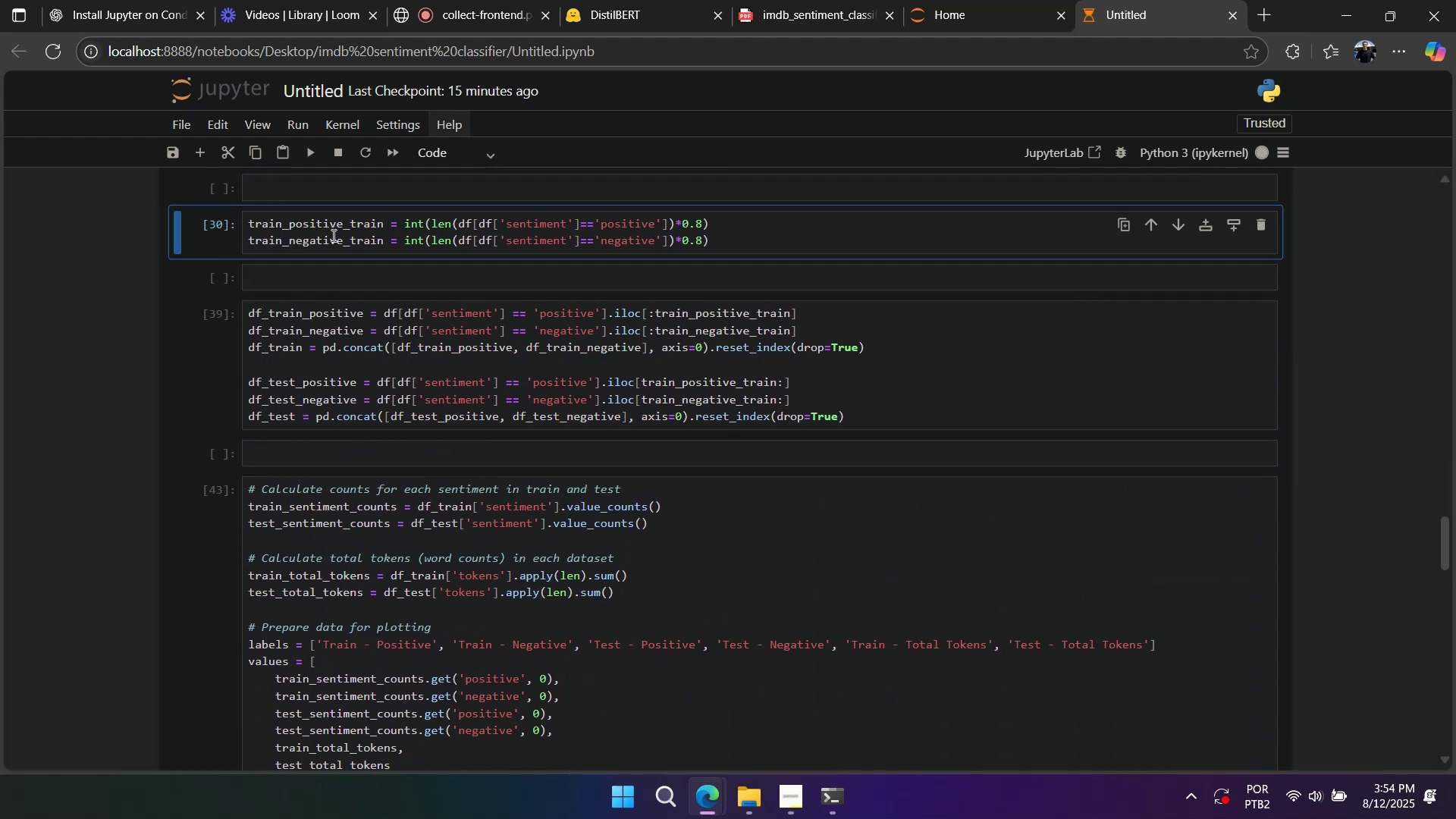 
left_click([334, 233])
 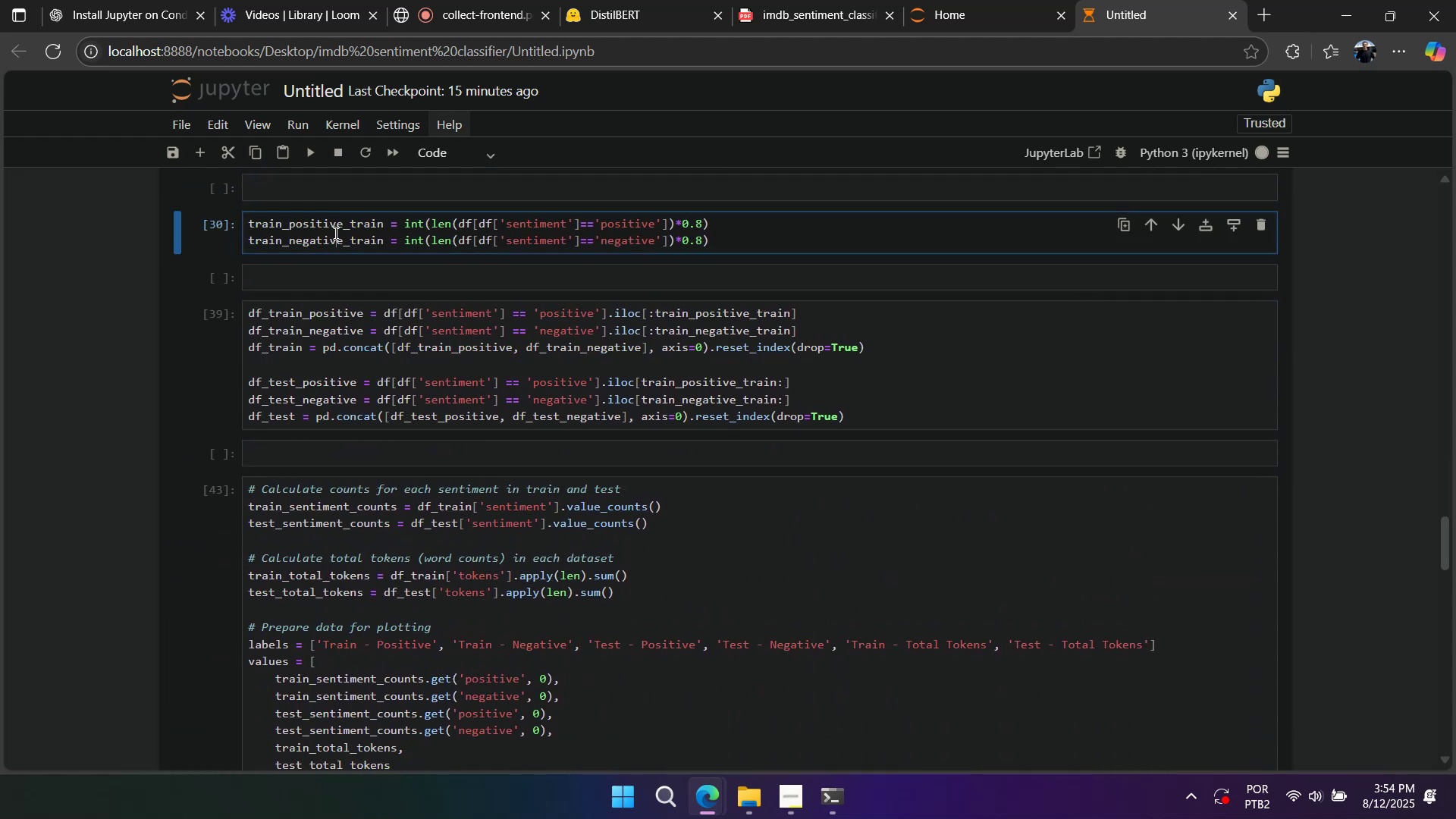 
key(Shift+Enter)
 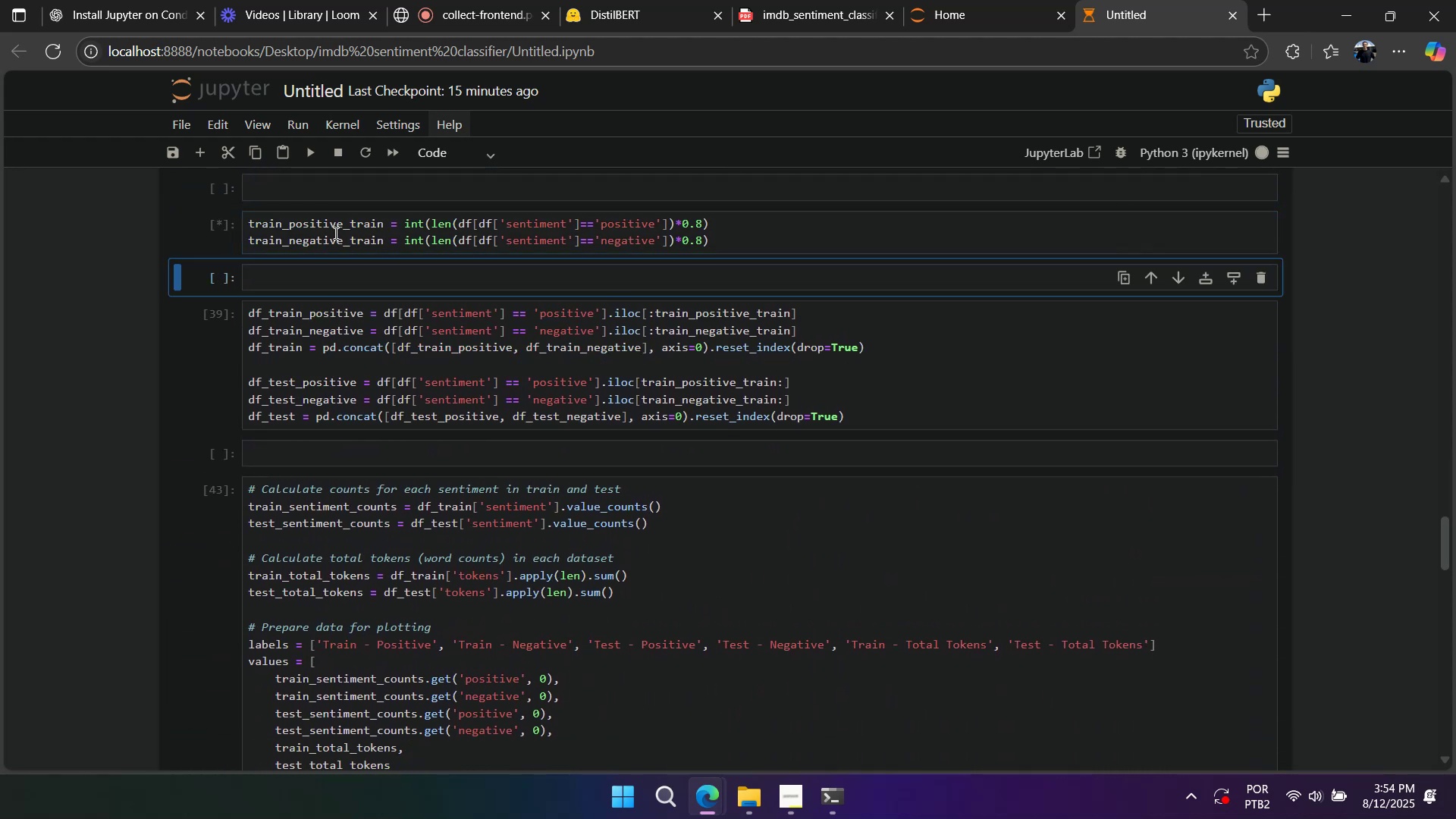 
key(Shift+Enter)
 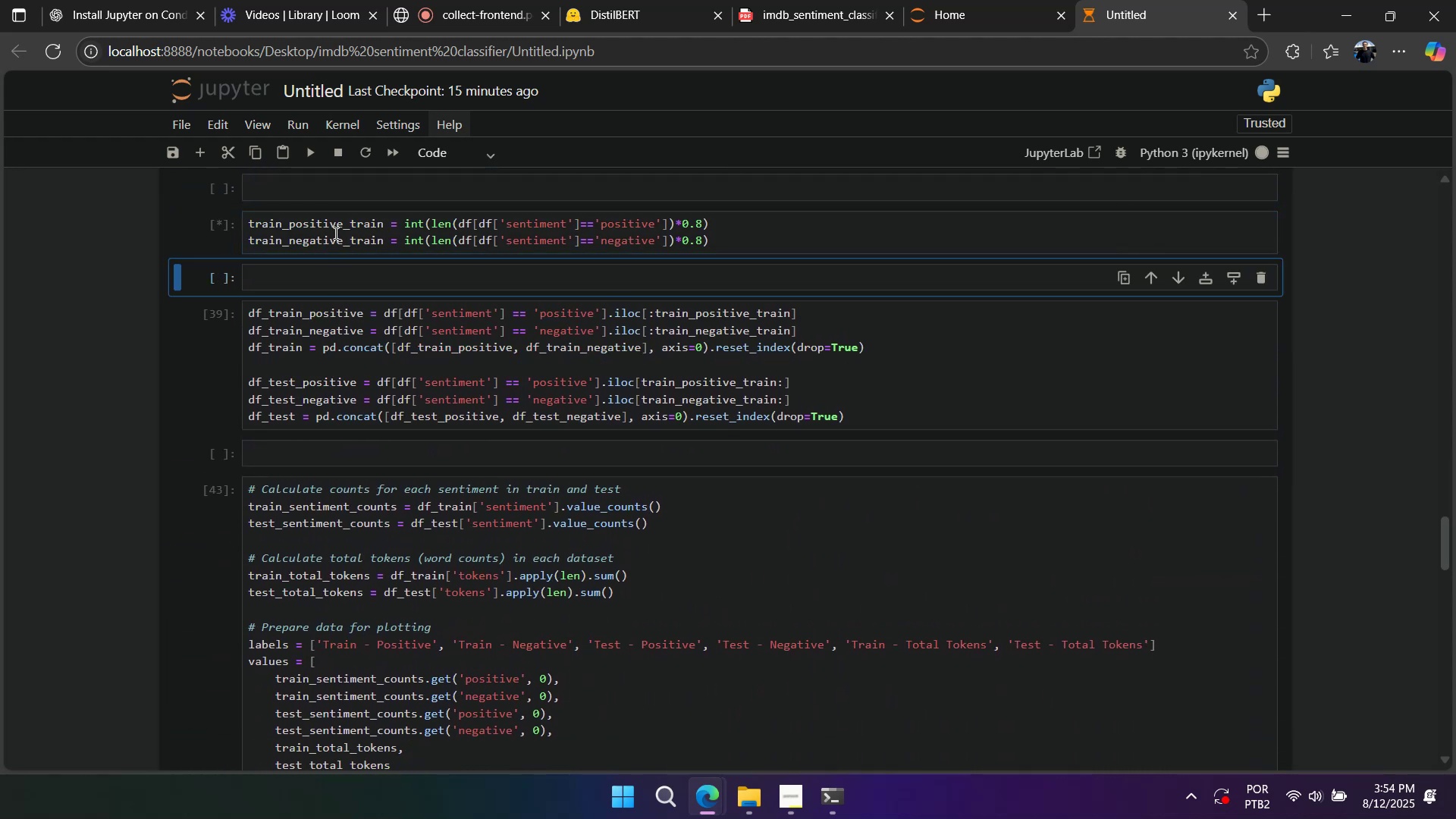 
key(Shift+Enter)
 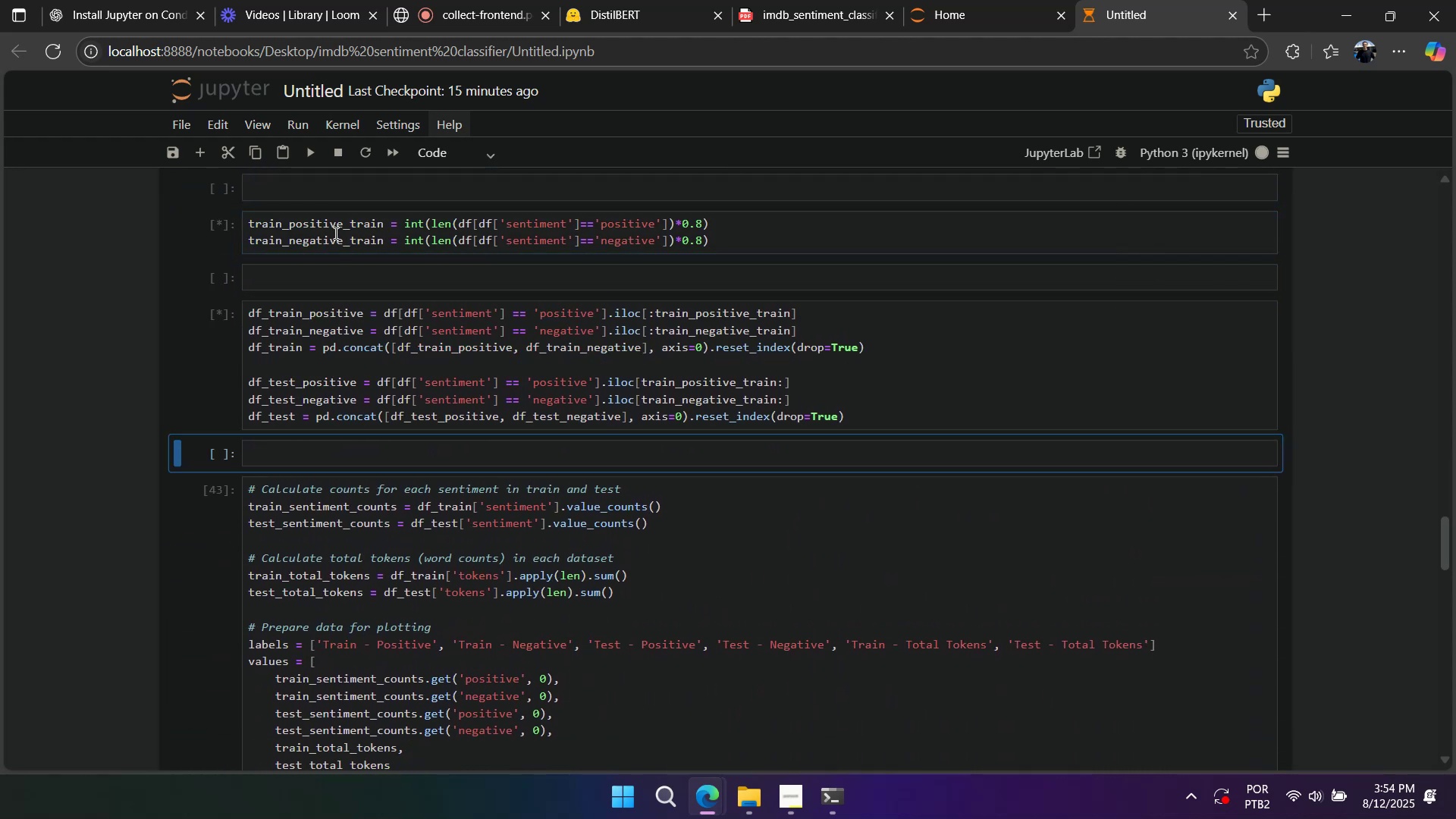 
key(Shift+Enter)
 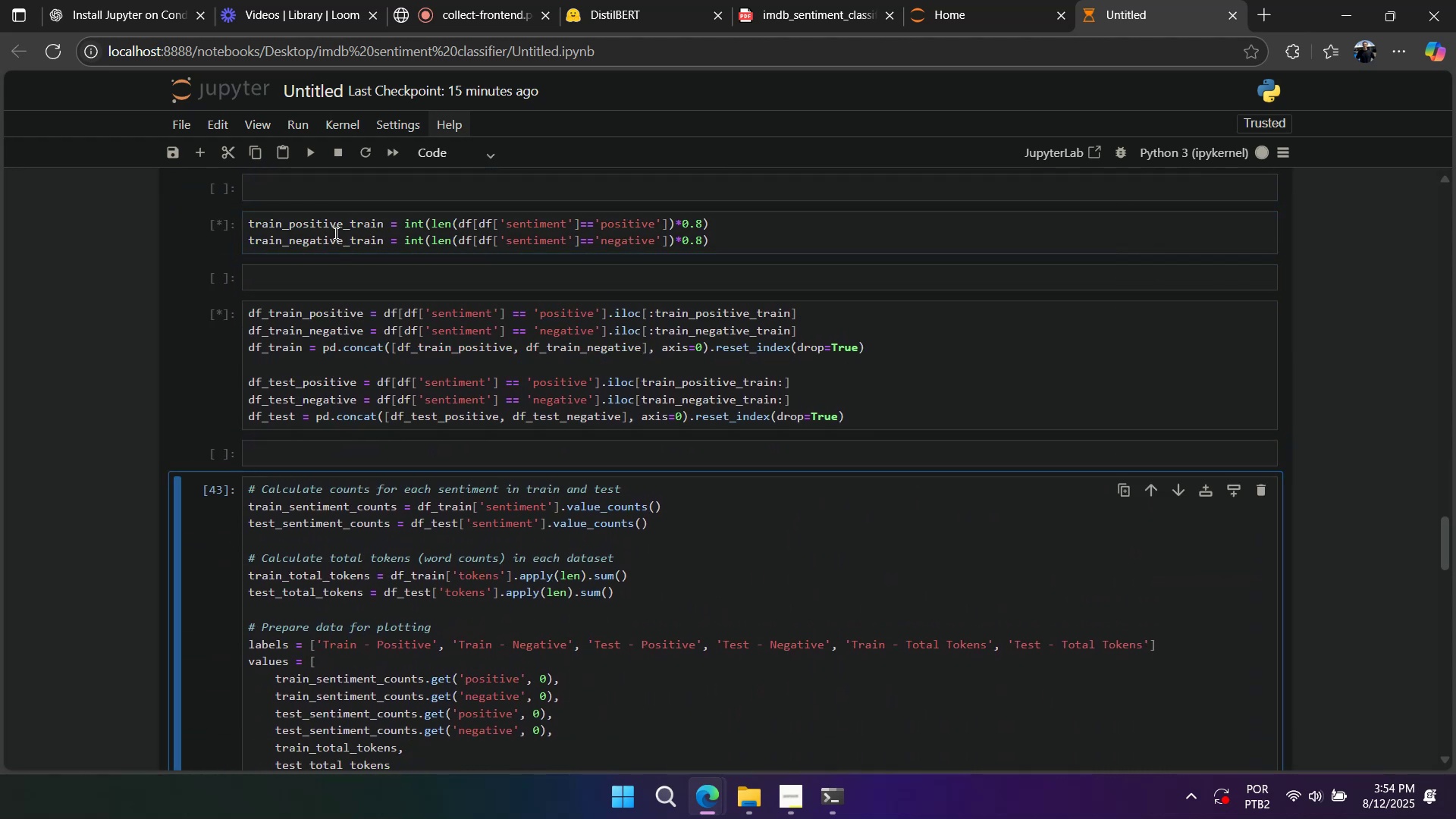 
key(Shift+Enter)
 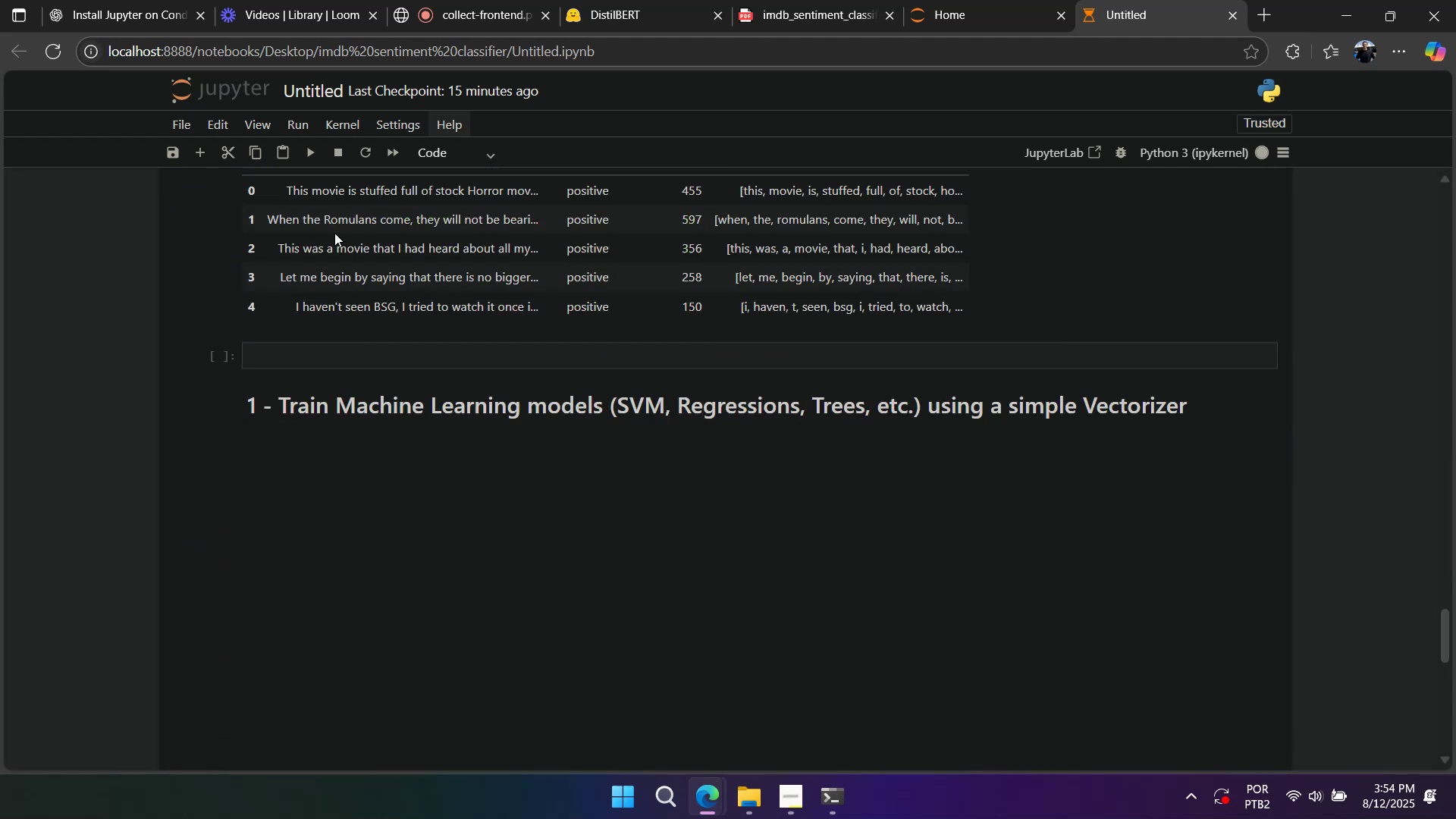 
key(Shift+Enter)
 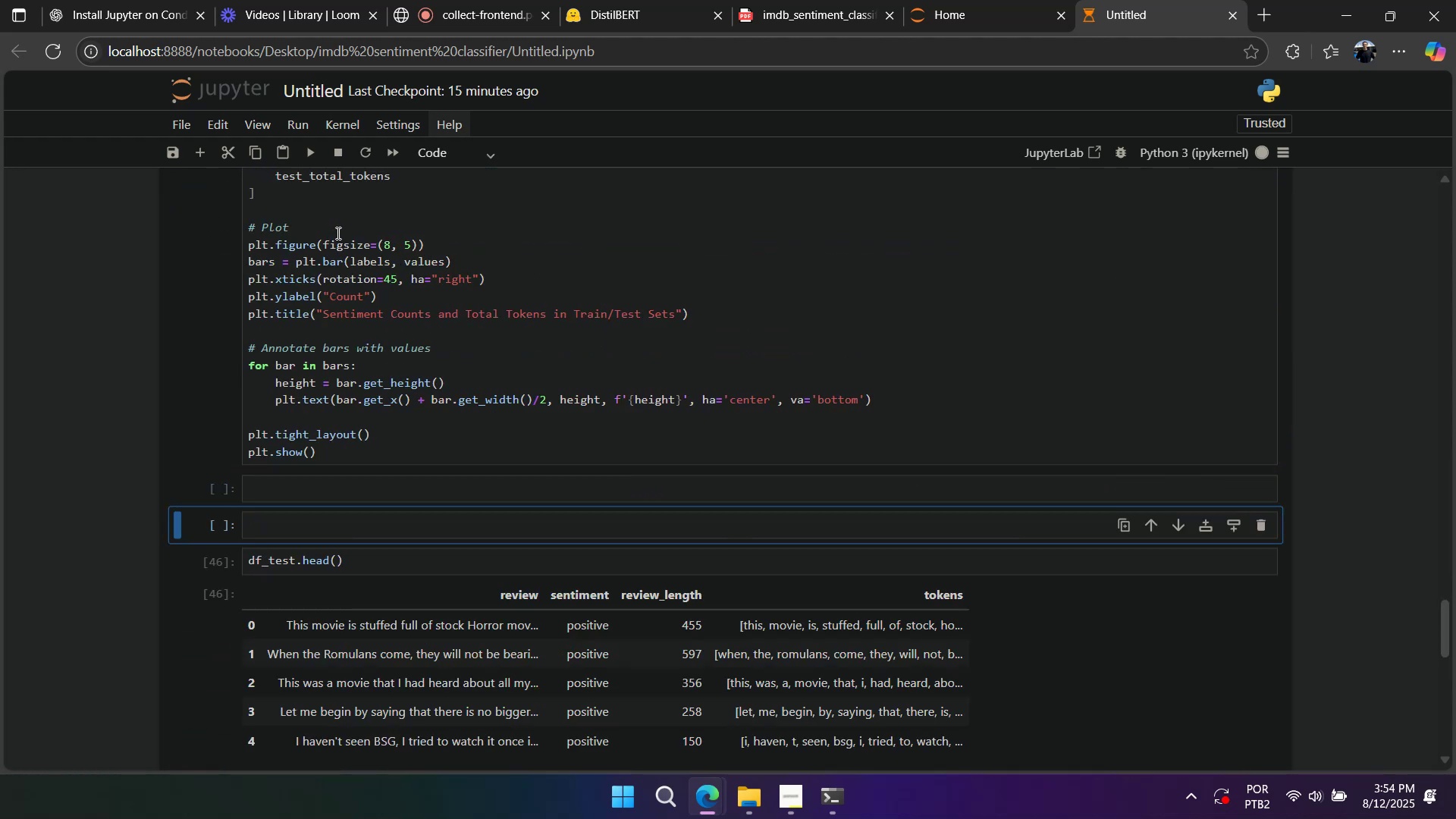 
scroll: coordinate [472, 249], scroll_direction: down, amount: 1.0
 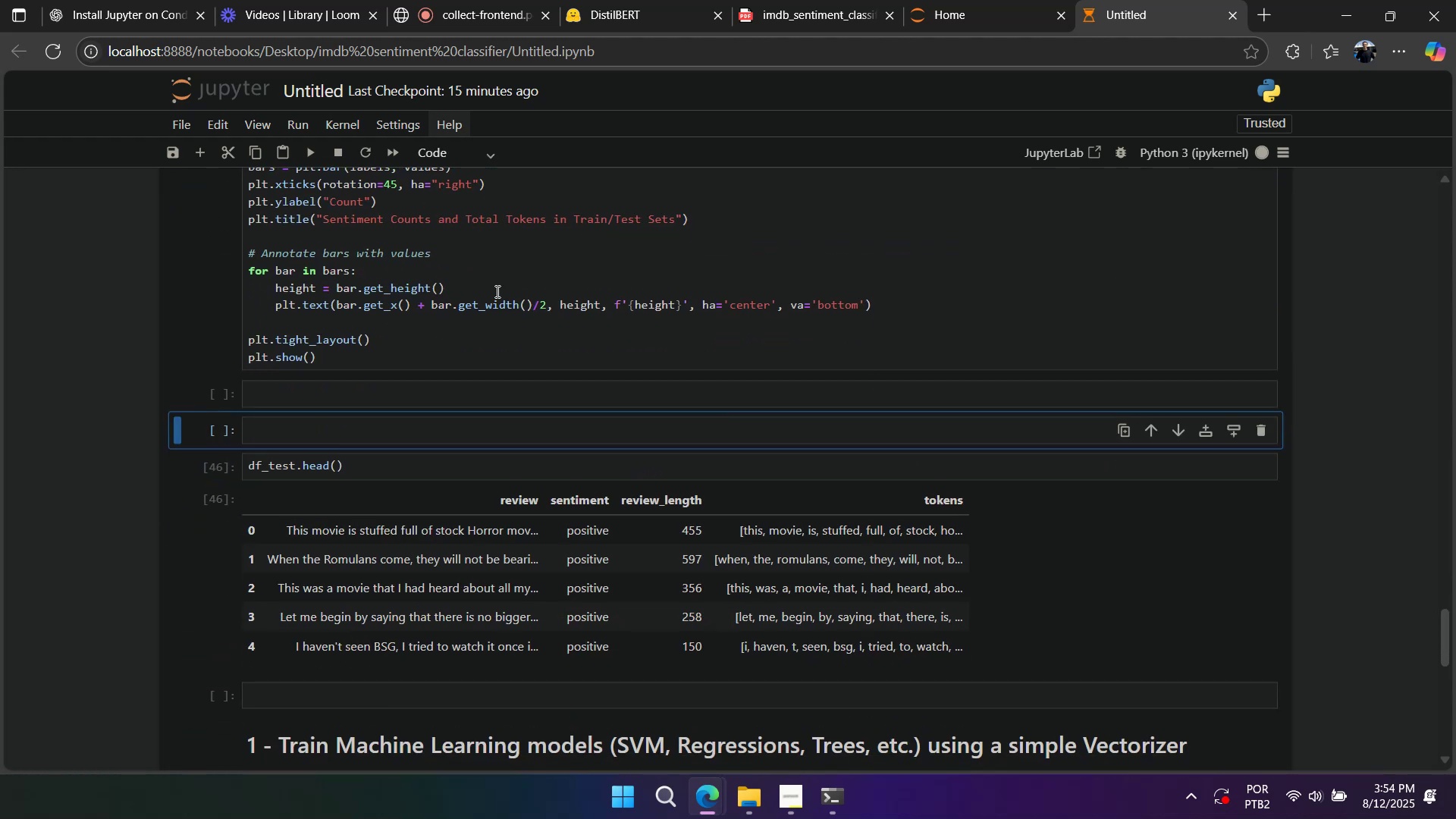 
right_click([511, 344])
 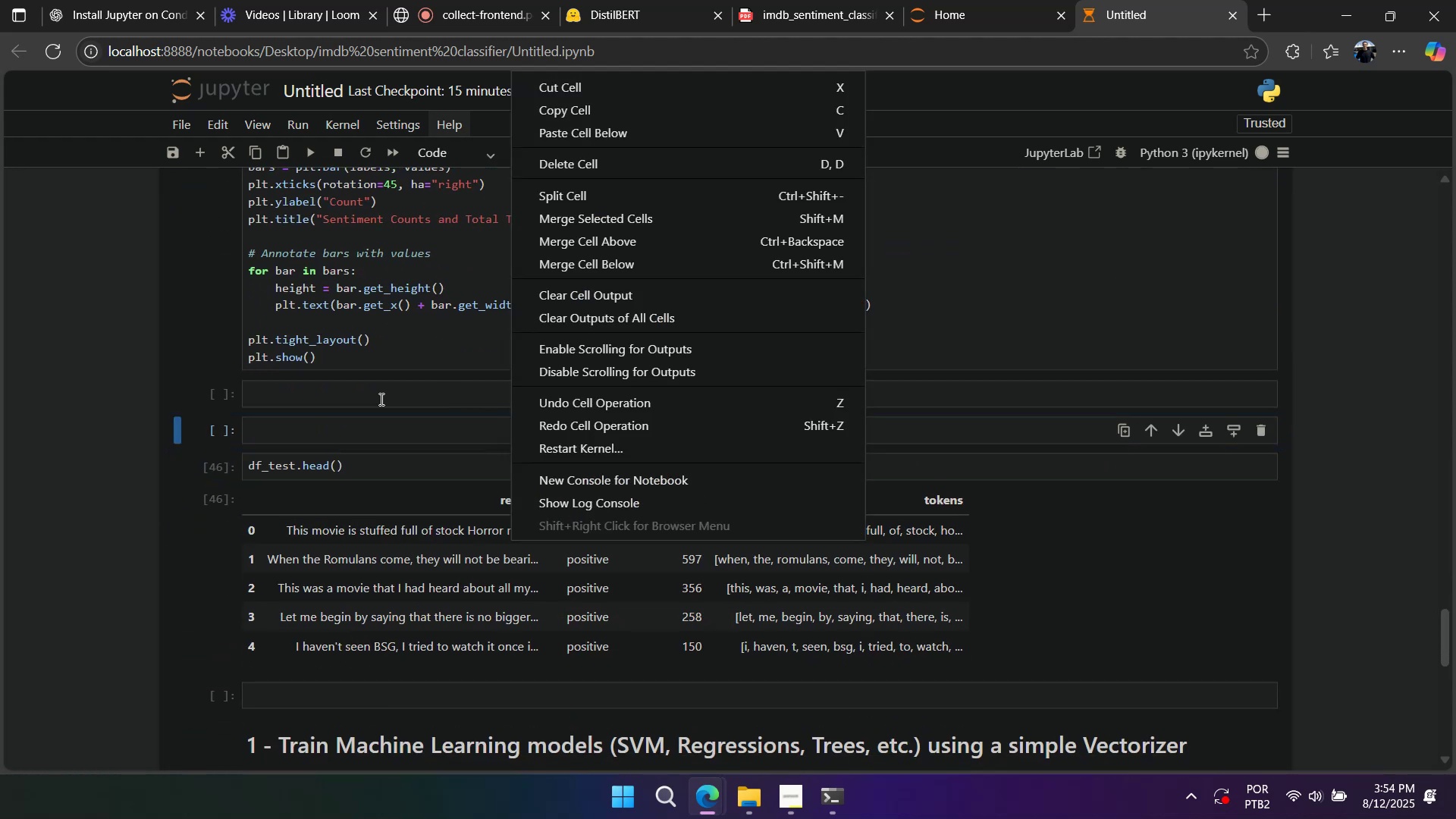 
left_click([380, 399])
 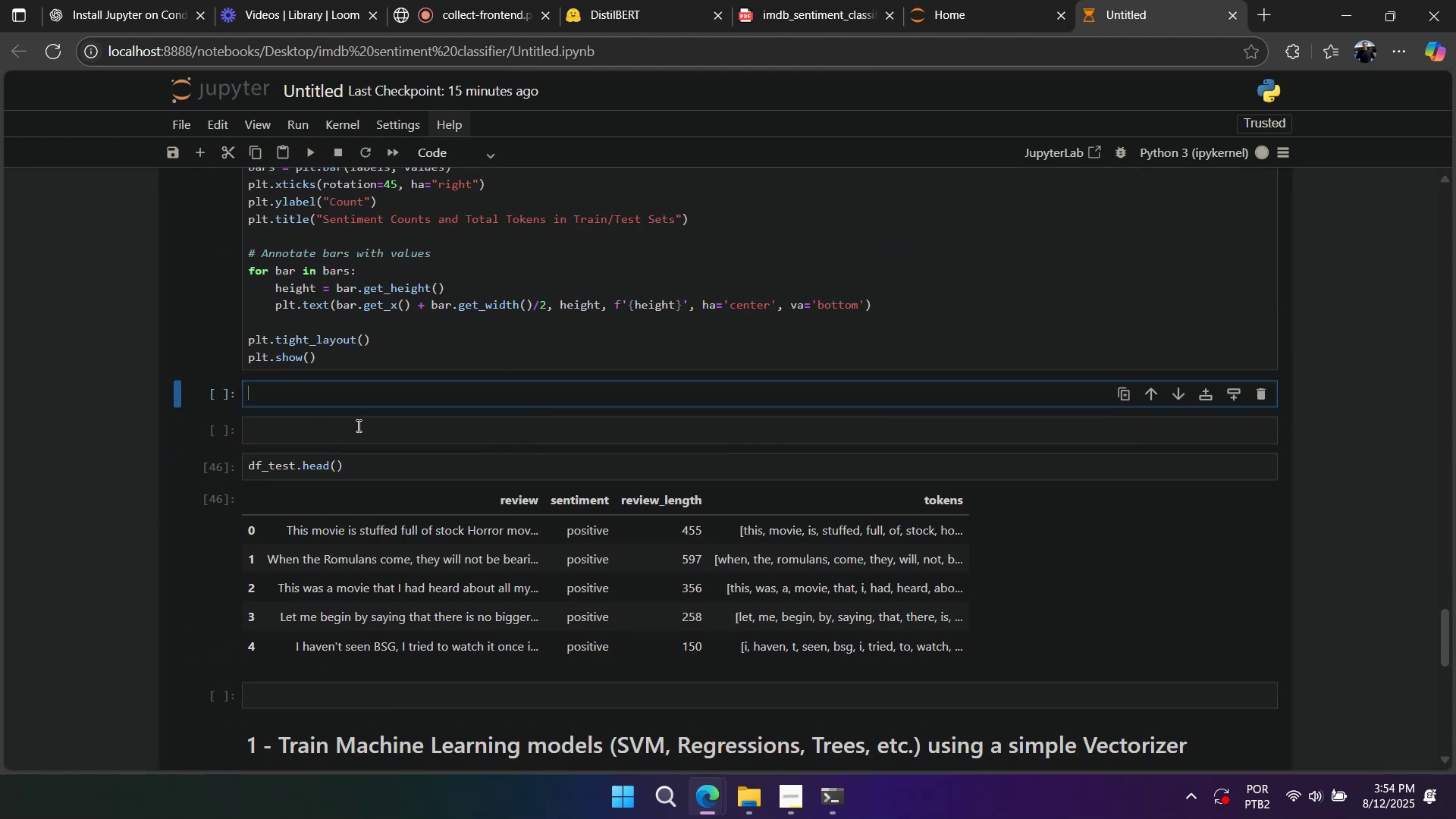 
scroll: coordinate [360, 435], scroll_direction: down, amount: 2.0
 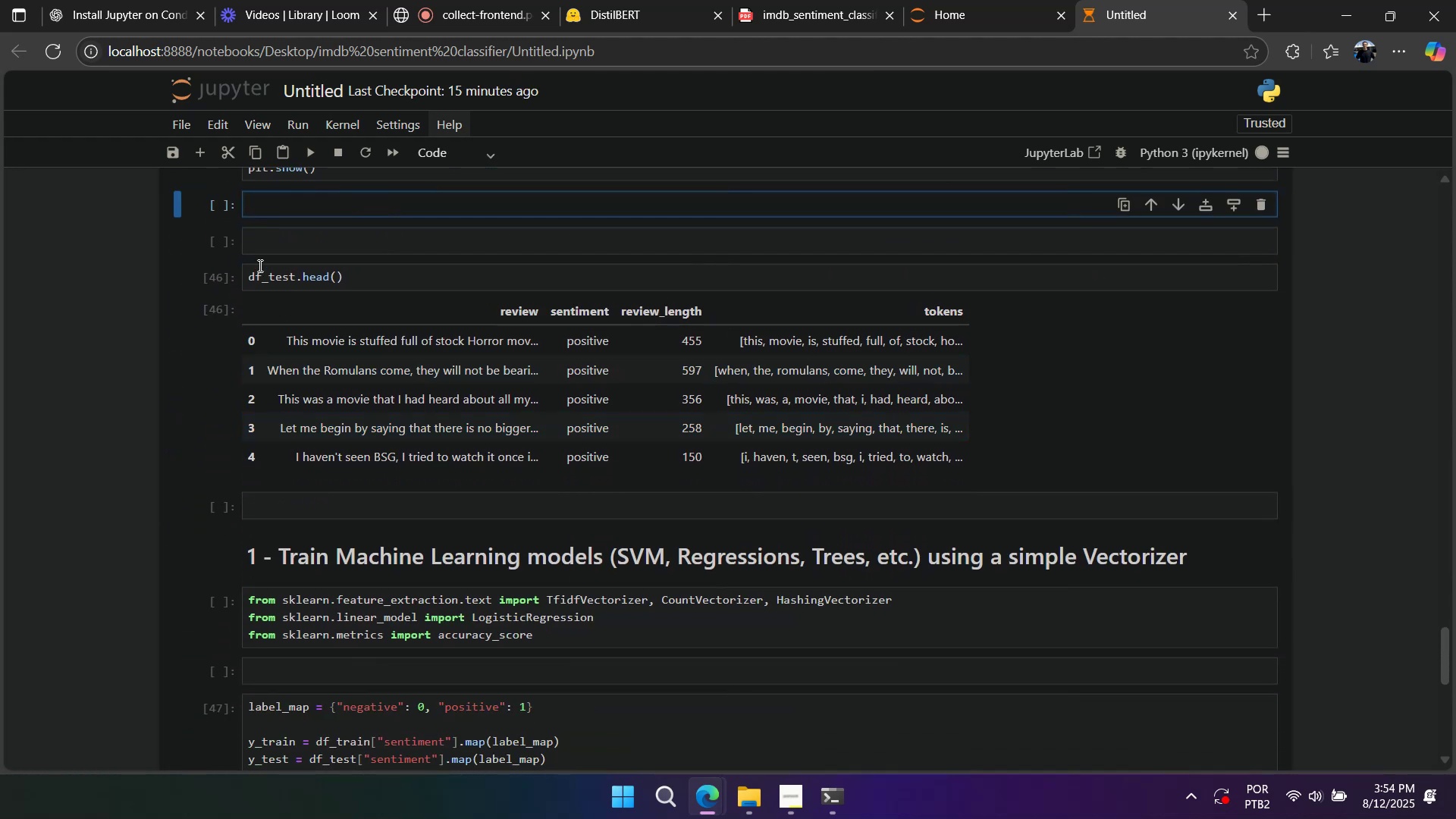 
left_click([240, 234])
 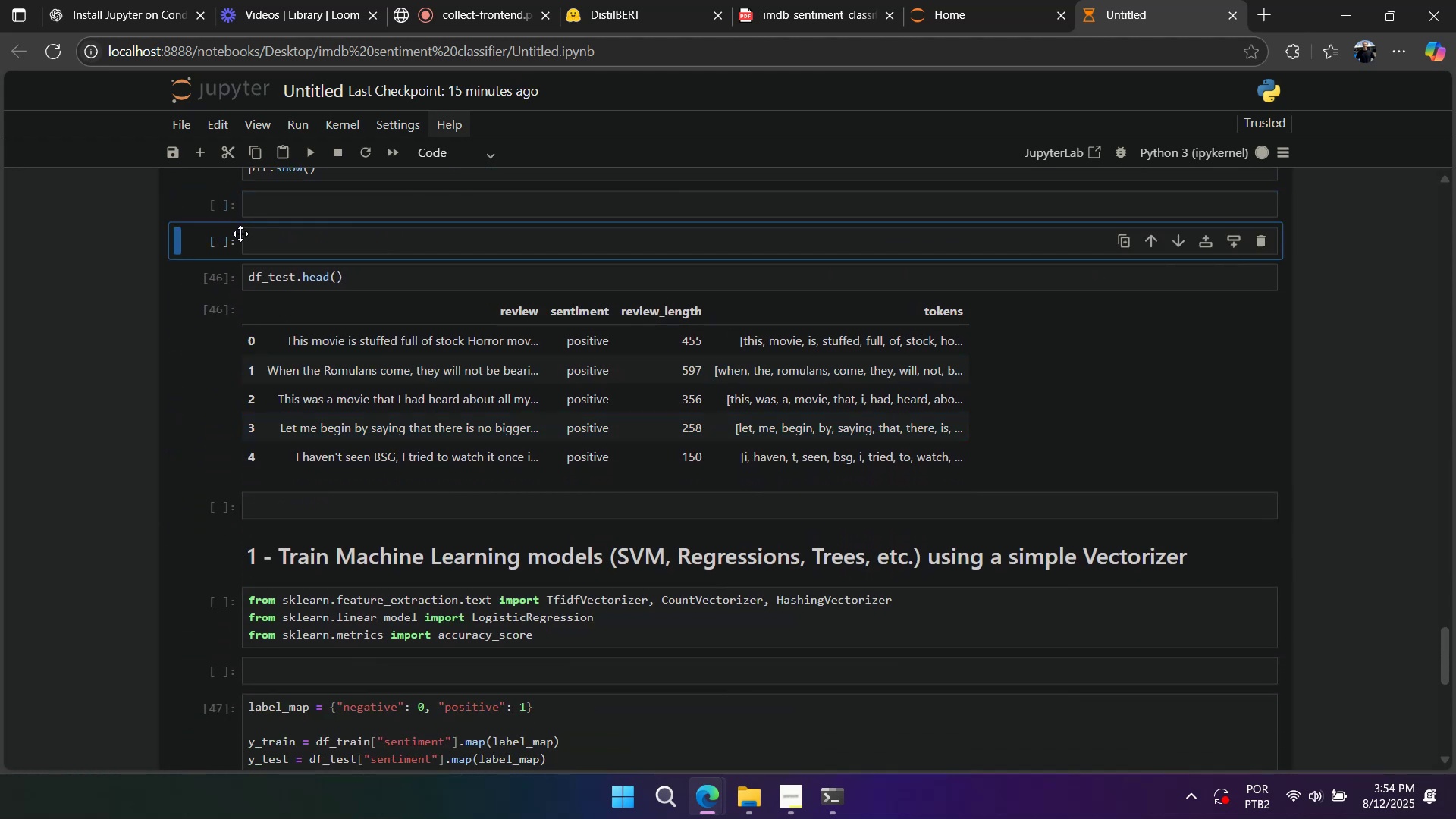 
type(dd)
 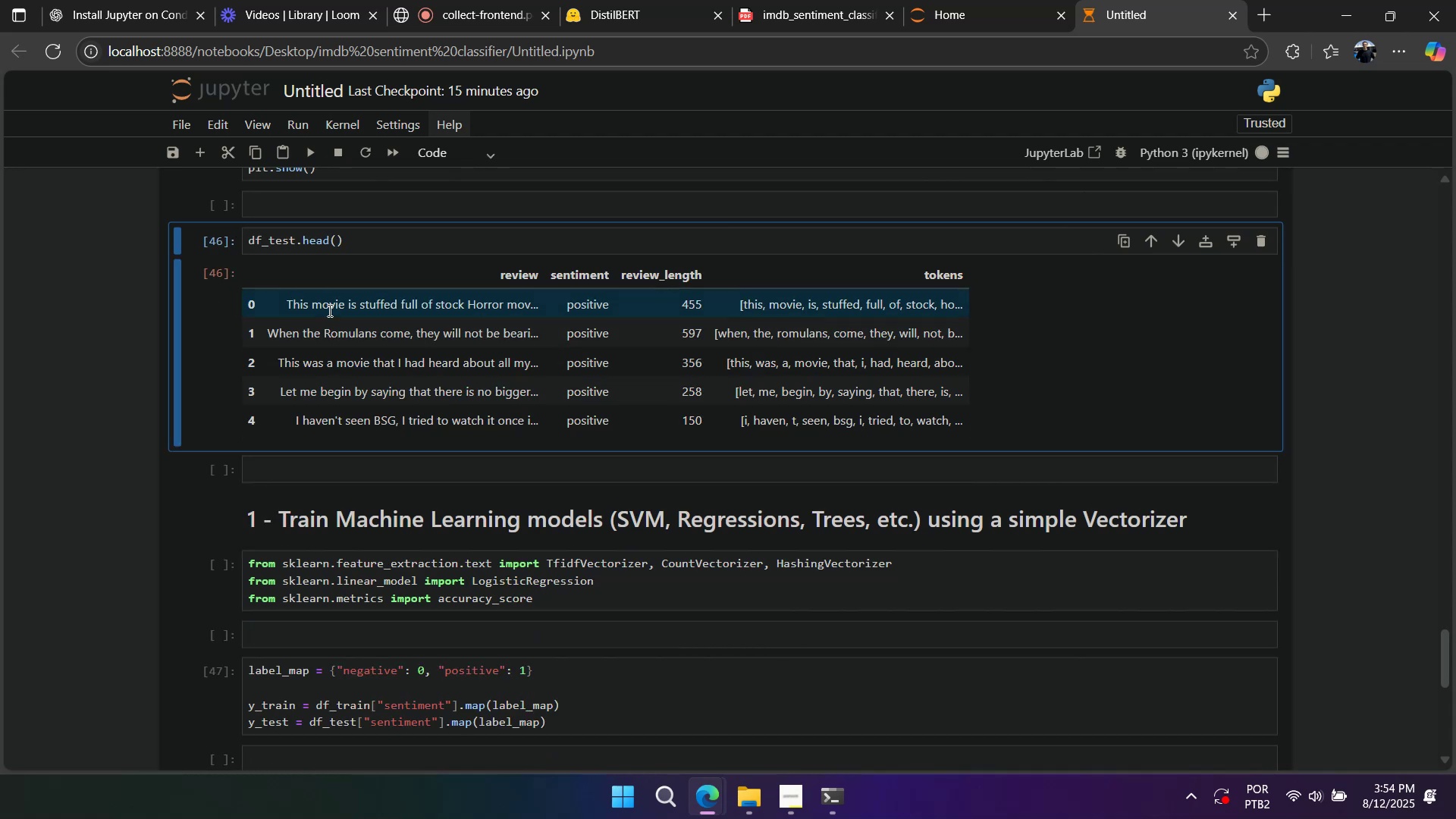 
scroll: coordinate [419, 446], scroll_direction: up, amount: 2.0
 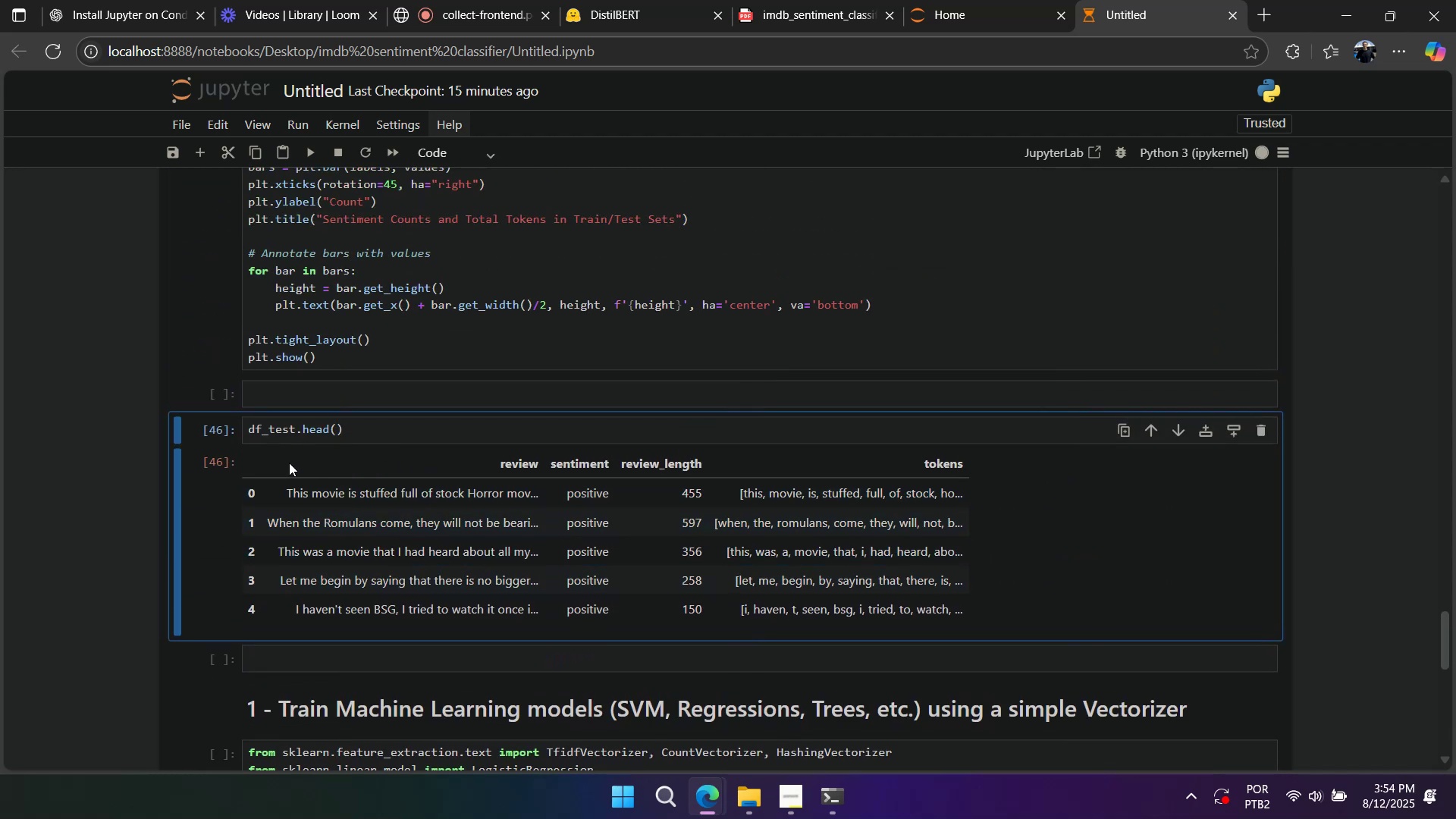 
scroll: coordinate [290, 469], scroll_direction: none, amount: 0.0
 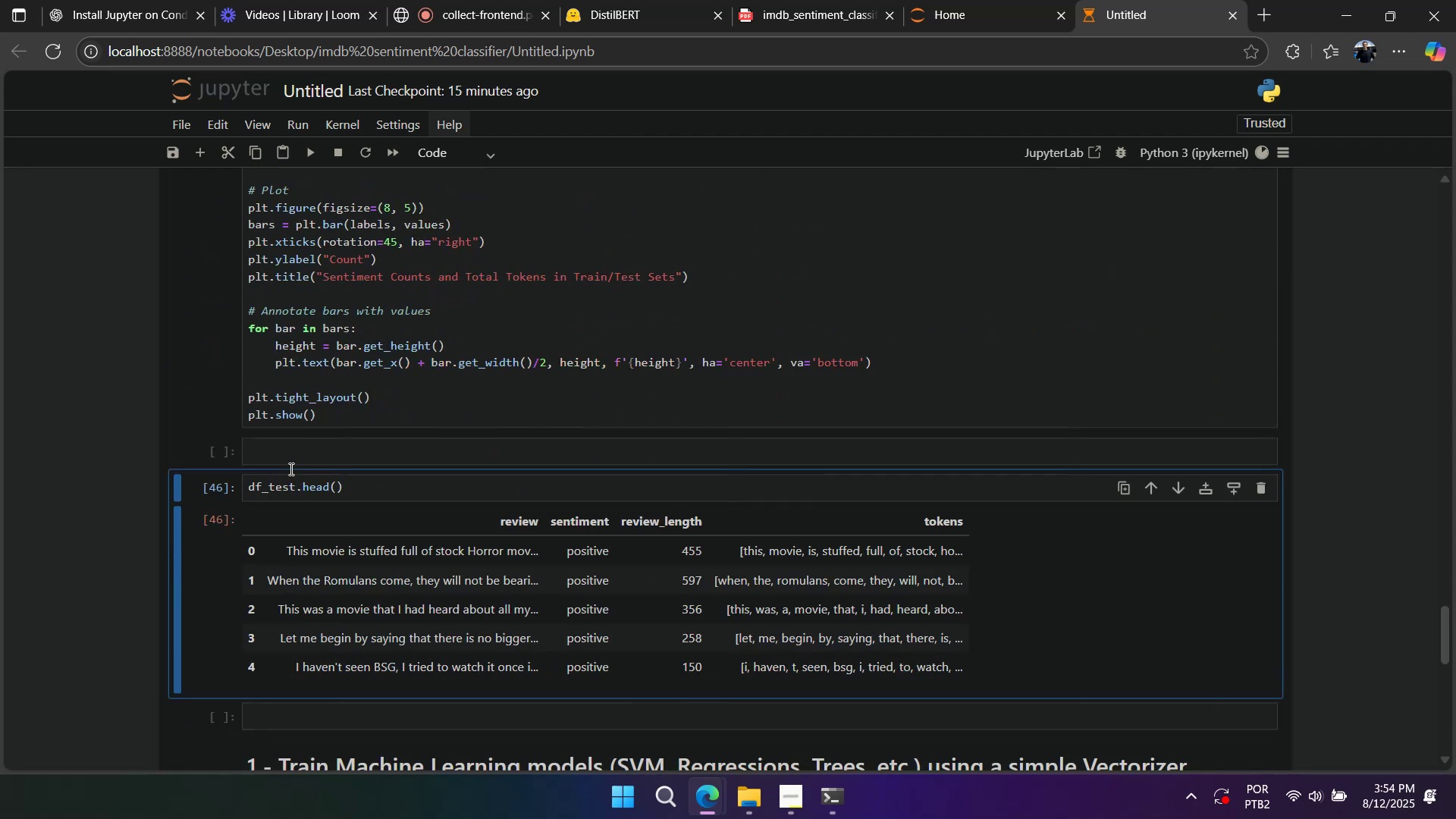 
type(aaaaa)
 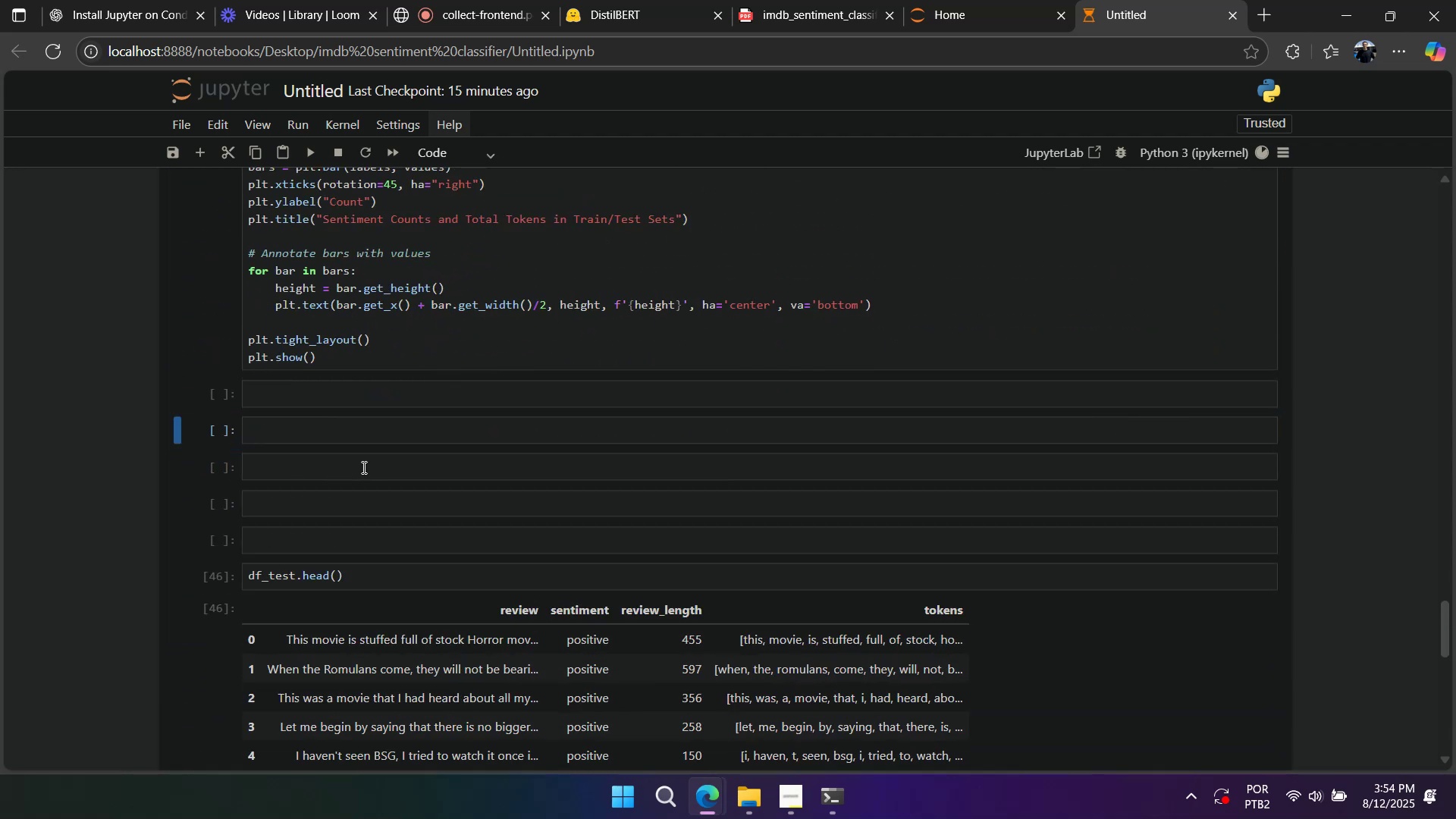 
scroll: coordinate [392, 466], scroll_direction: up, amount: 10.0
 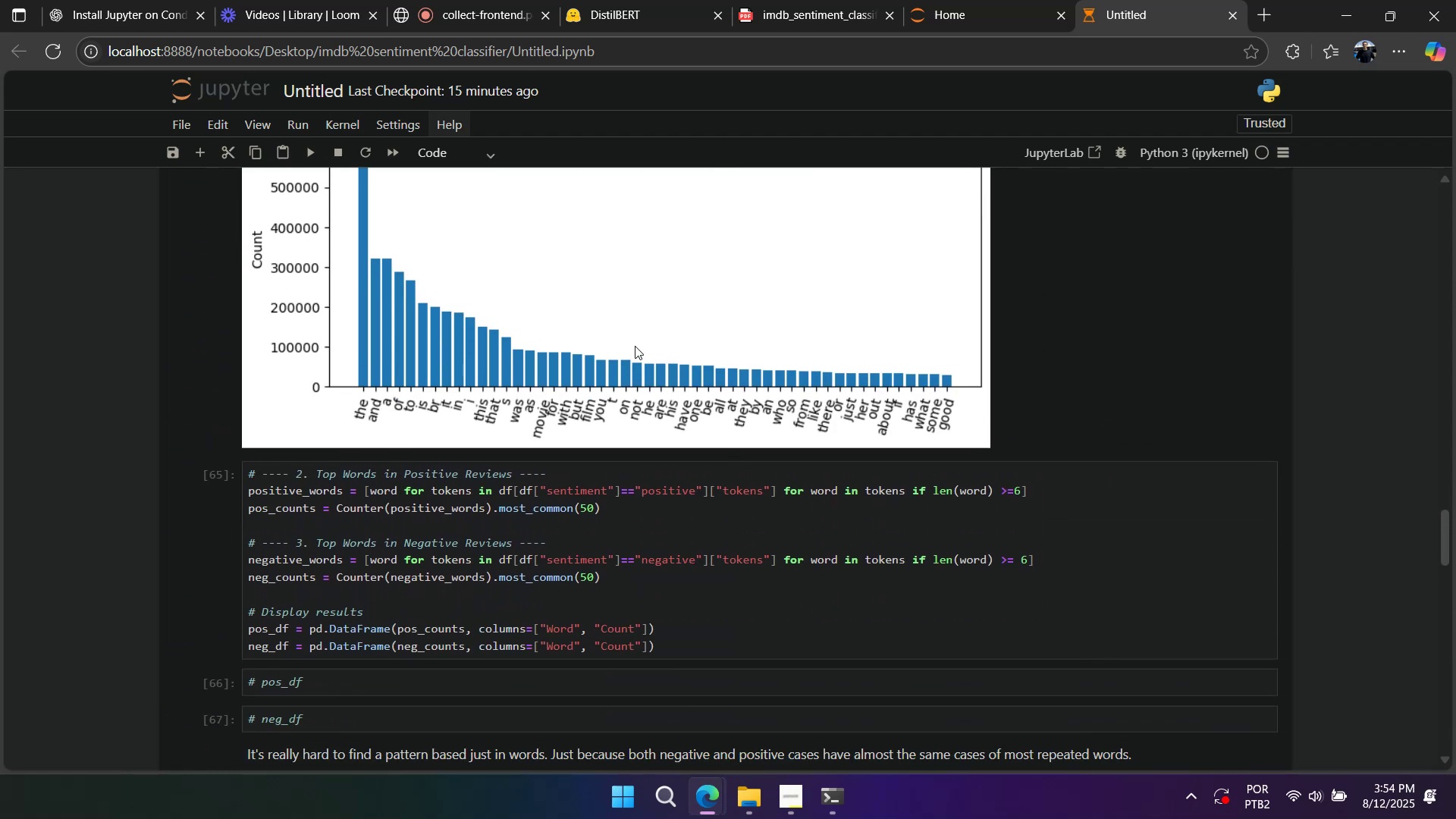 
right_click([704, 331])
 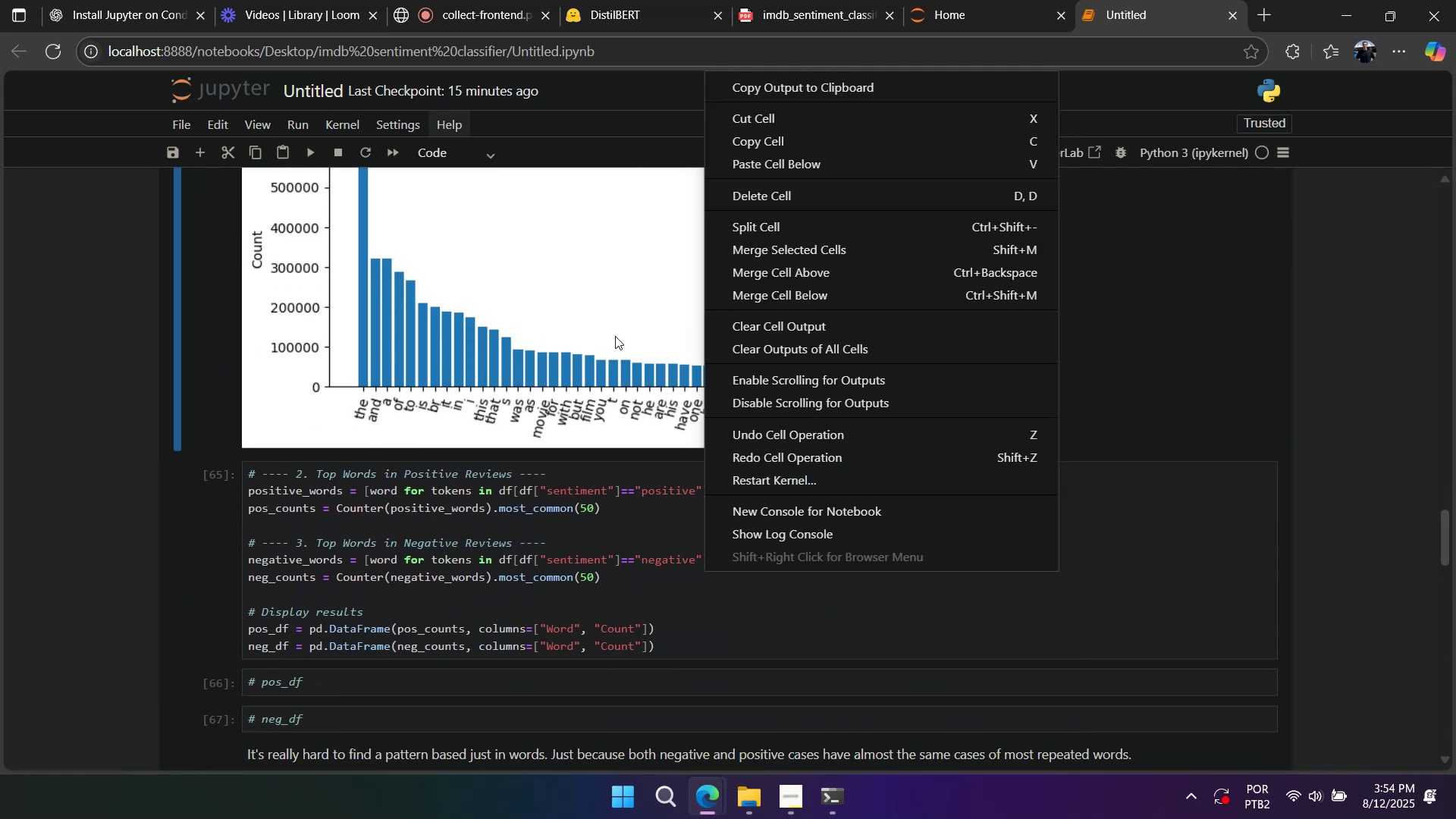 
left_click([615, 336])
 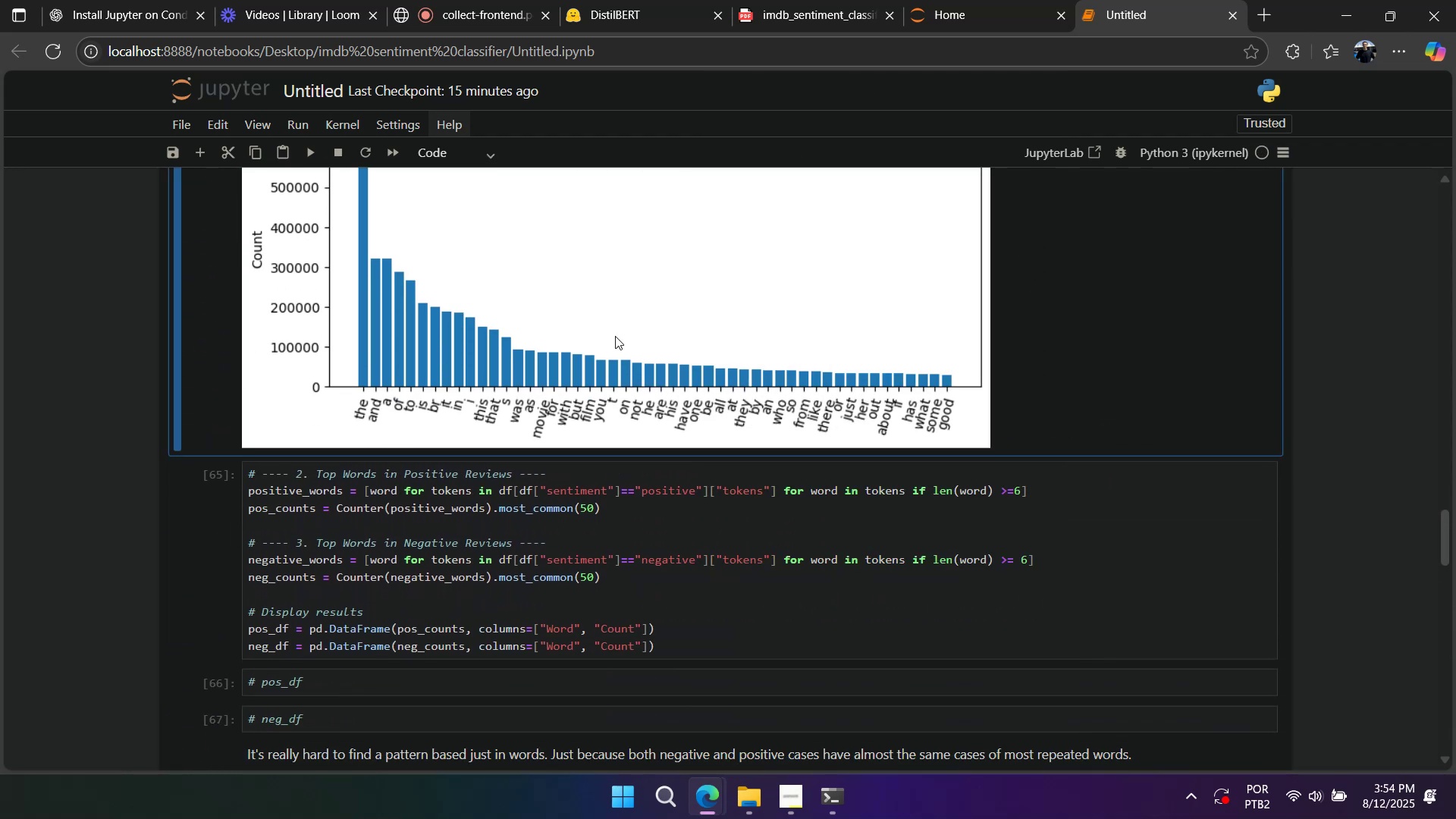 
right_click([615, 336])
 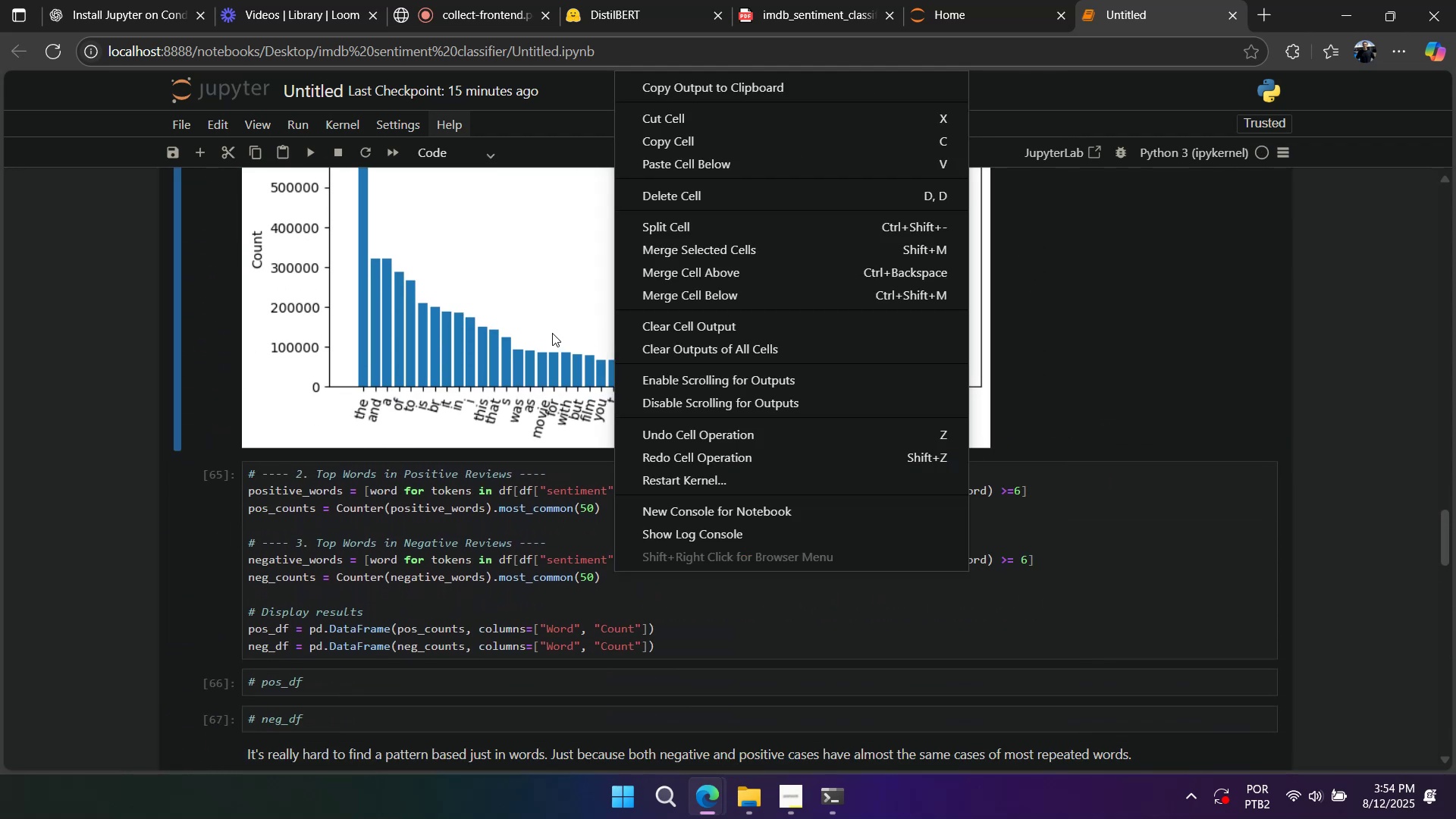 
left_click([552, 333])
 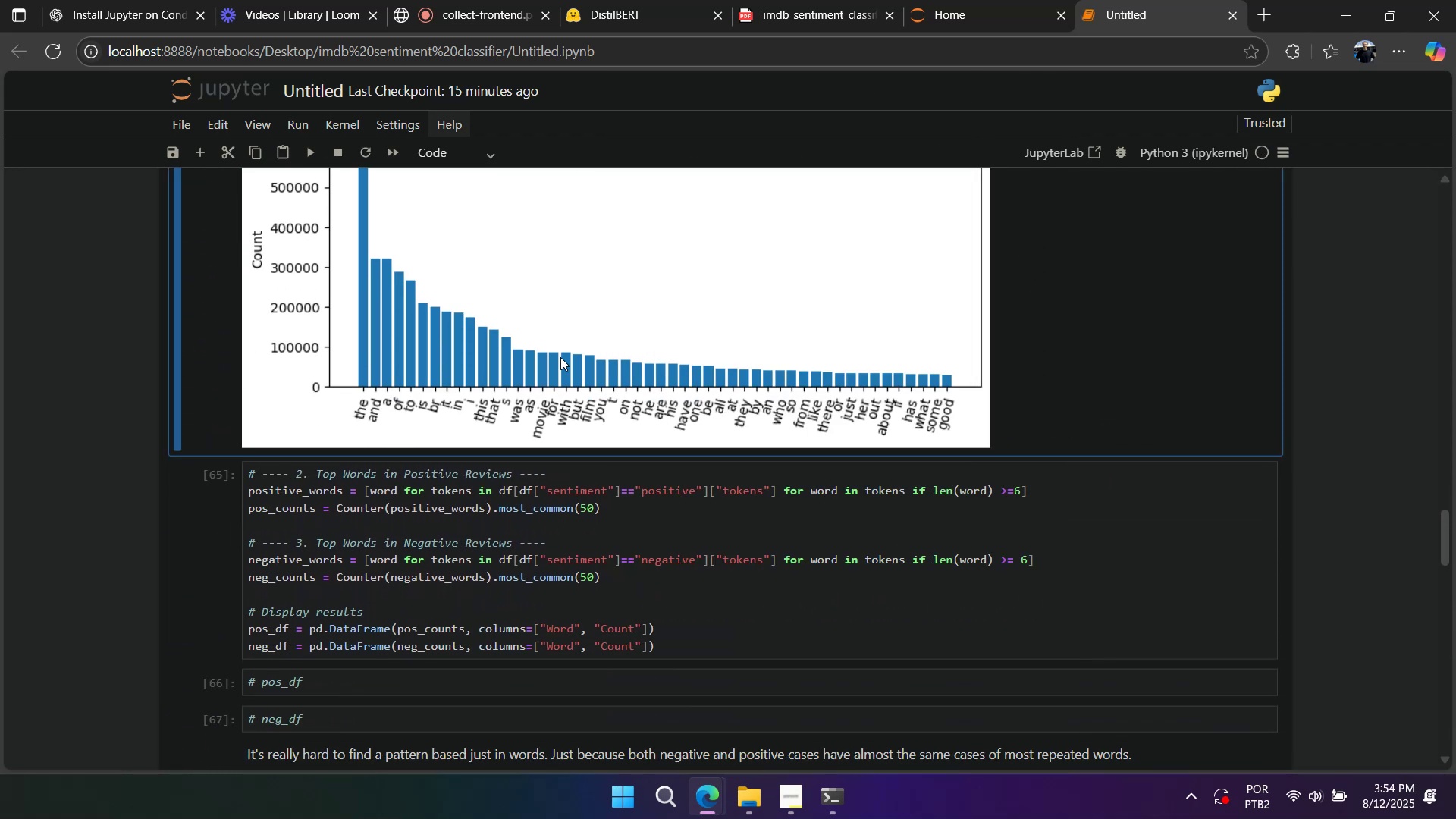 
scroll: coordinate [567, 382], scroll_direction: down, amount: 4.0
 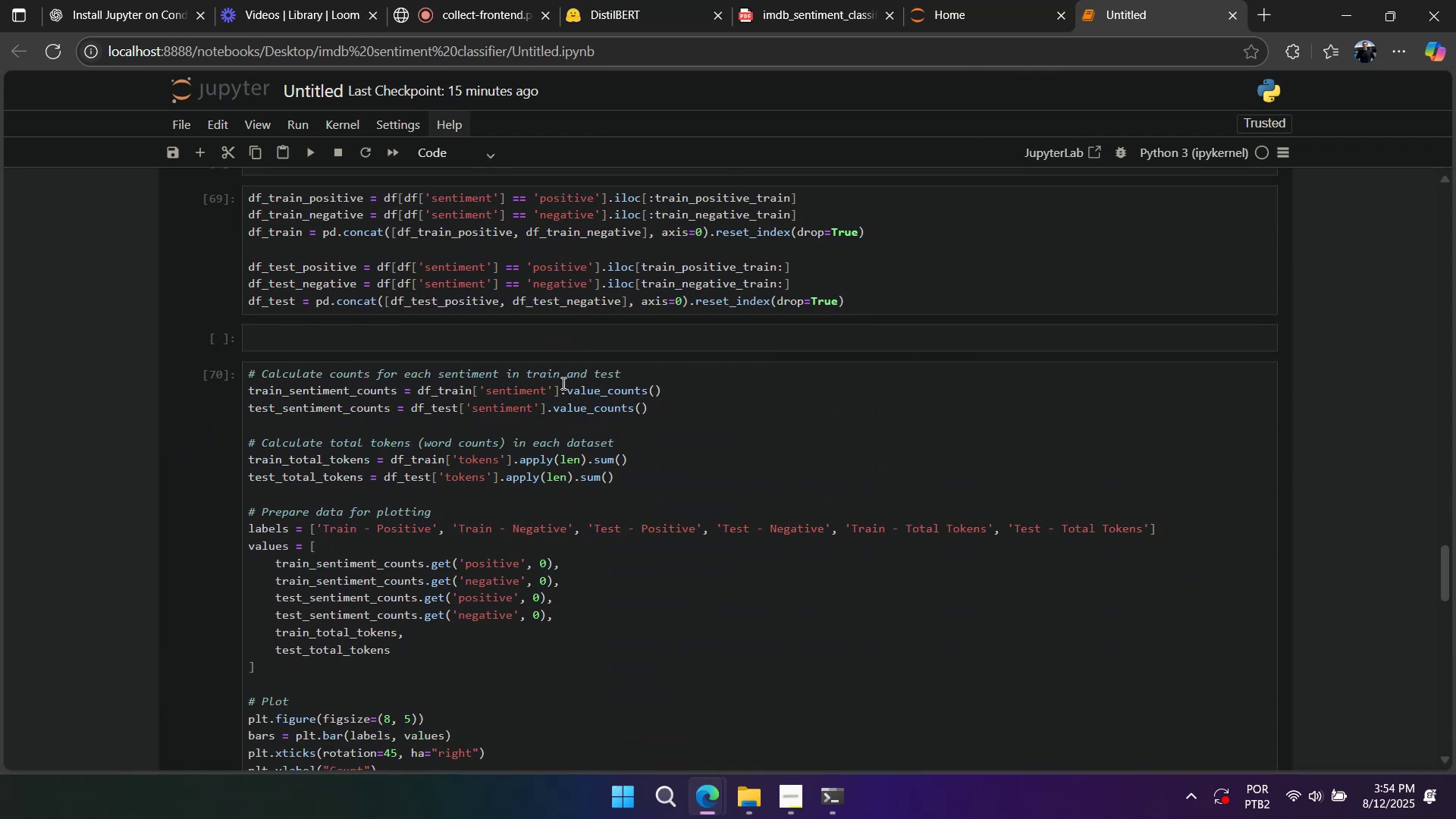 
scroll: coordinate [546, 419], scroll_direction: up, amount: 42.0
 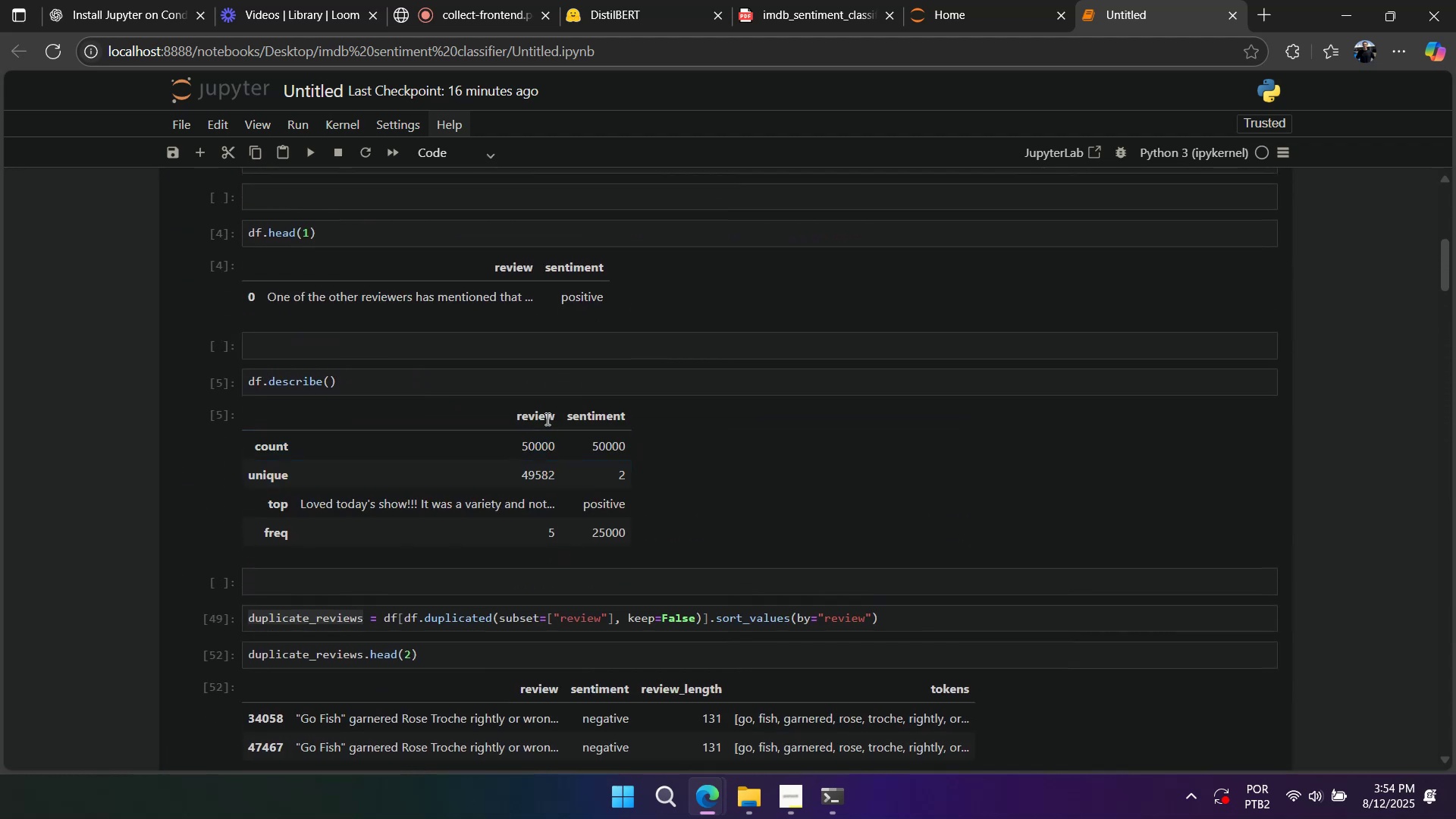 
scroll: coordinate [546, 419], scroll_direction: down, amount: 1.0
 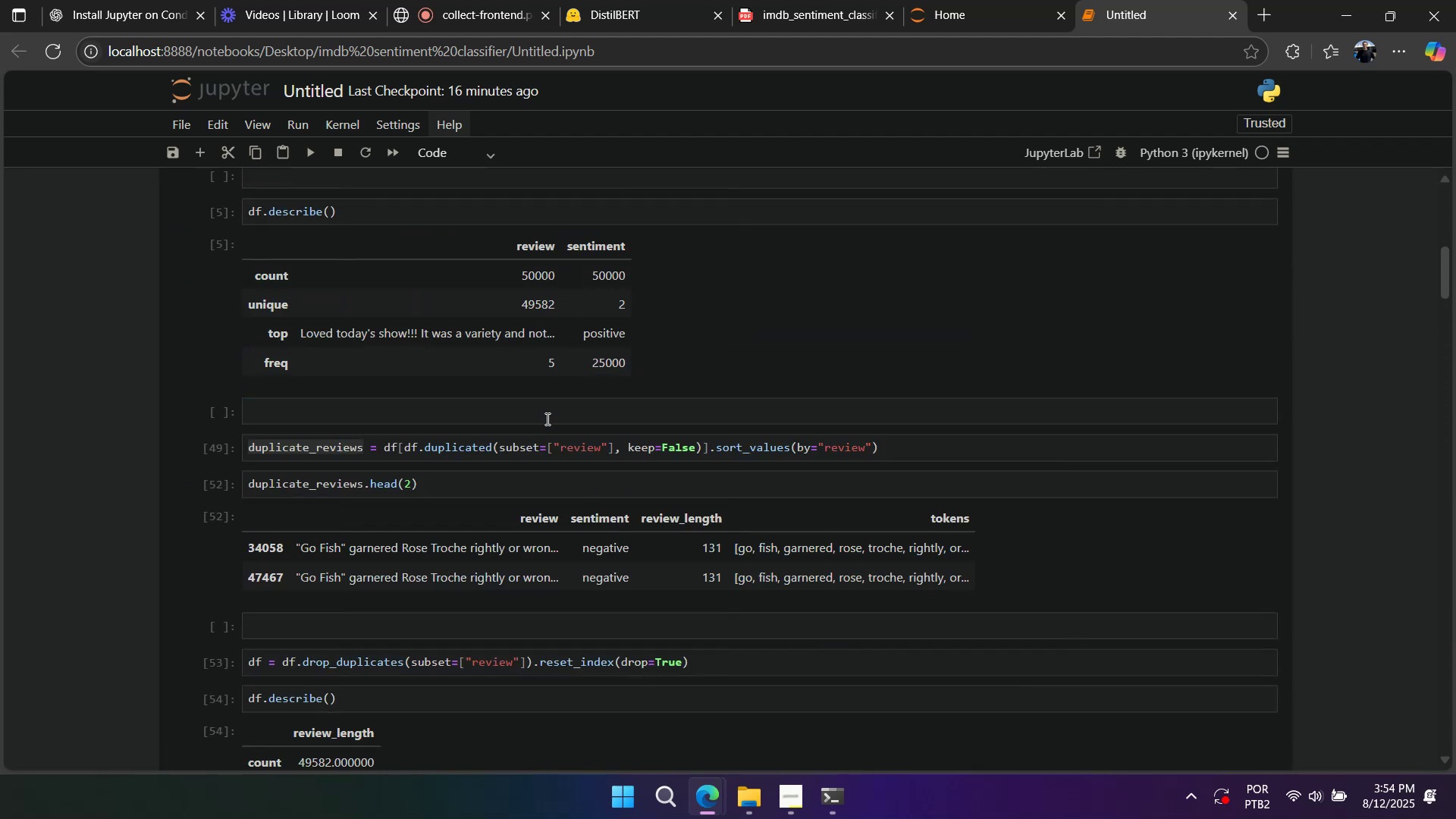 
scroll: coordinate [546, 419], scroll_direction: up, amount: 4.0
 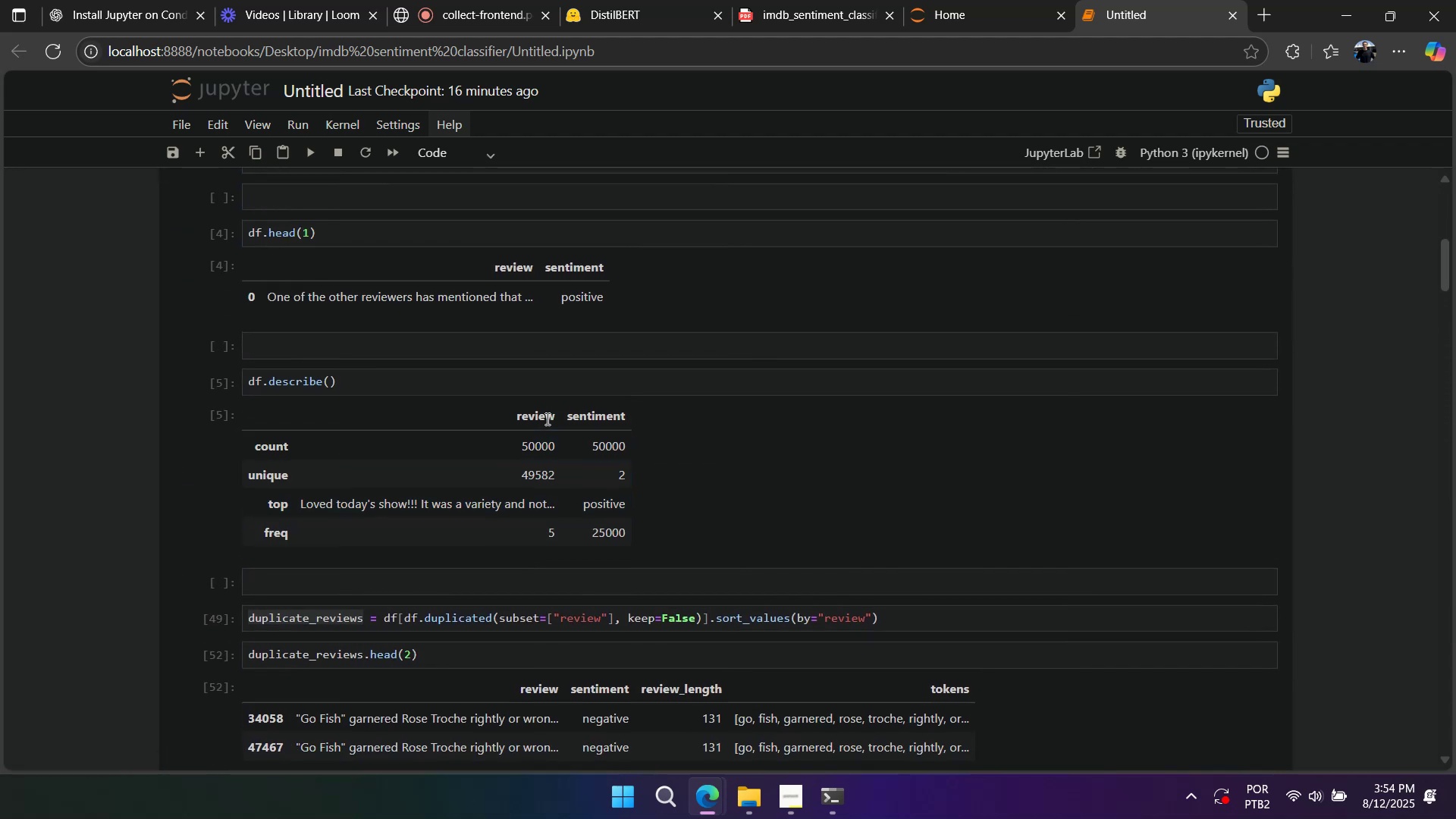 
scroll: coordinate [680, 386], scroll_direction: down, amount: 11.0
 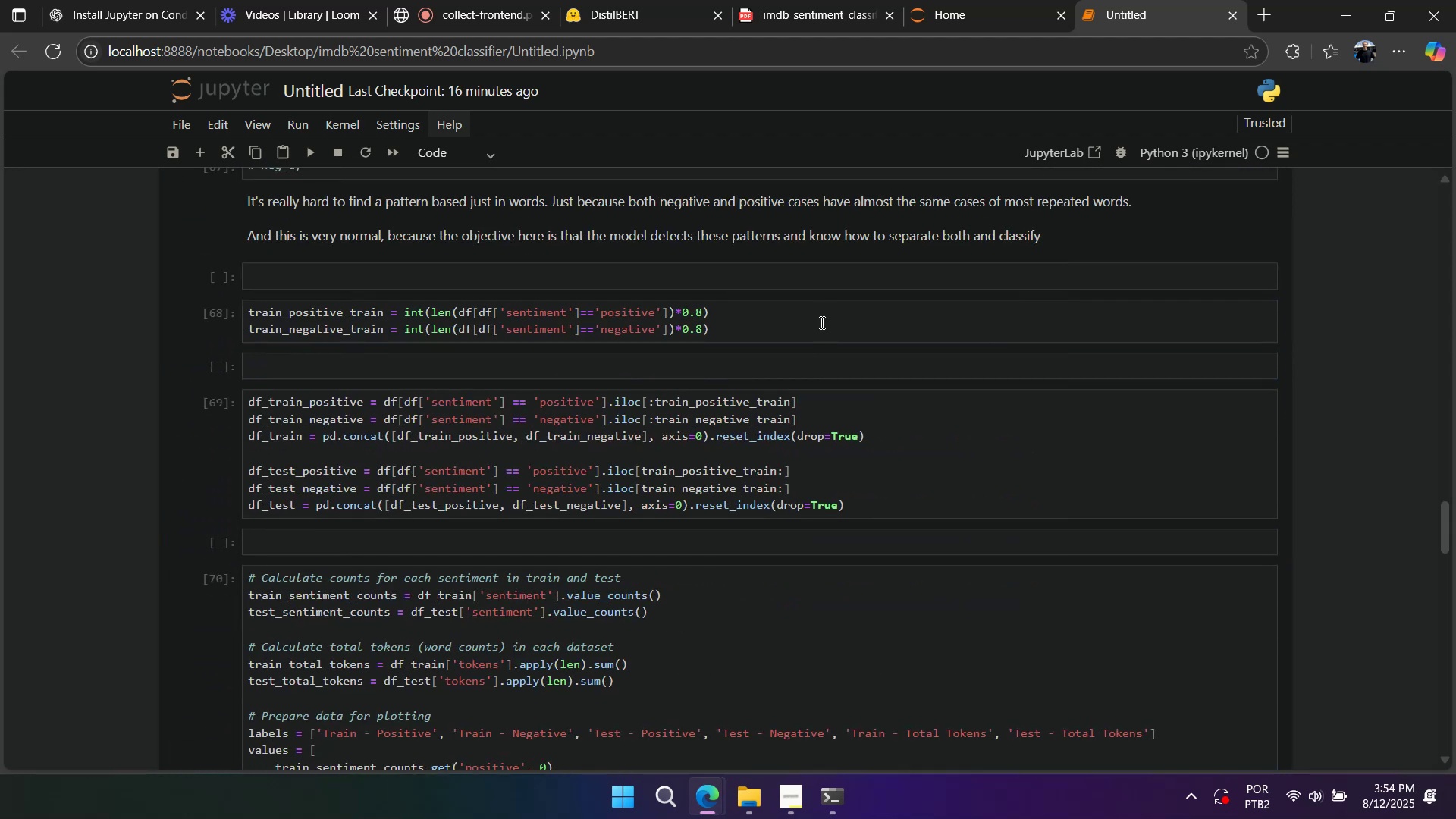 
left_click([759, 317])
 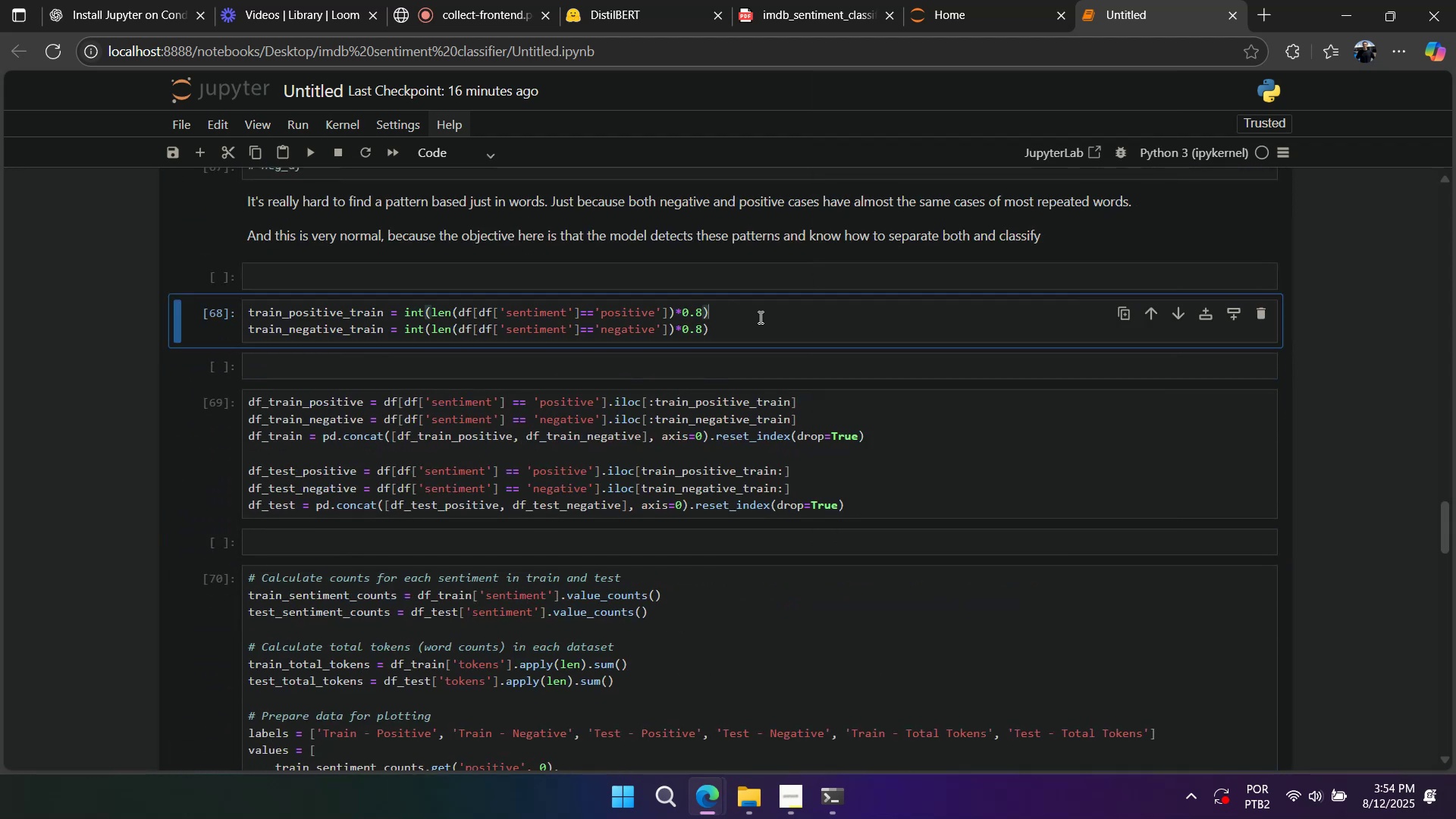 
right_click([759, 317])
 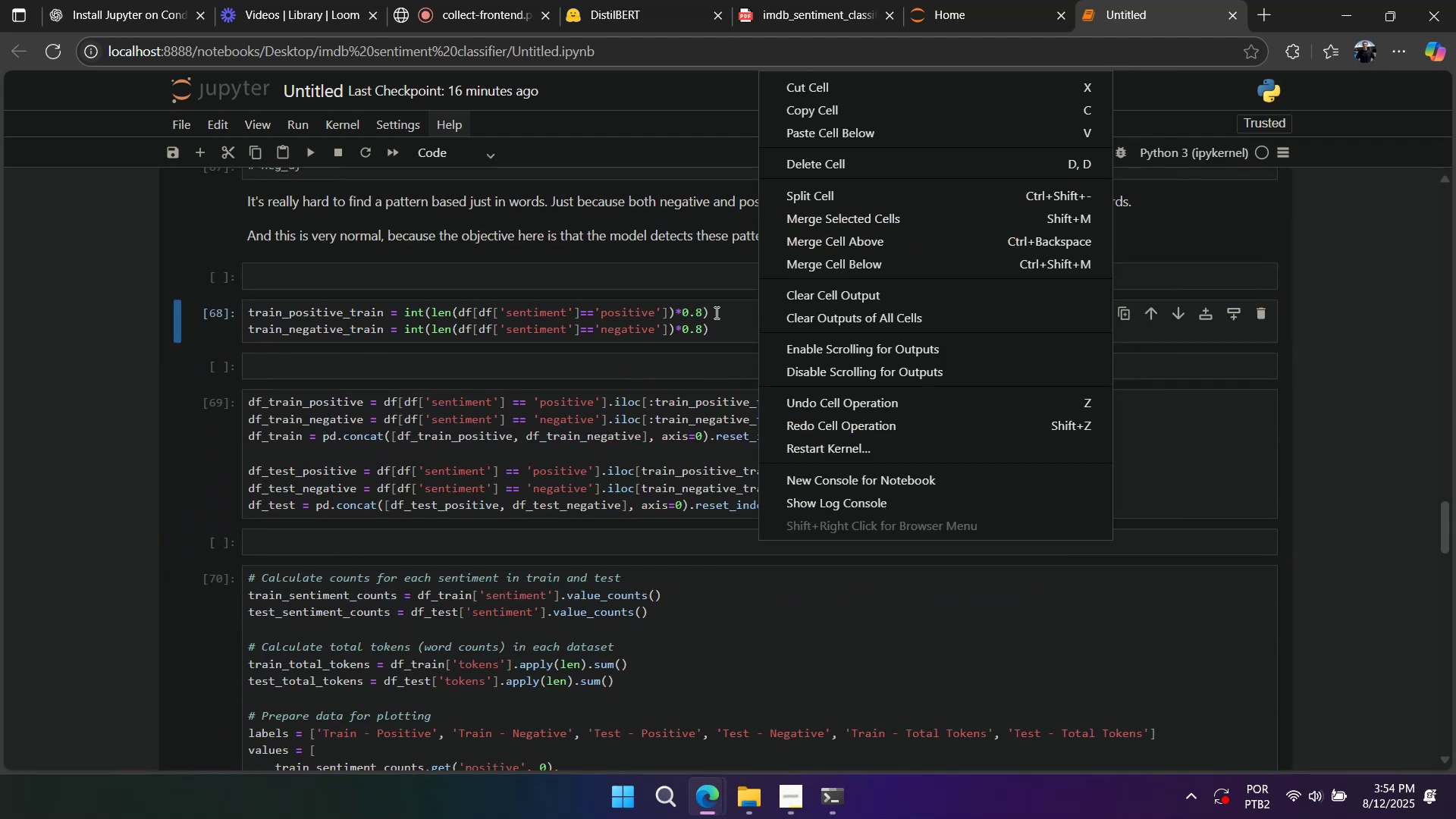 
left_click([710, 312])
 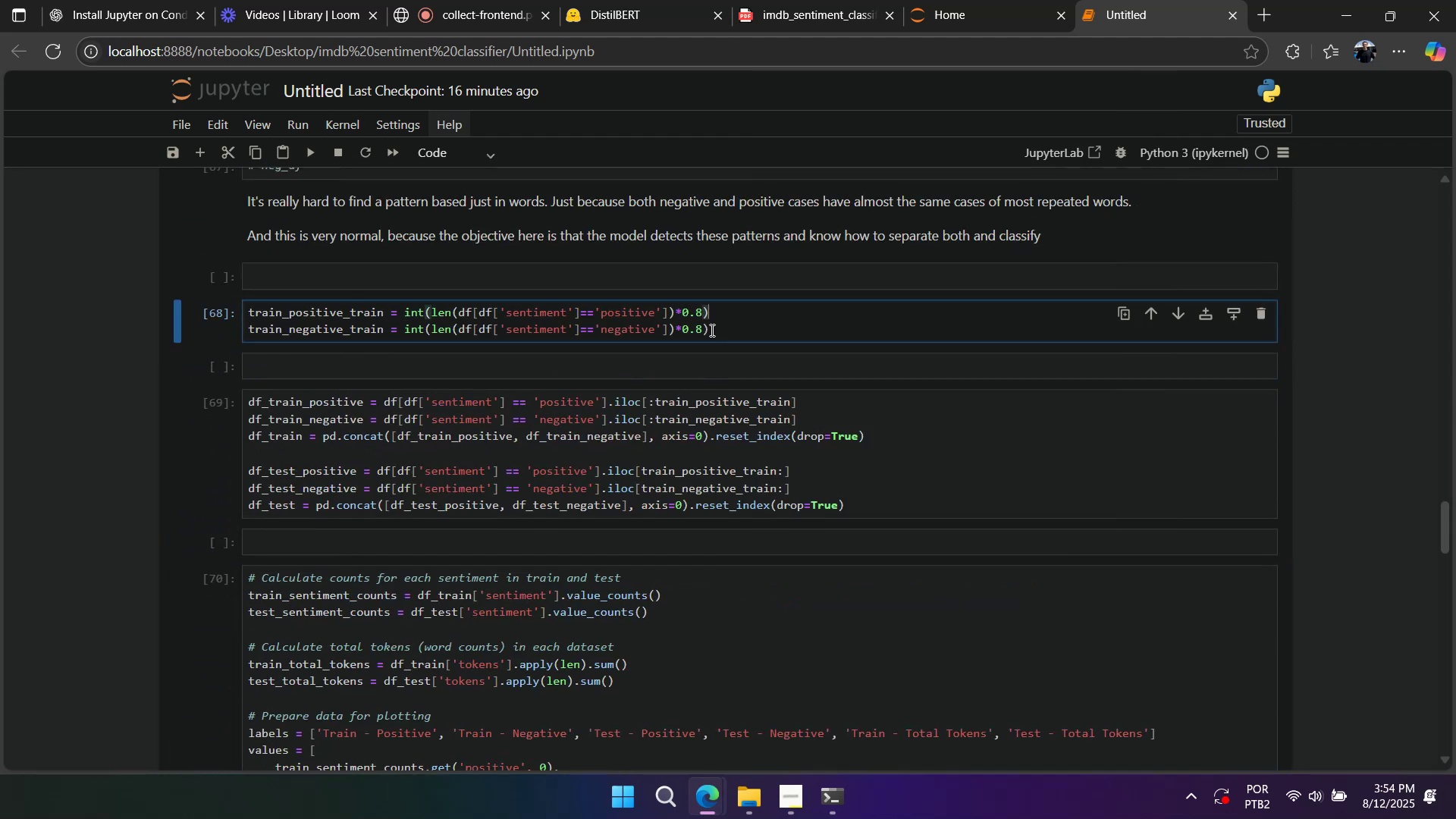 
scroll: coordinate [715, 361], scroll_direction: up, amount: 9.0
 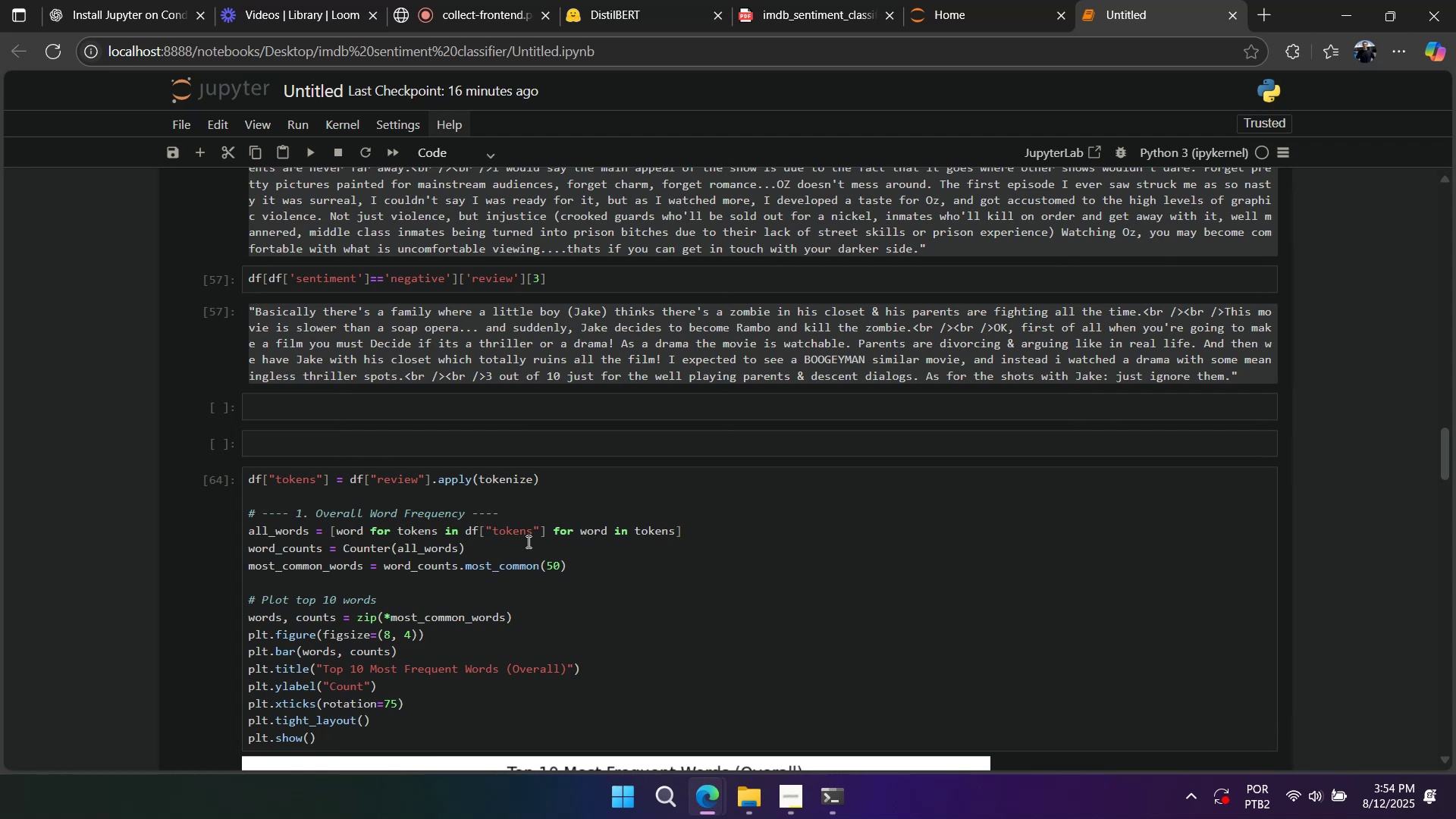 
wait(5.48)
 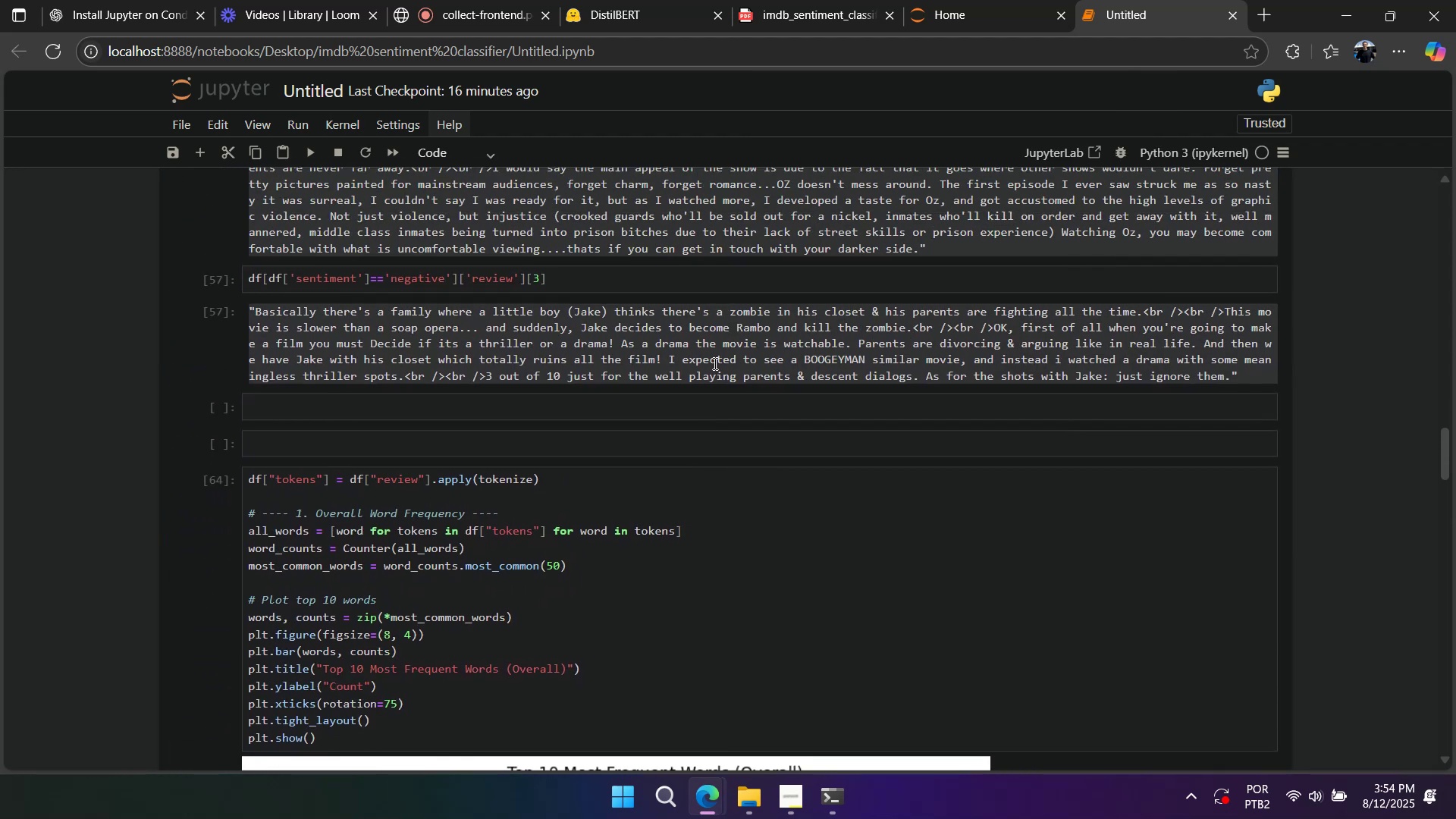 
key(Control+C)
 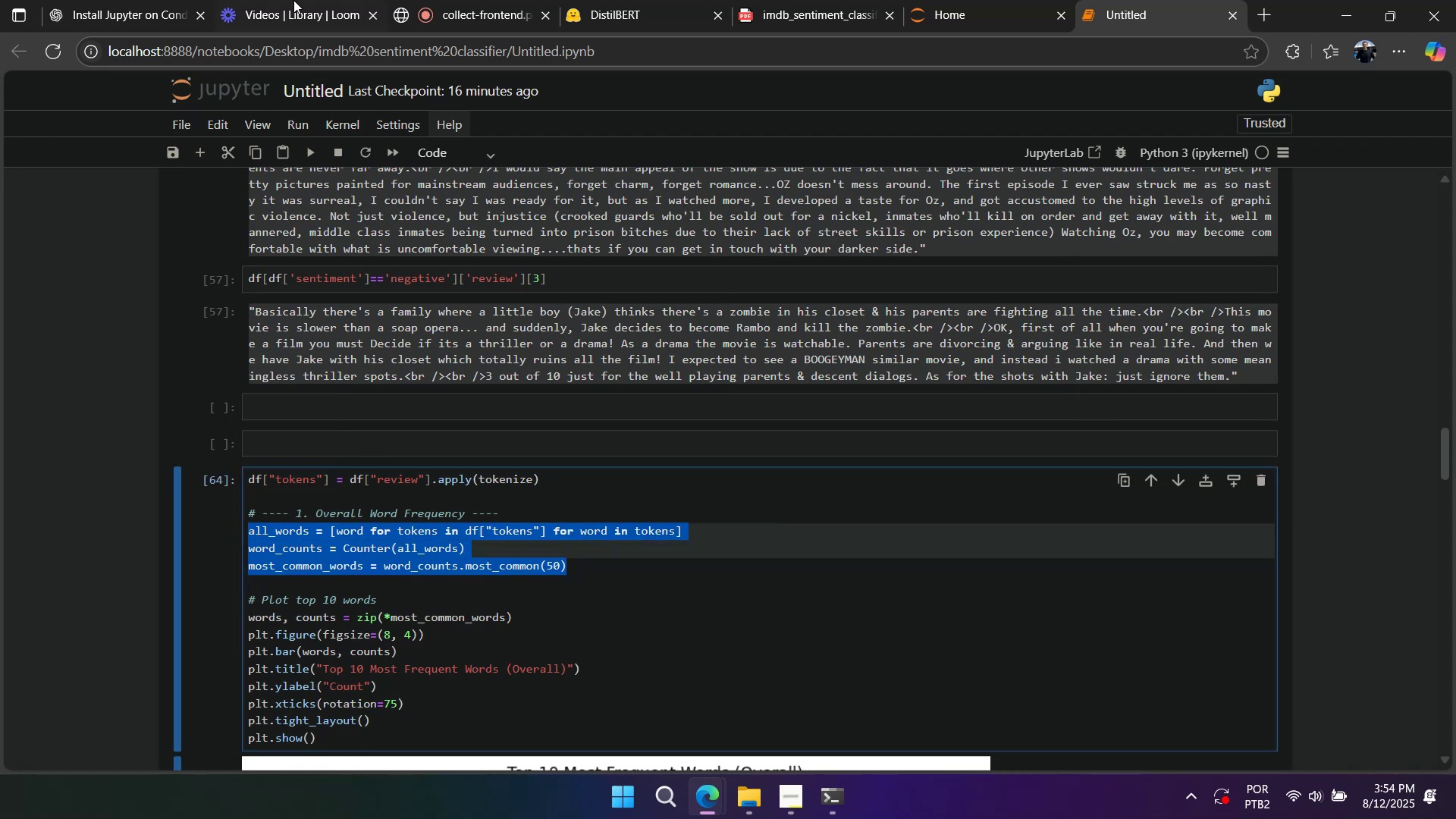 
left_click([150, 14])
 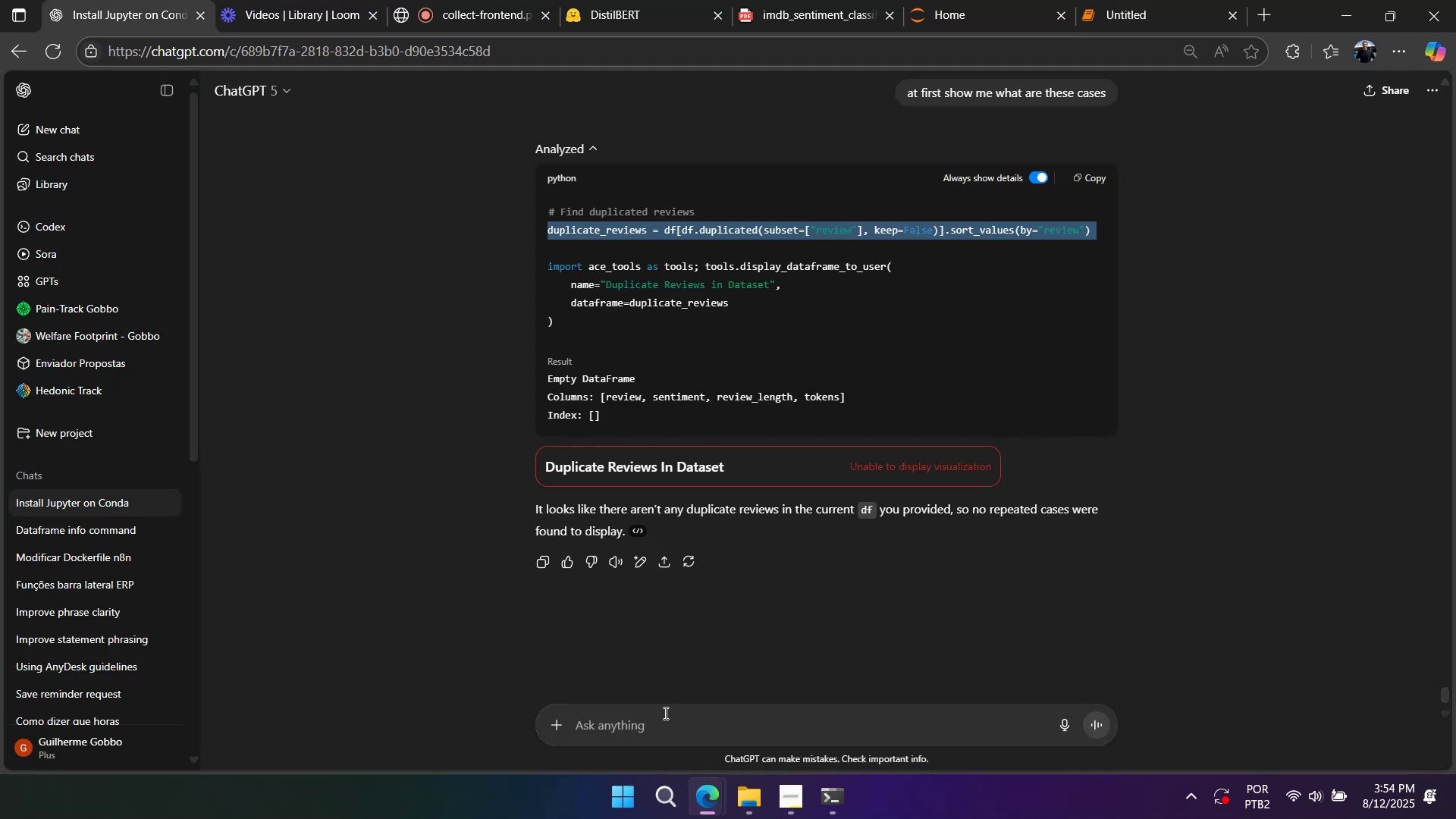 
left_click([667, 714])
 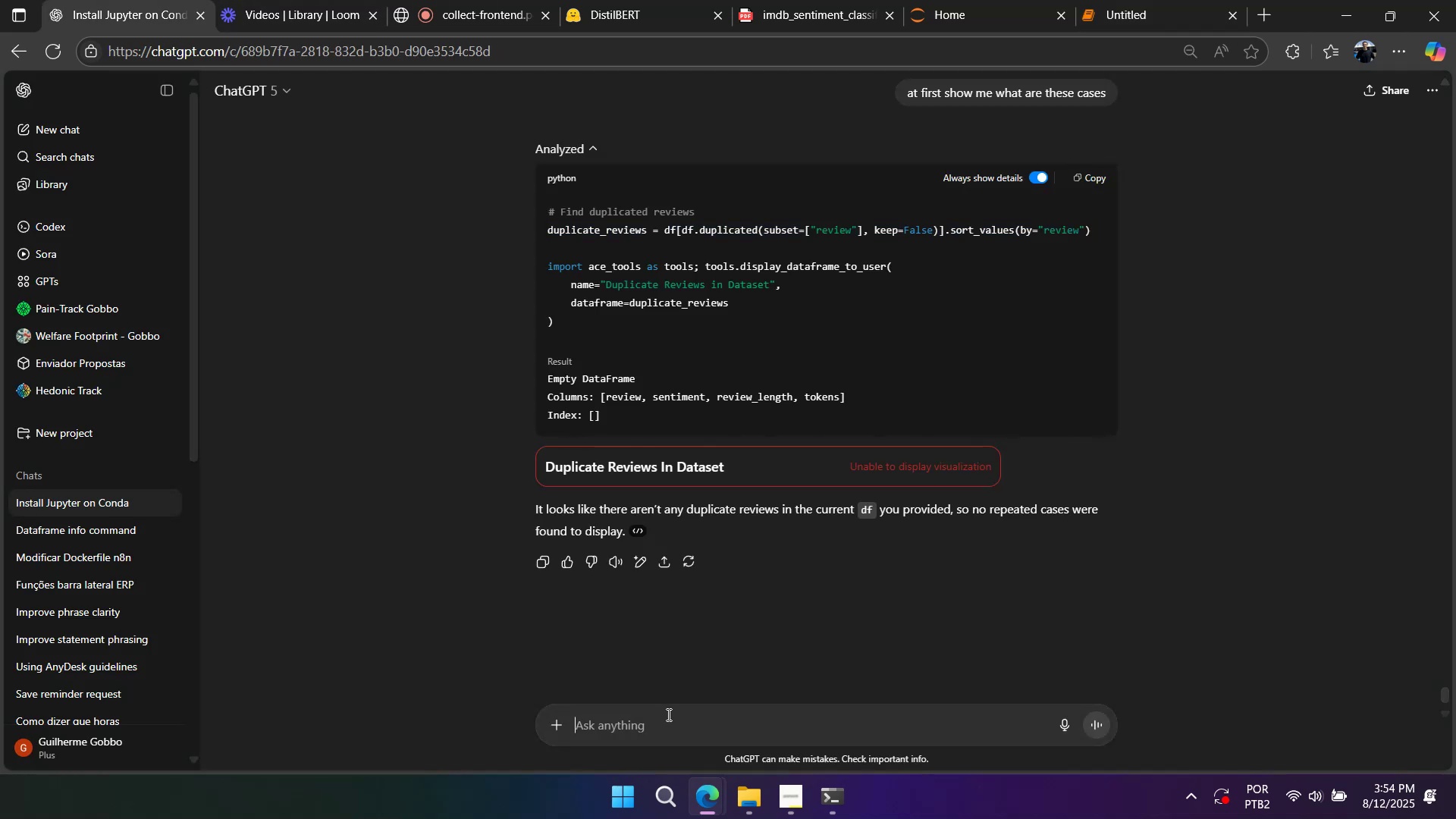 
key(Control+ControlLeft)
 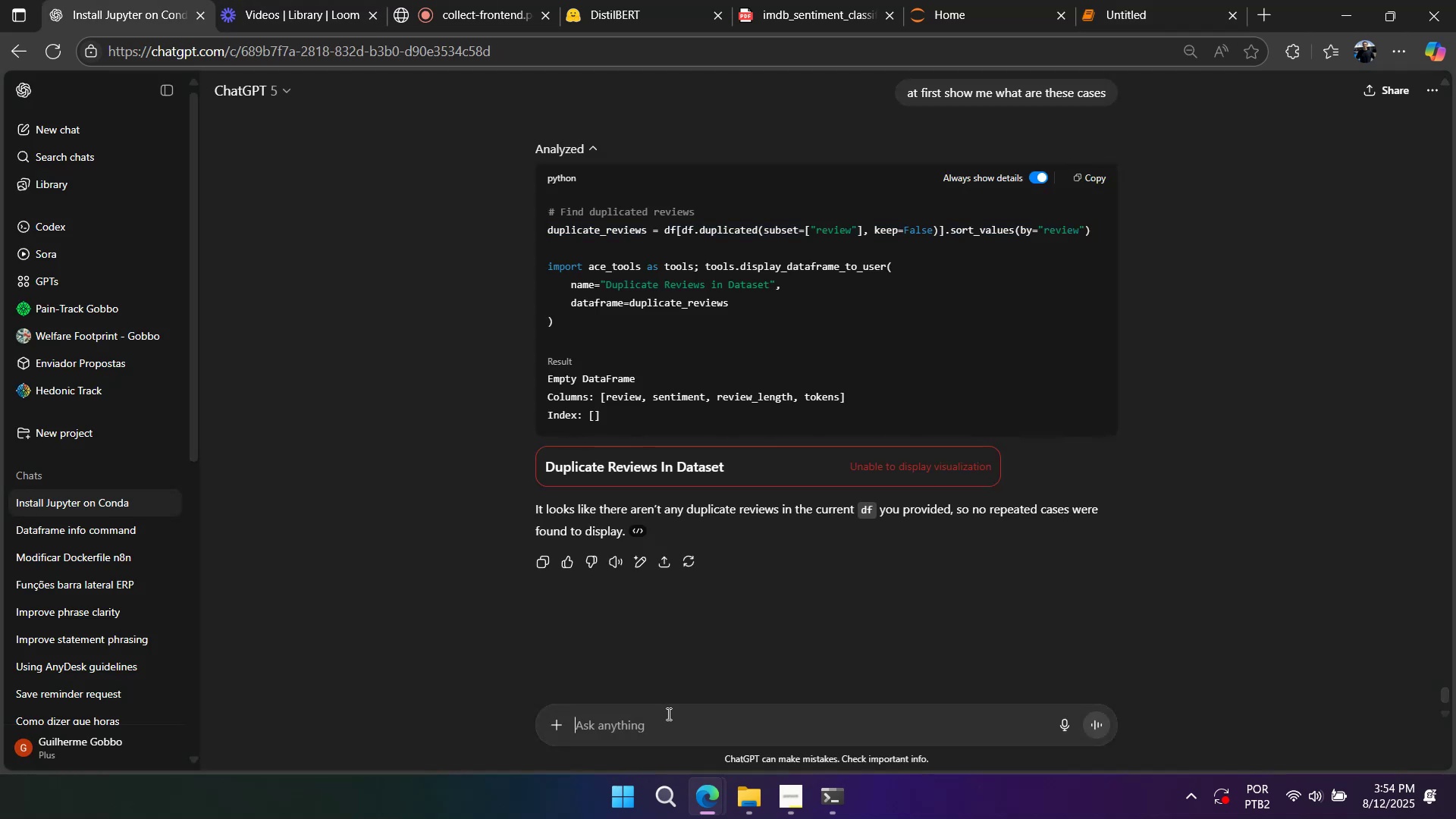 
key(Control+V)
 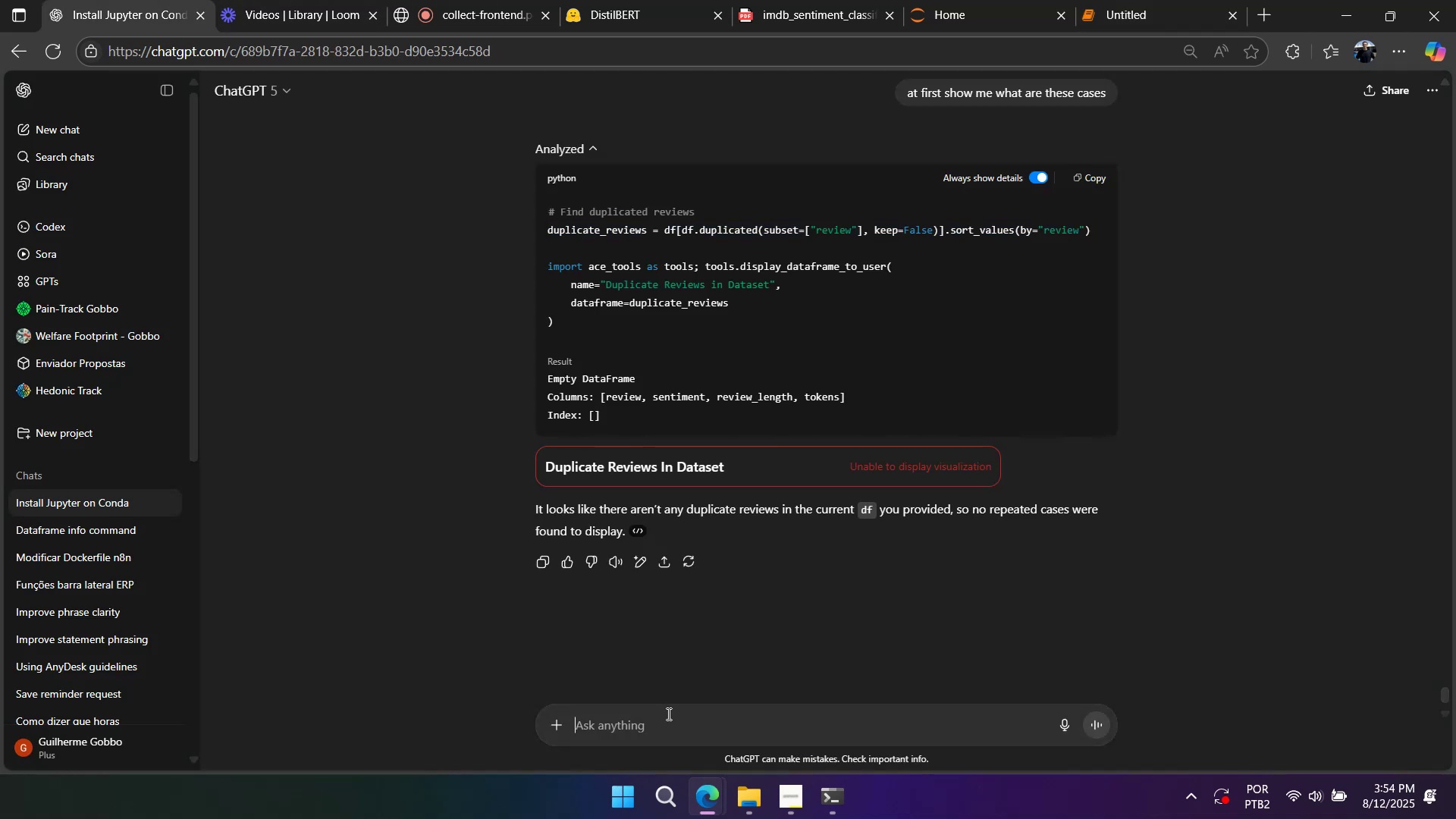 
key(Shift+Enter)
 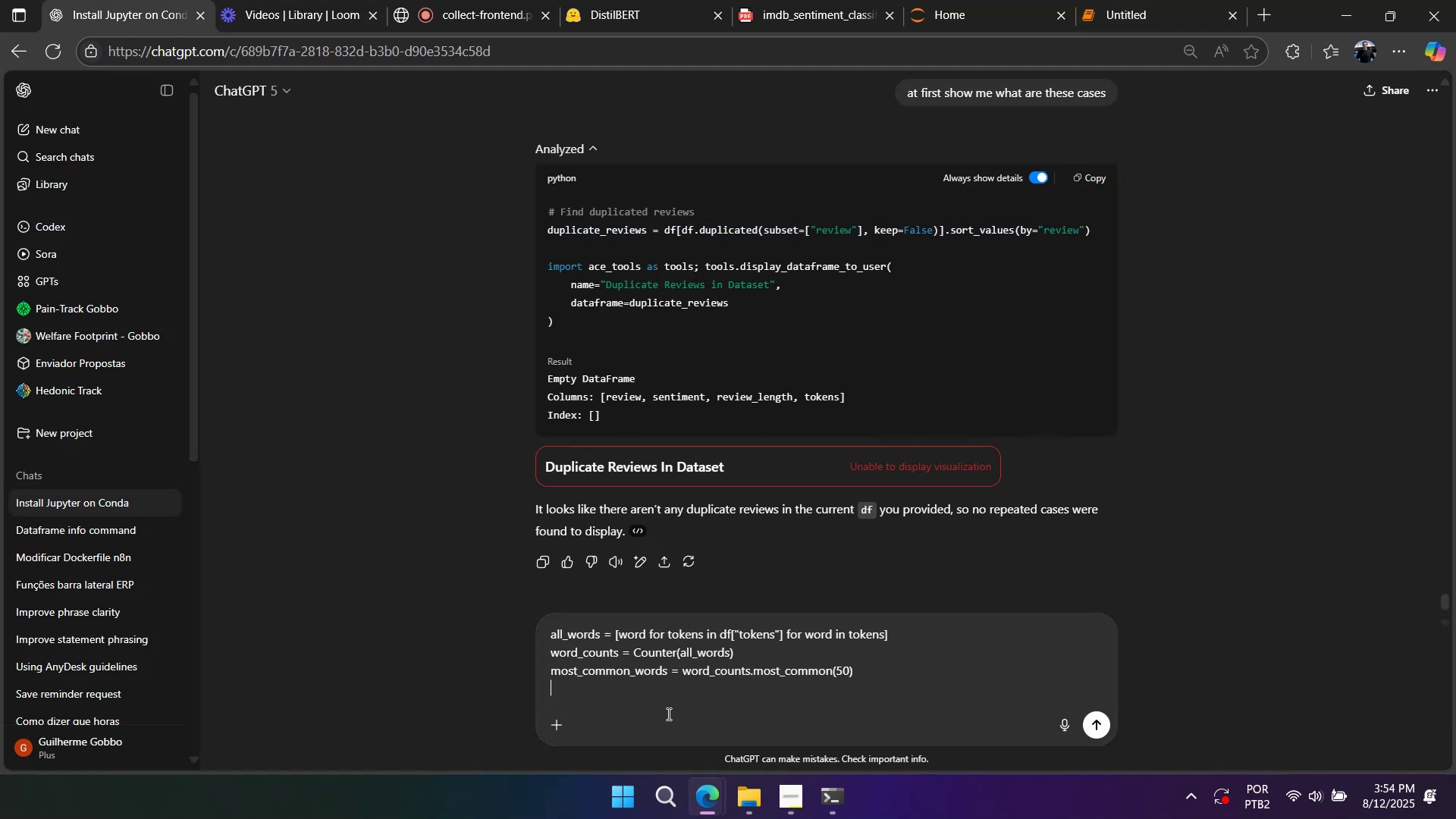 
key(Shift+Enter)
 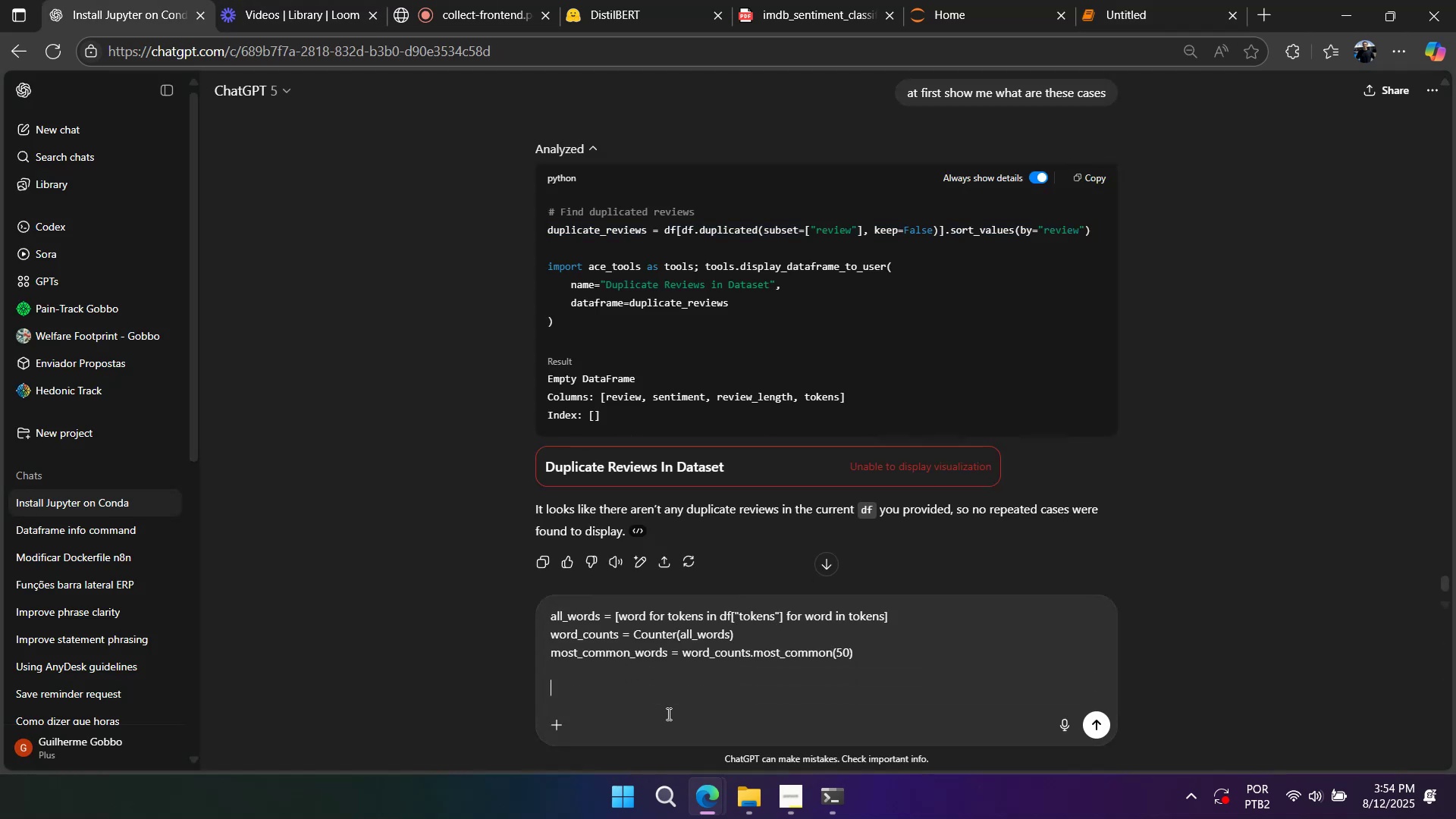 
key(Shift+Enter)
 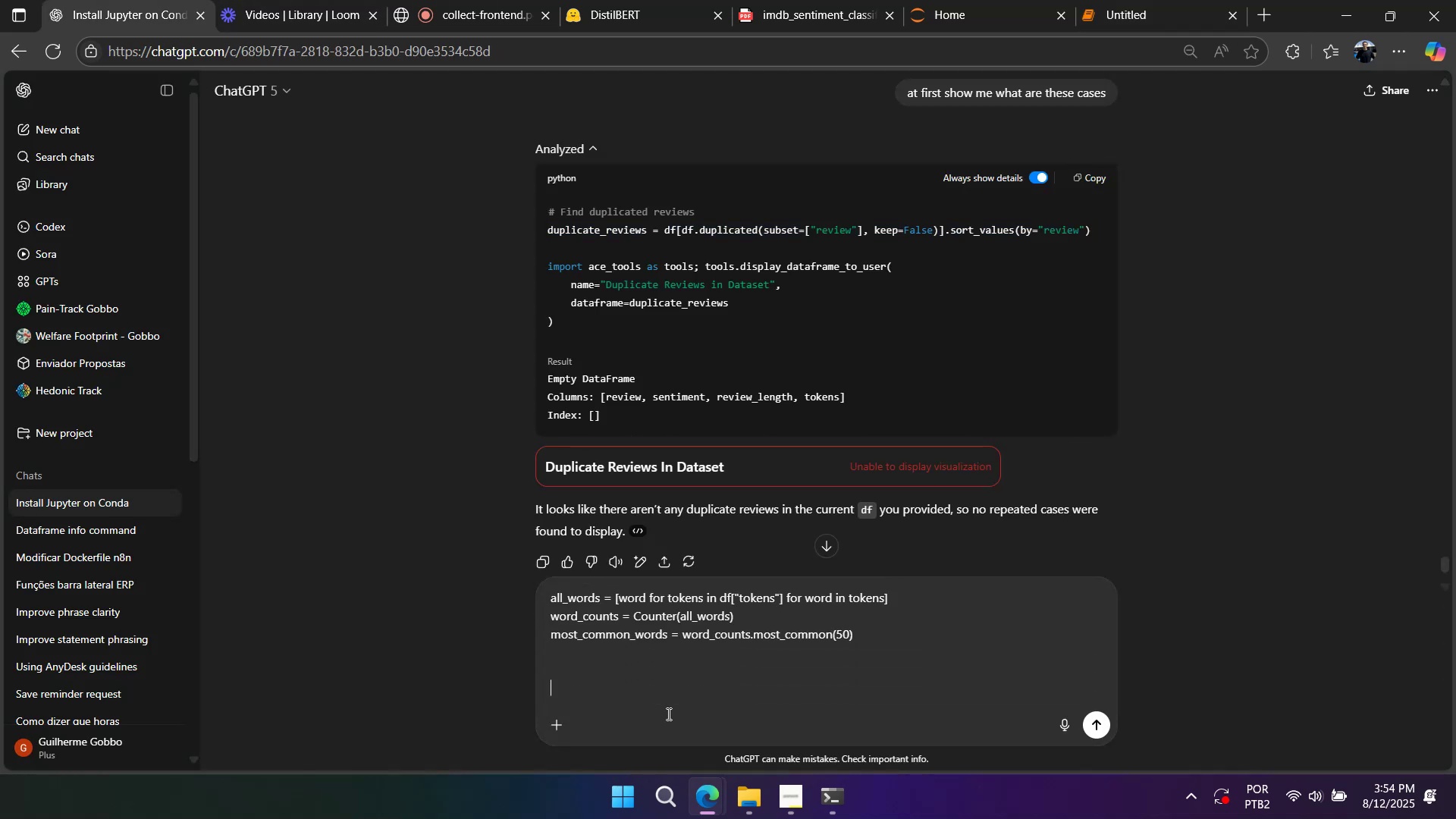 
type(Count just the unique)
 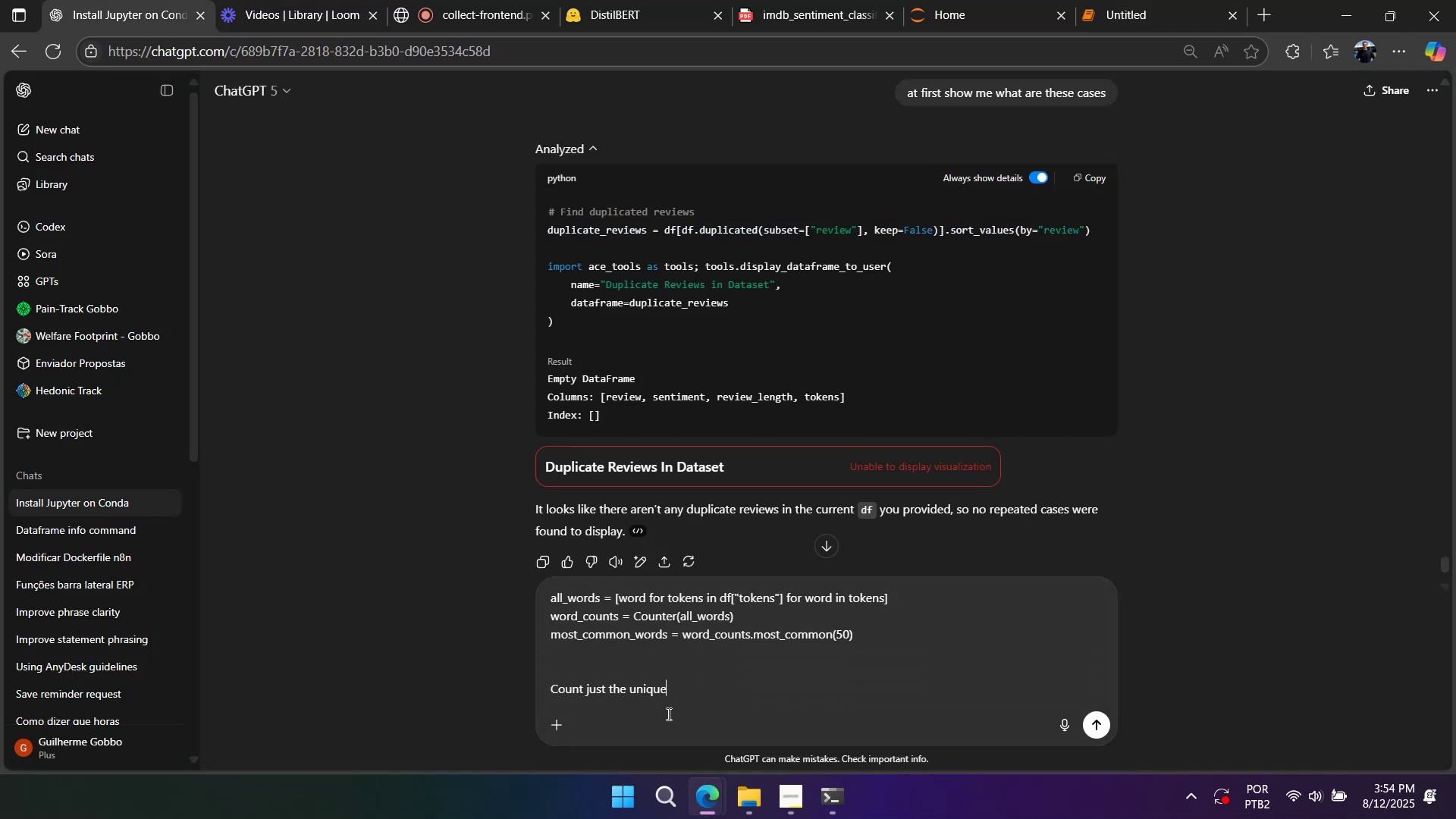 
key(Enter)
 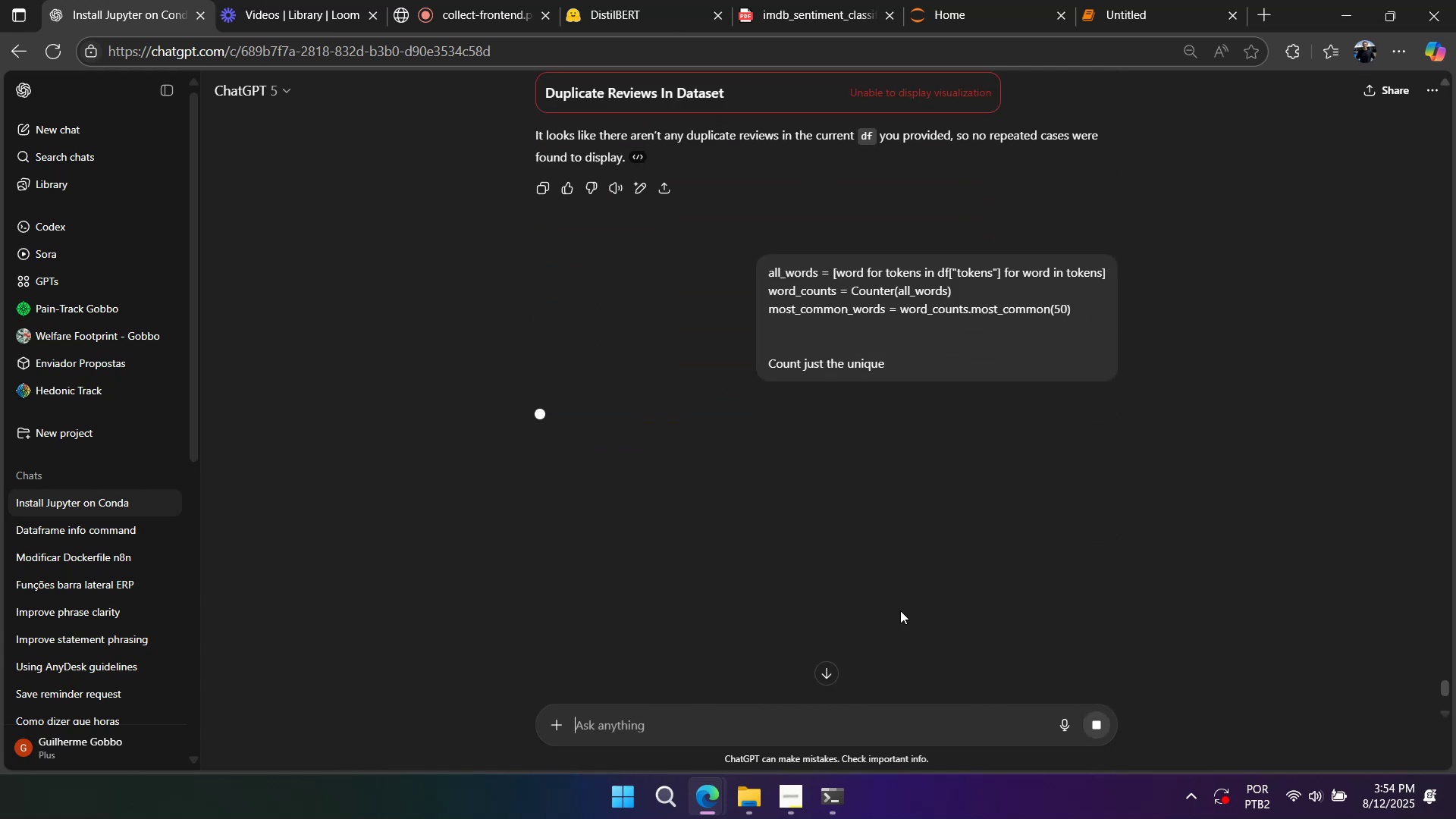 
right_click([939, 403])
 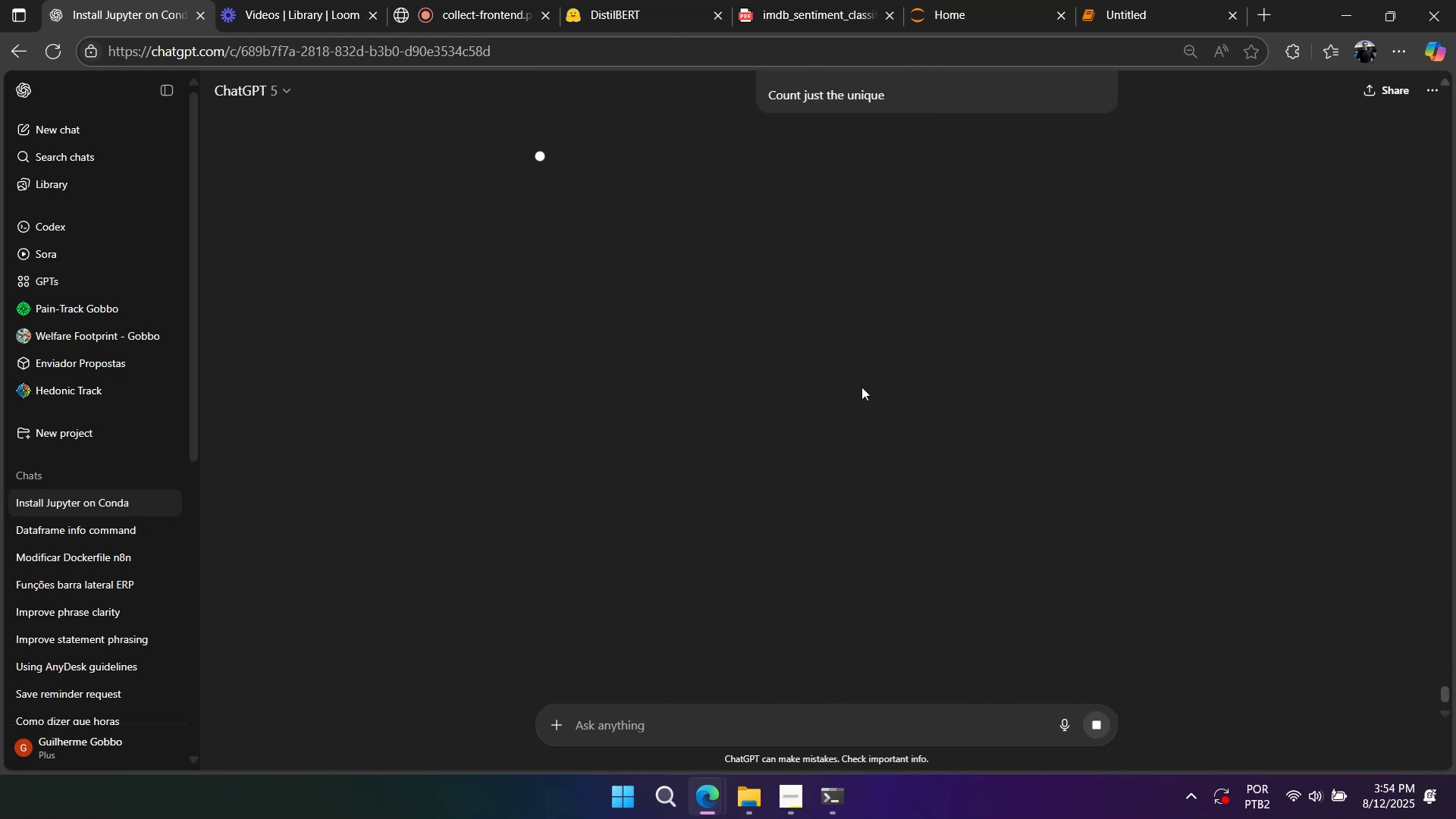 
left_click([861, 387])
 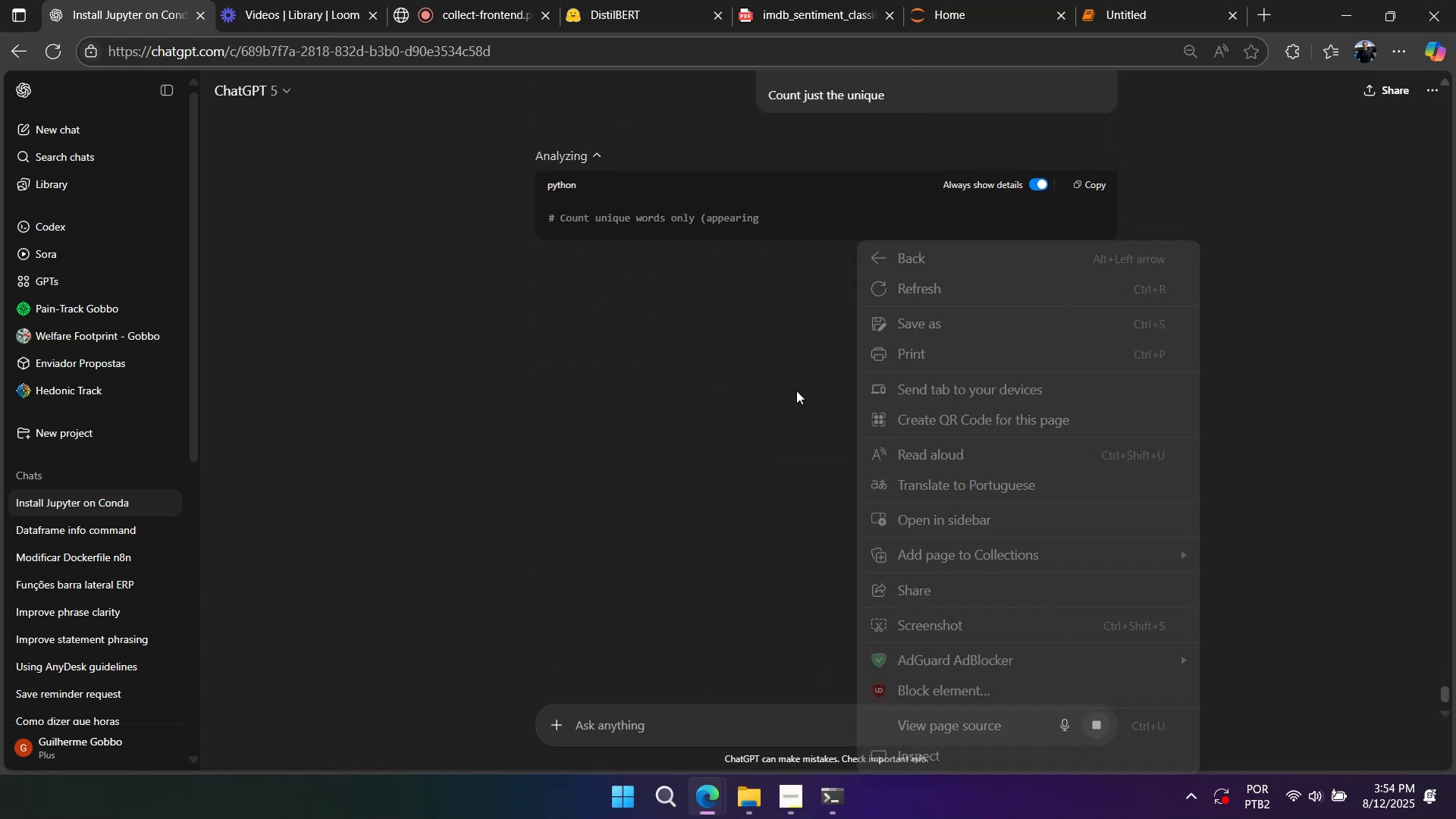 
left_click([767, 391])
 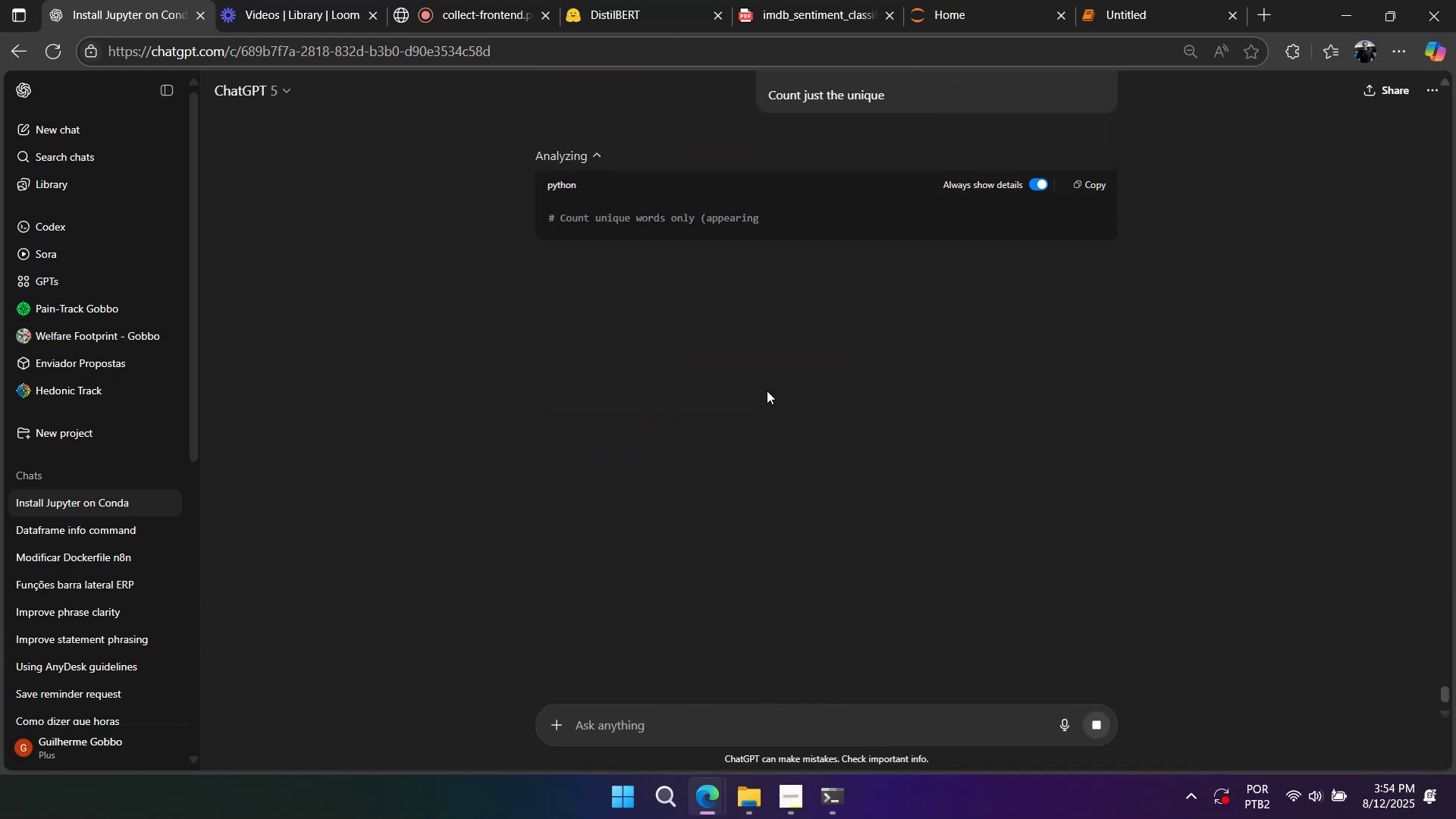 
right_click([767, 391])
 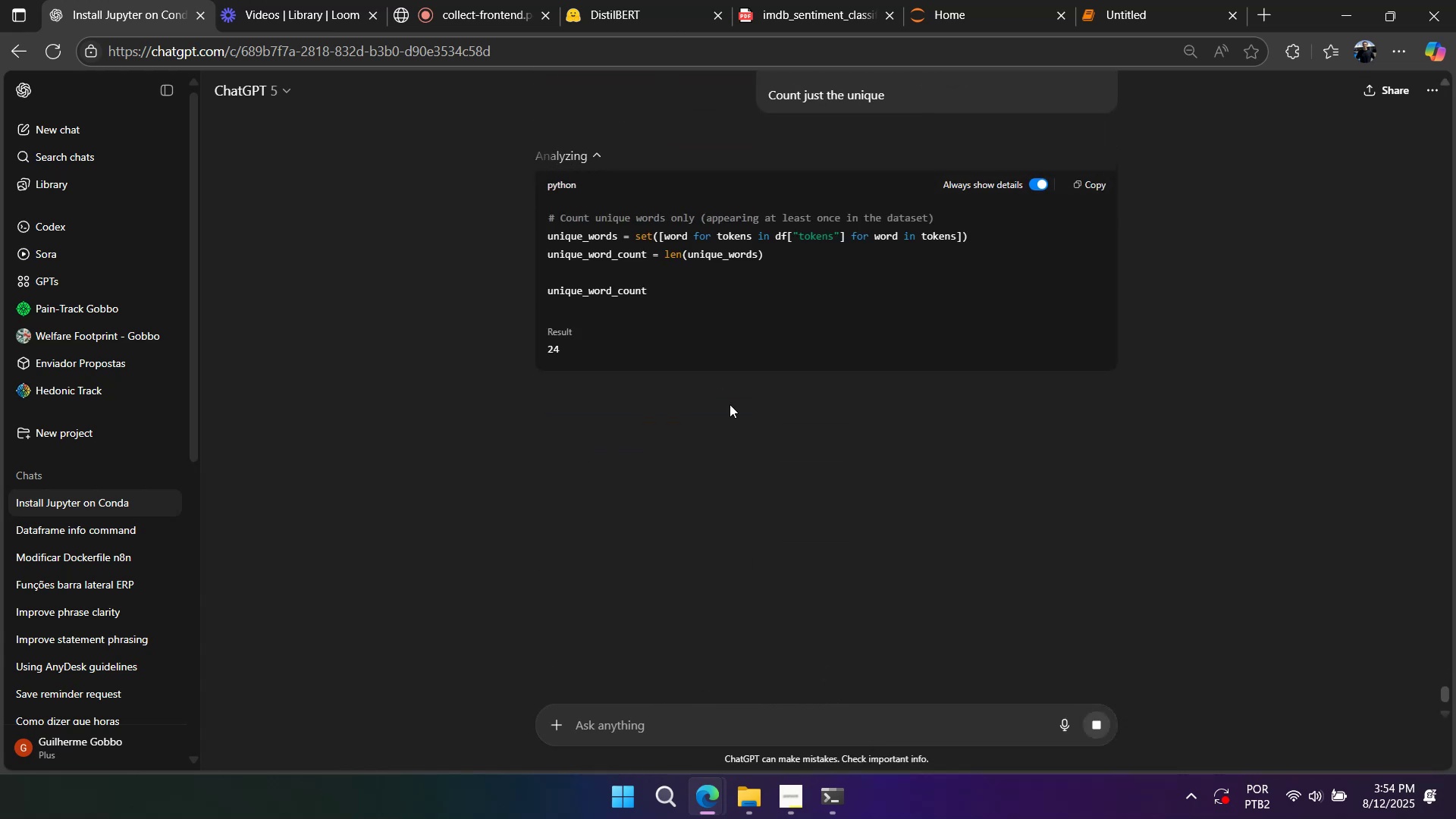 
left_click([730, 404])
 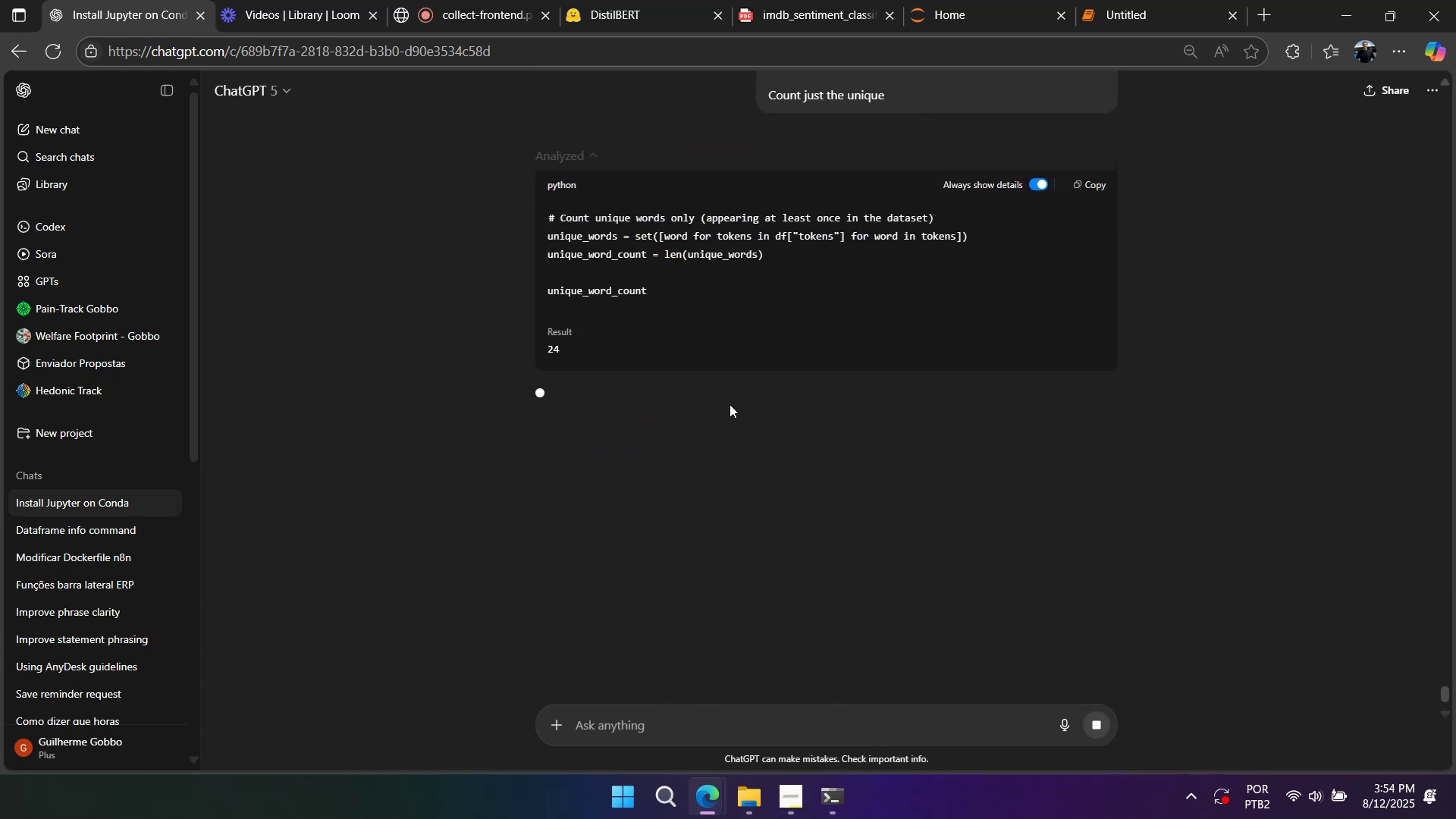 
right_click([730, 404])
 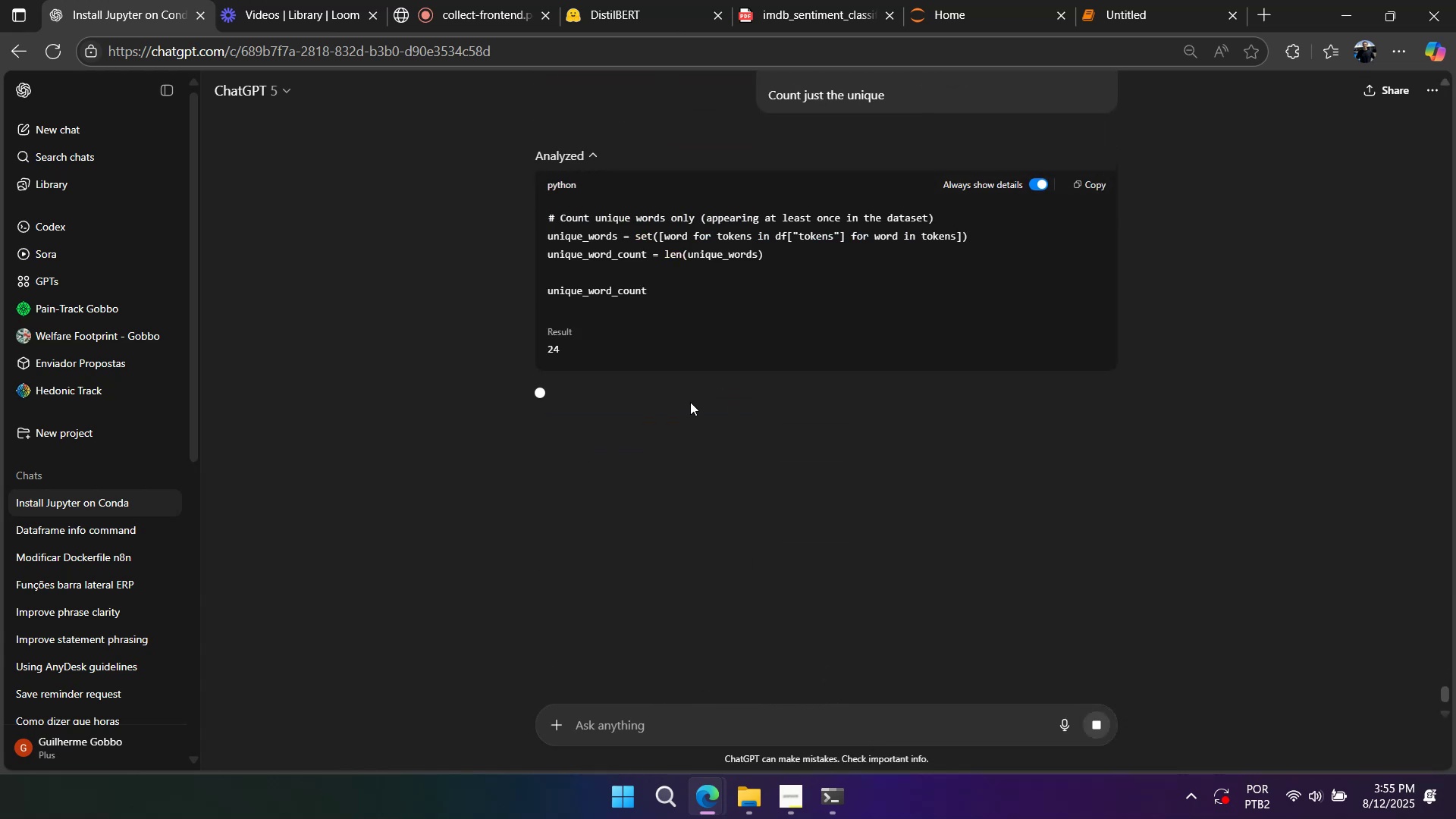 
left_click([689, 402])
 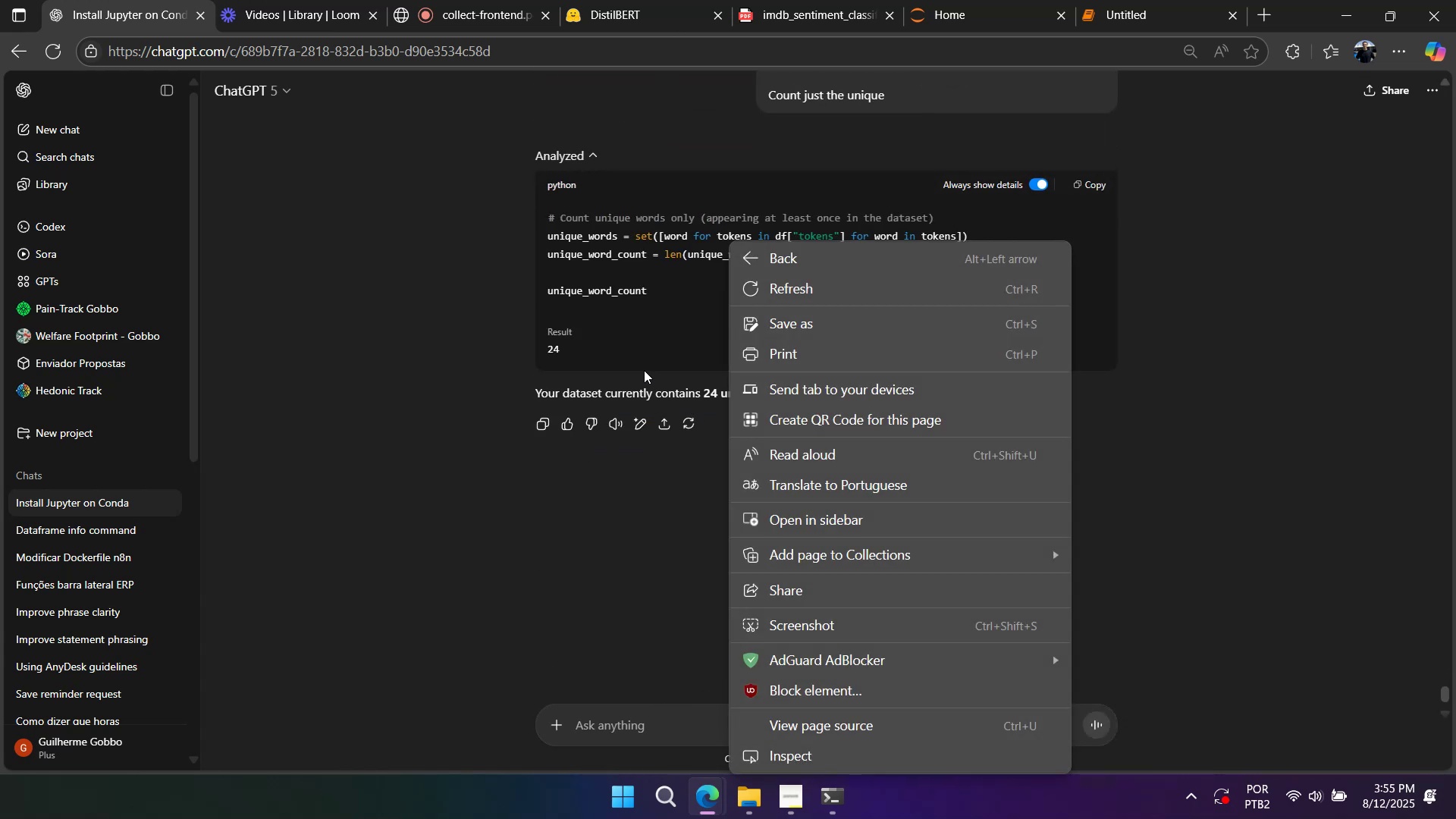 
left_click([638, 356])
 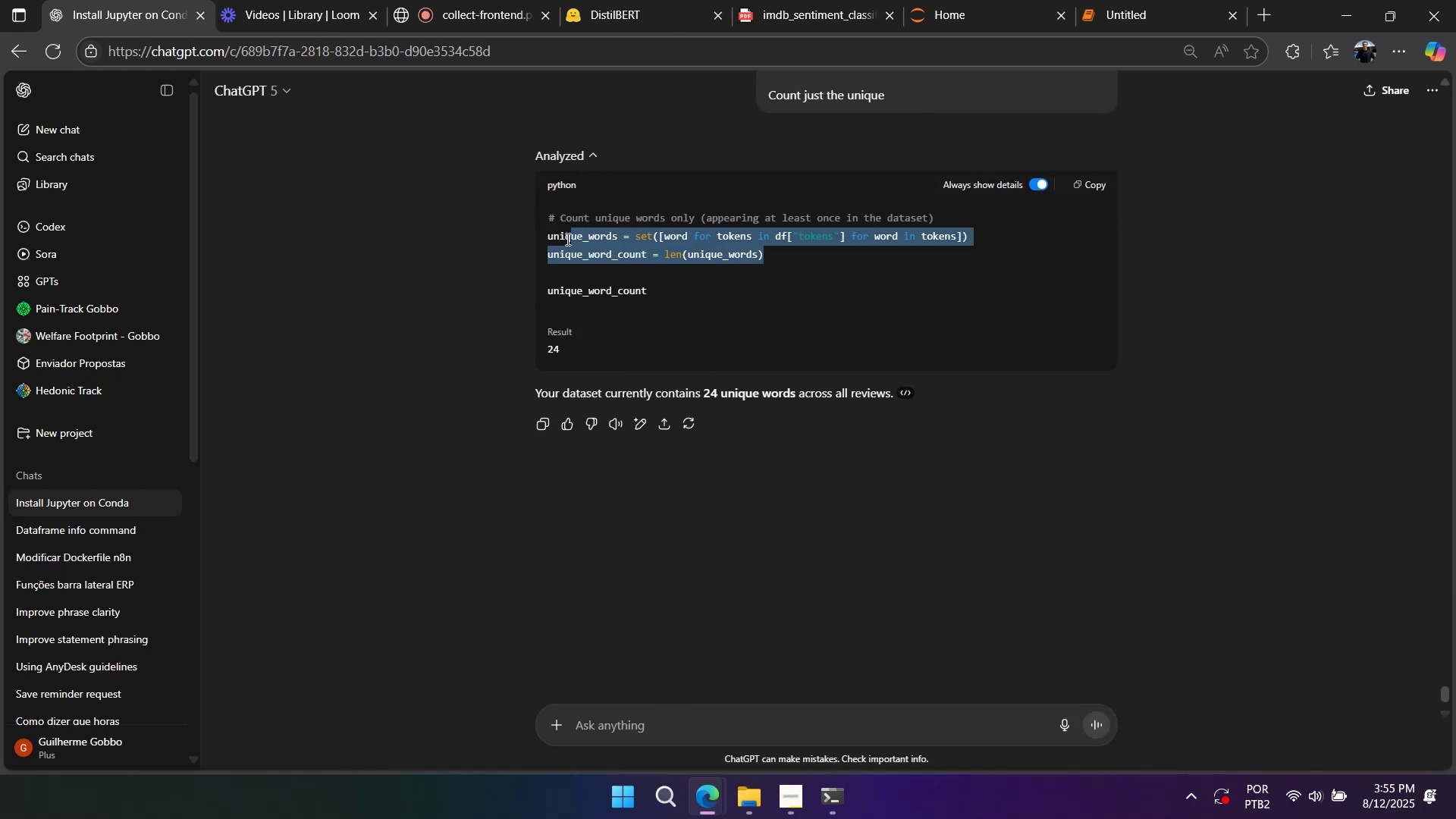 
key(Control+ControlLeft)
 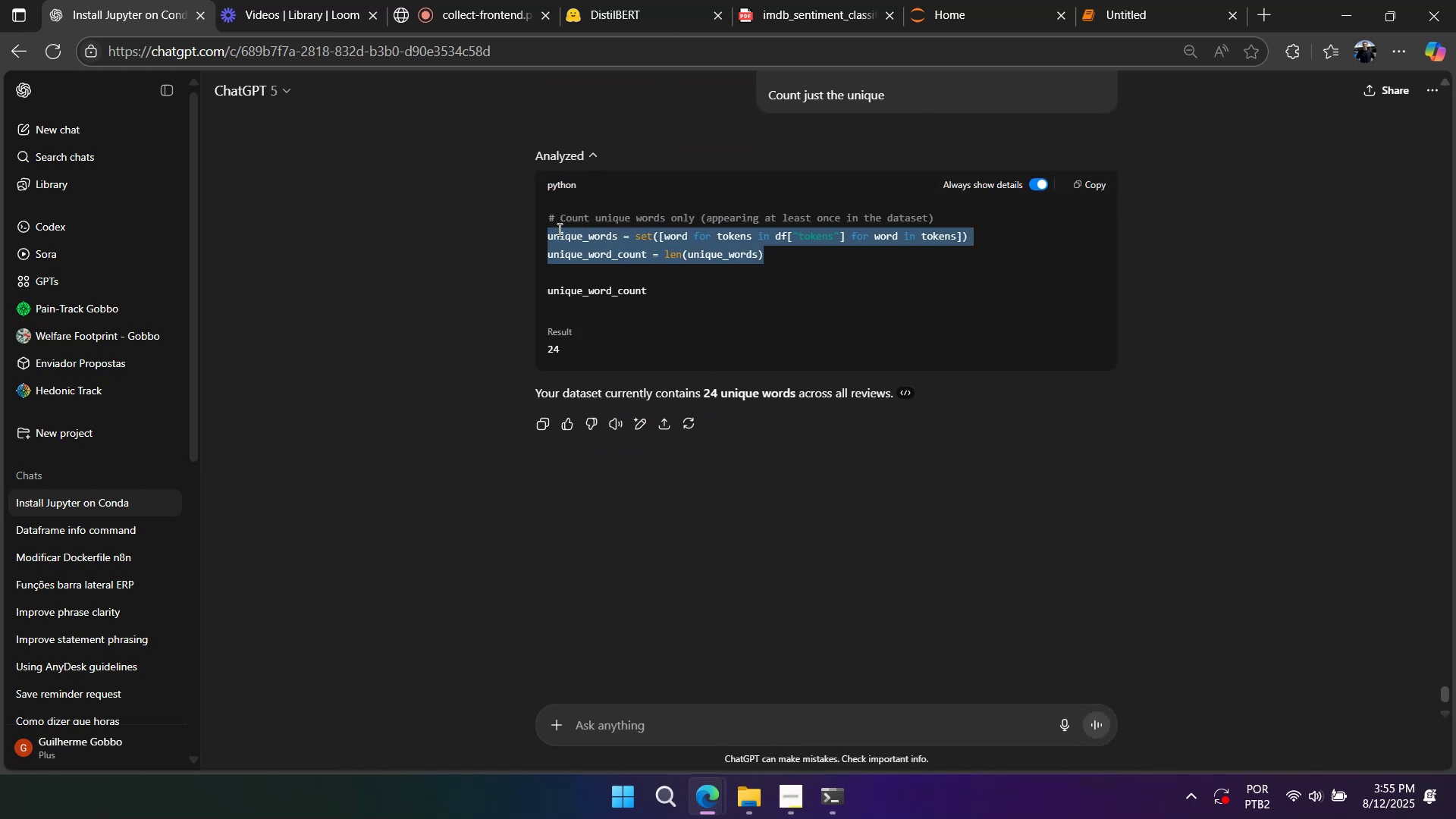 
key(Control+C)
 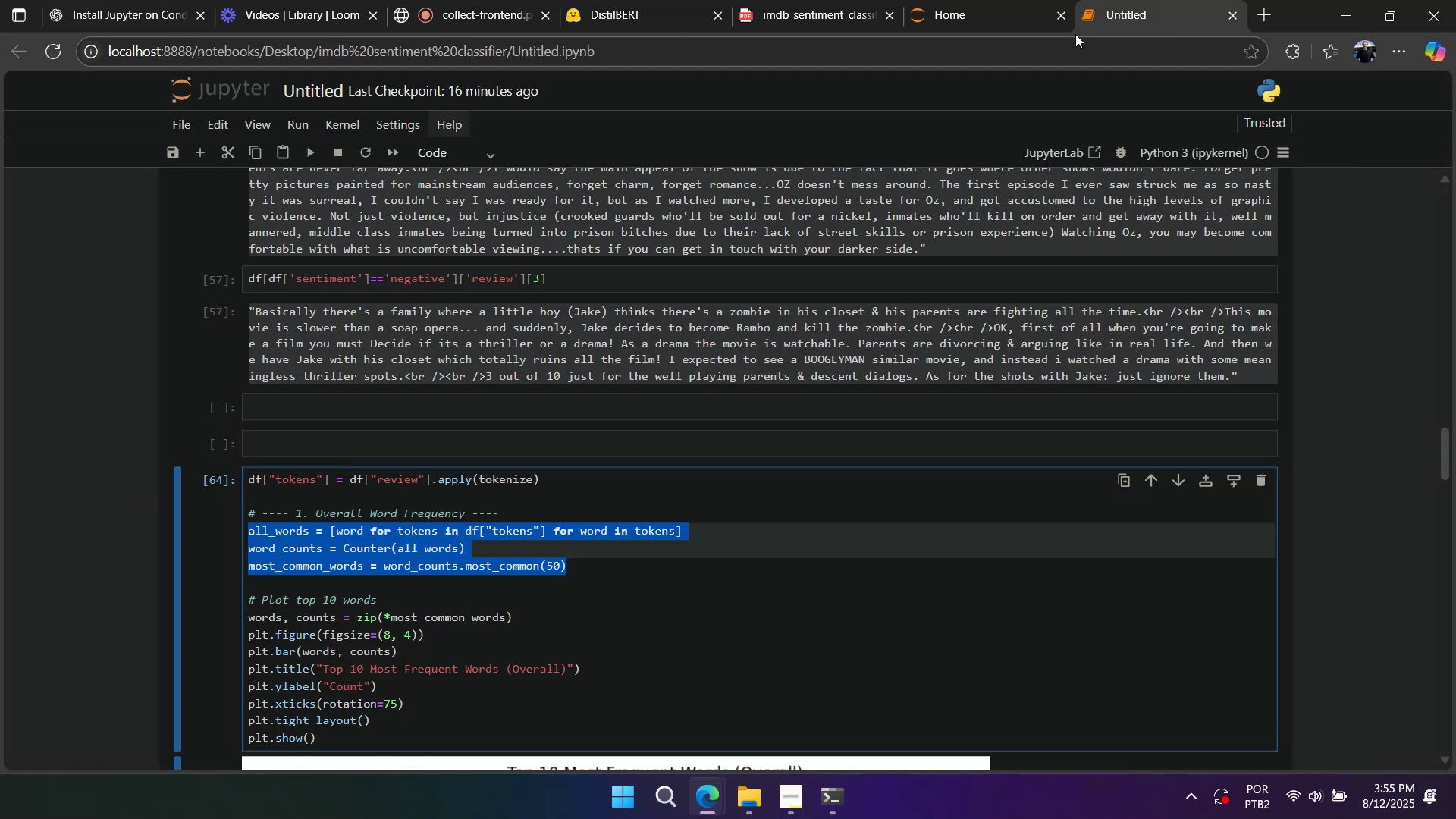 
double_click([661, 376])
 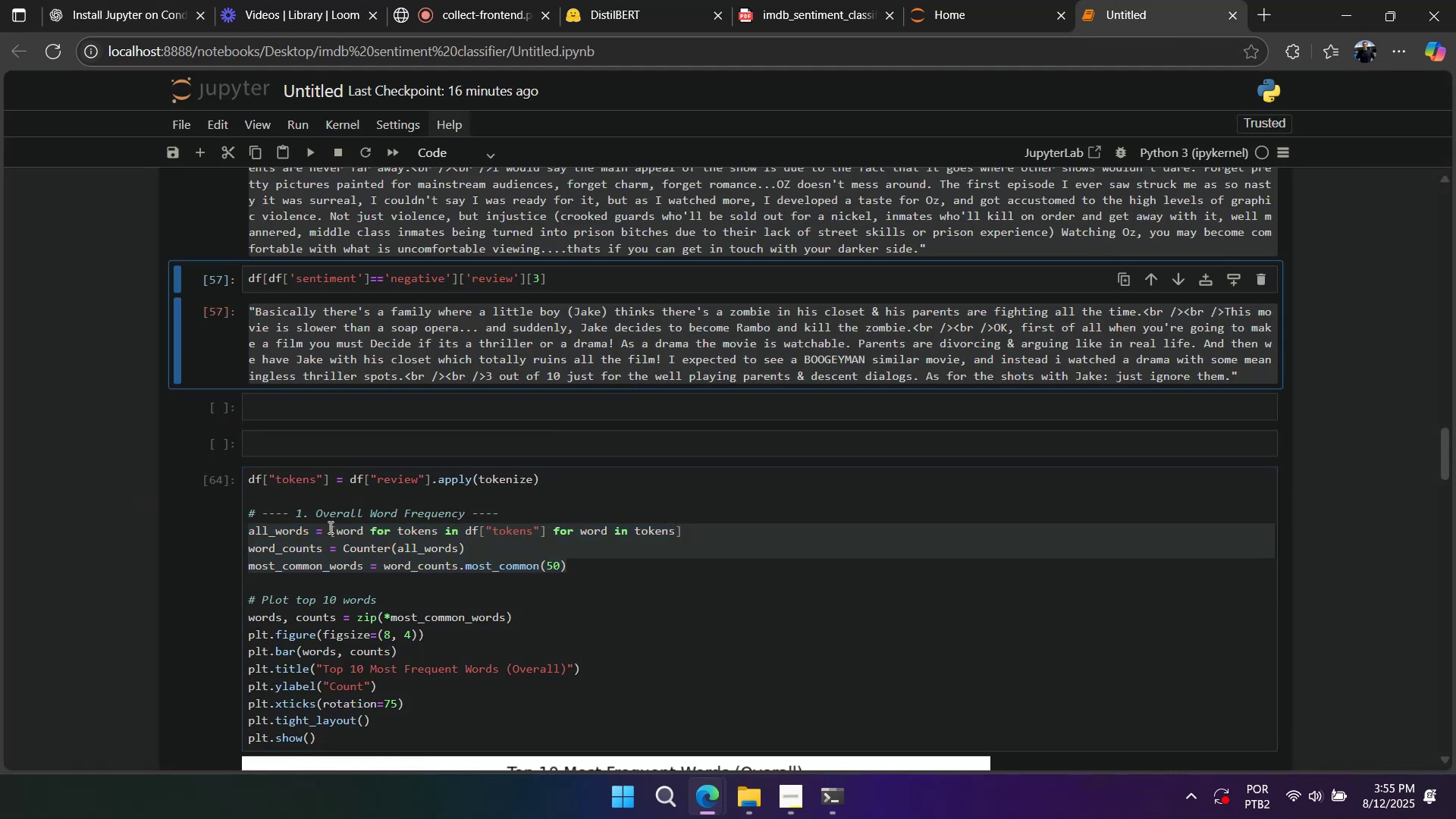 
triple_click([326, 528])
 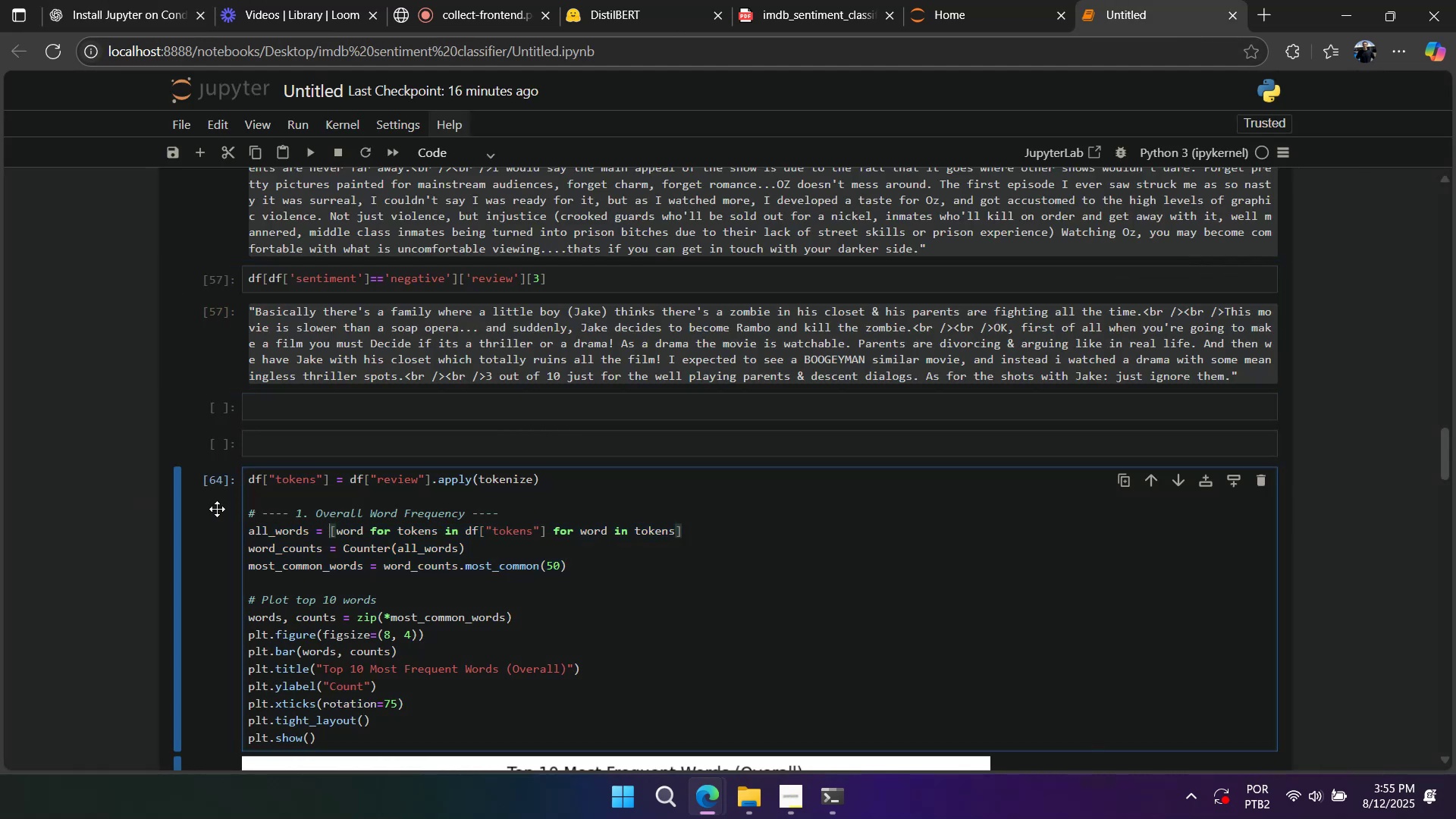 
triple_click([217, 509])
 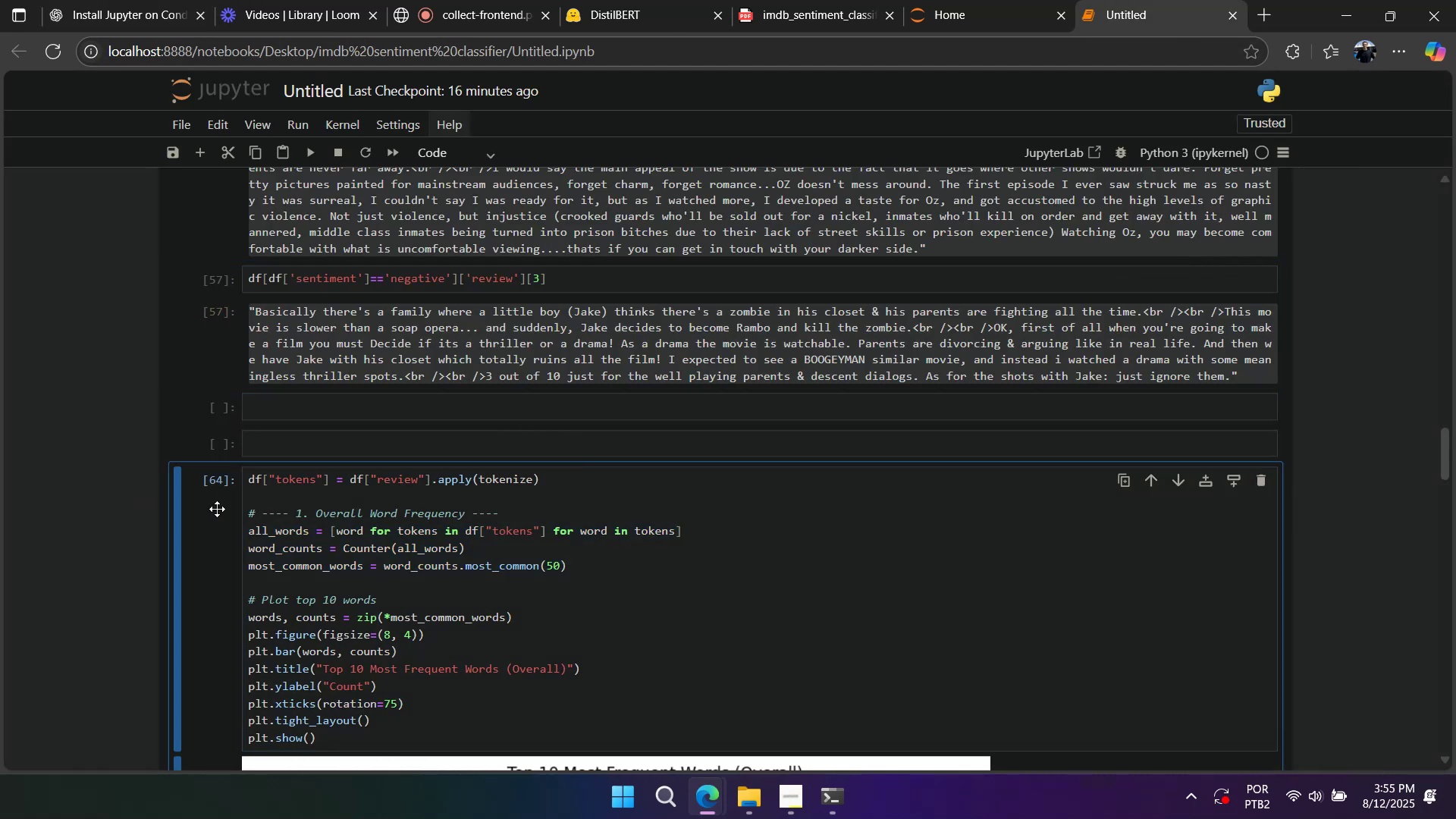 
type(aa)
 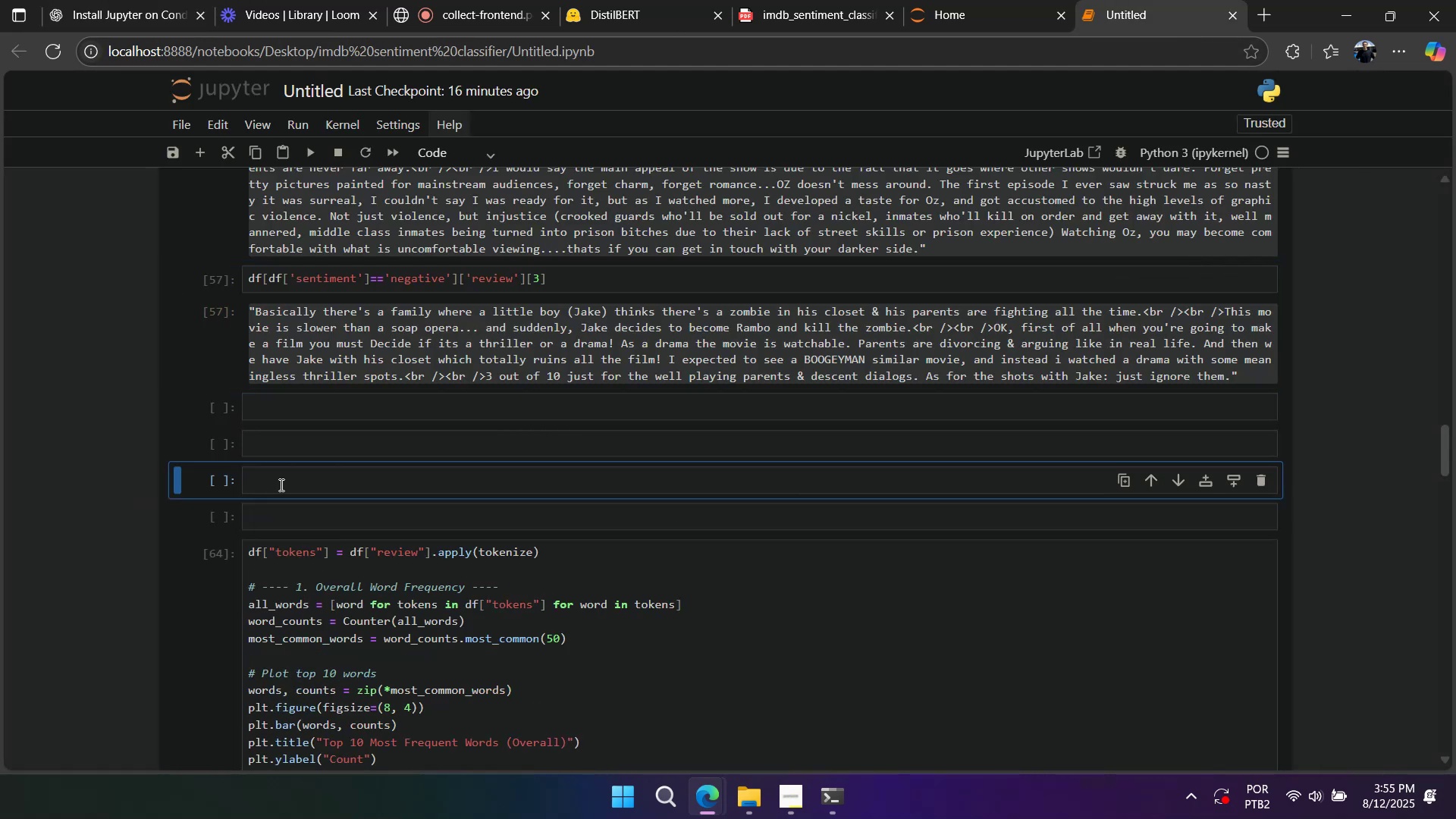 
left_click([280, 485])
 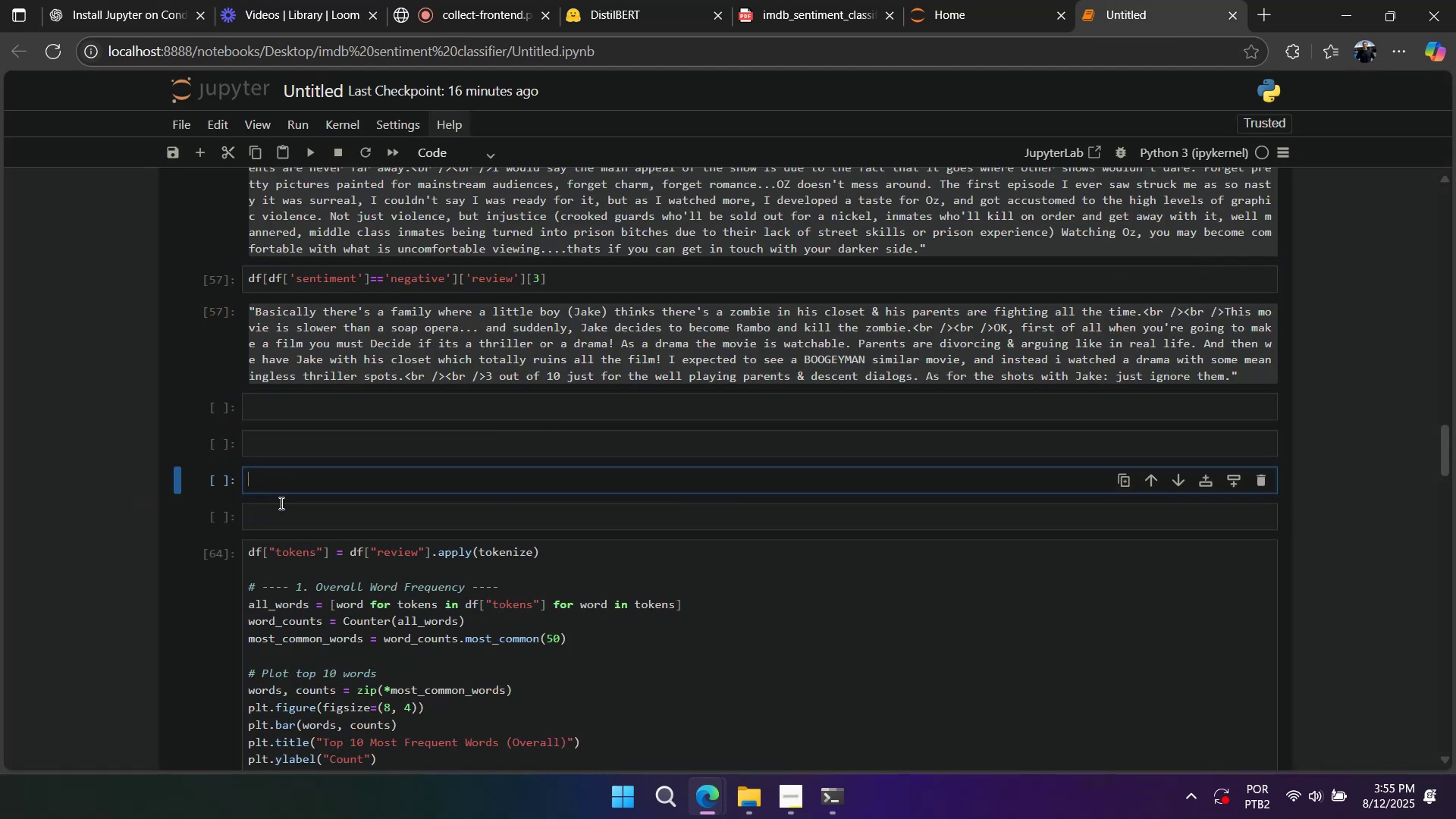 
key(Control+ControlLeft)
 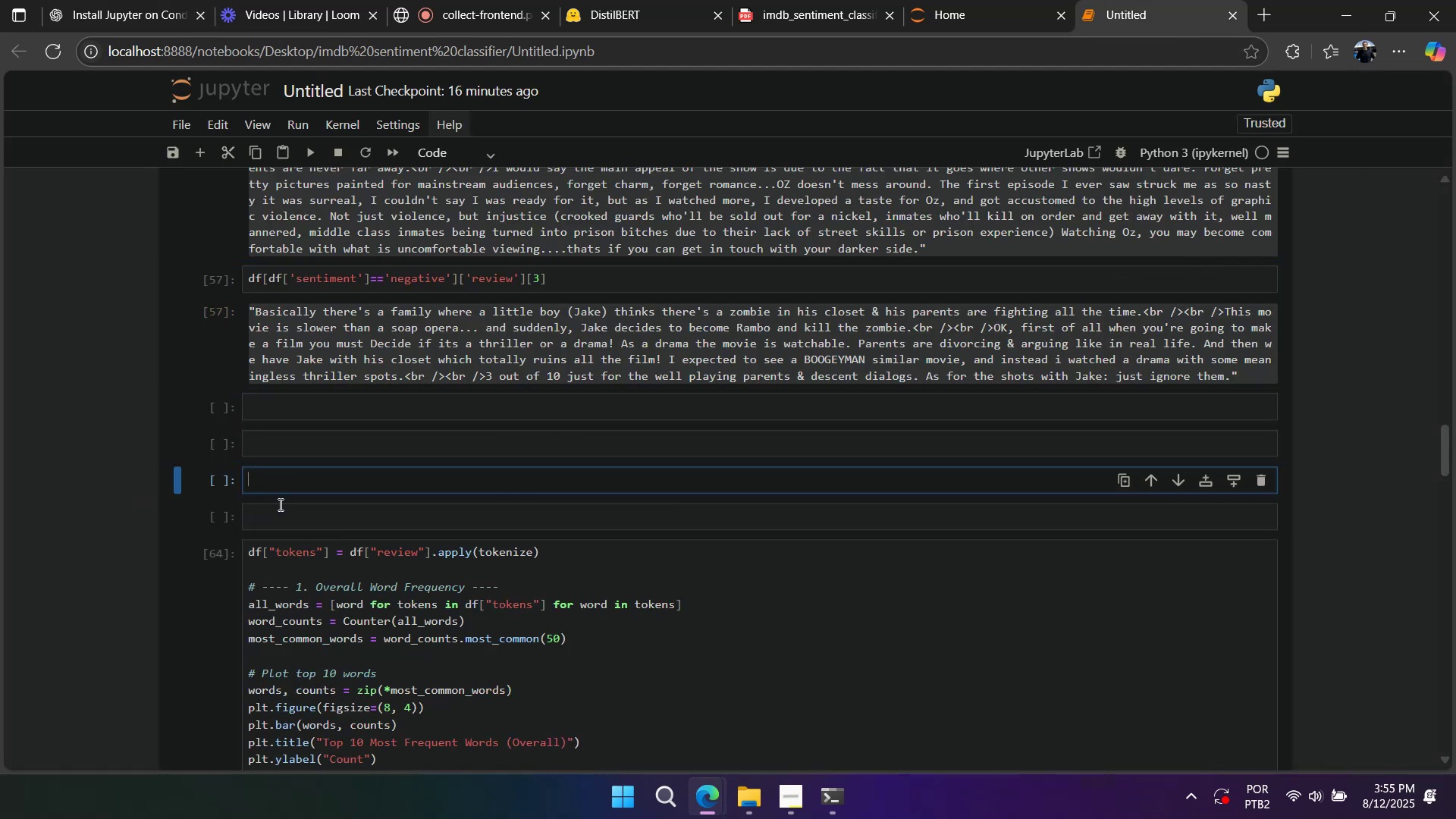 
key(Control+V)
 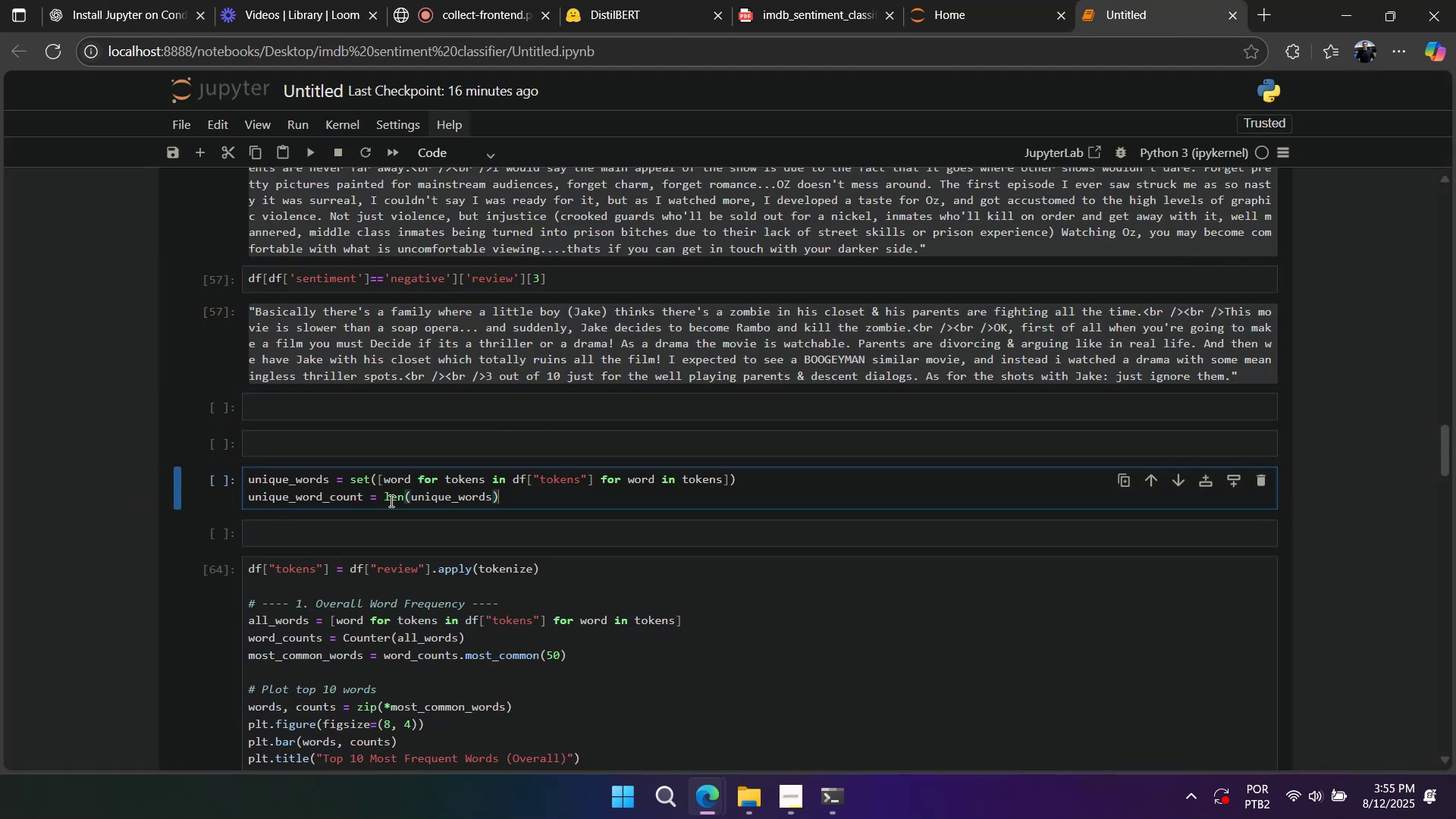 
key(Shift+Enter)
 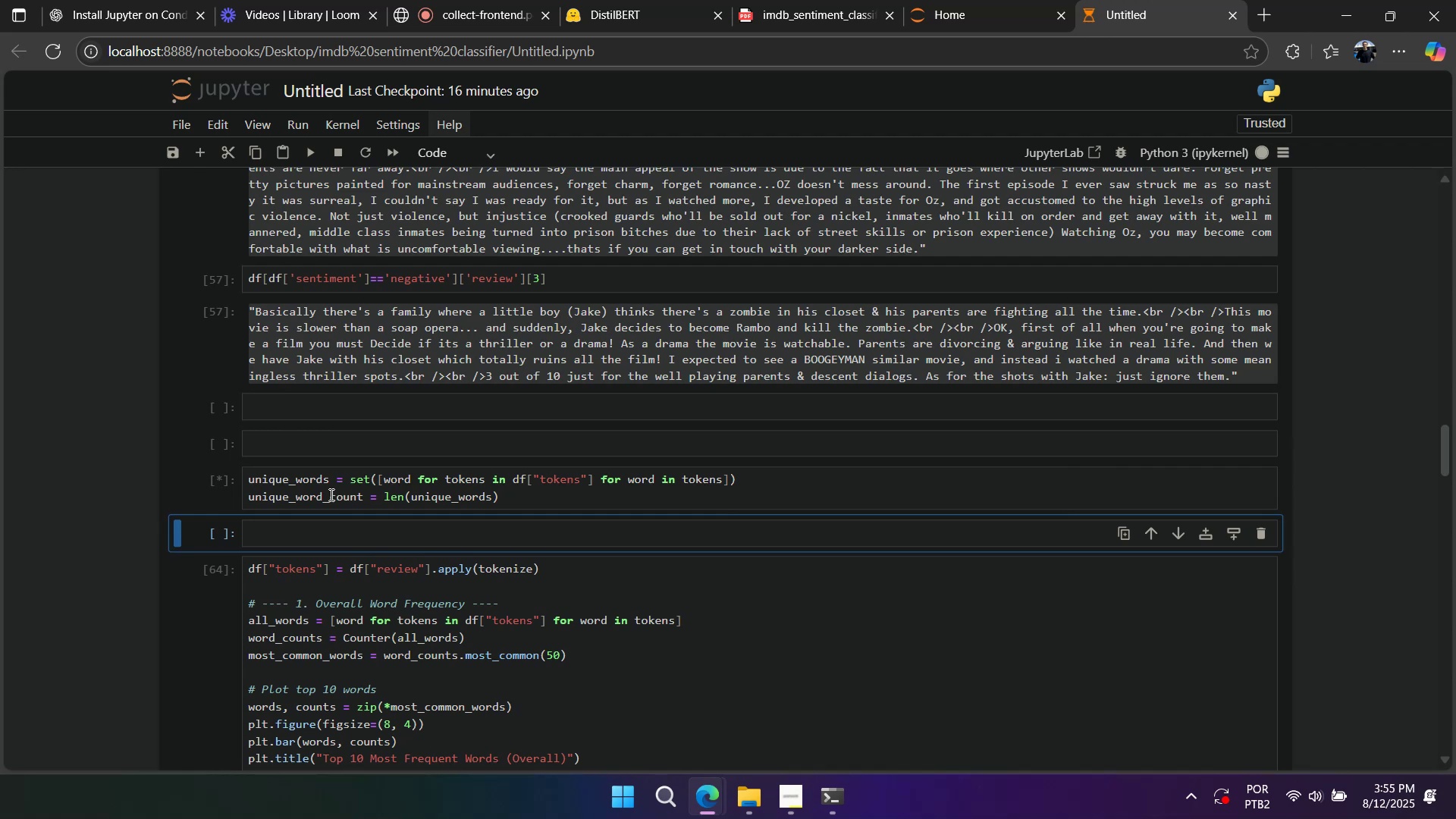 
double_click([330, 505])
 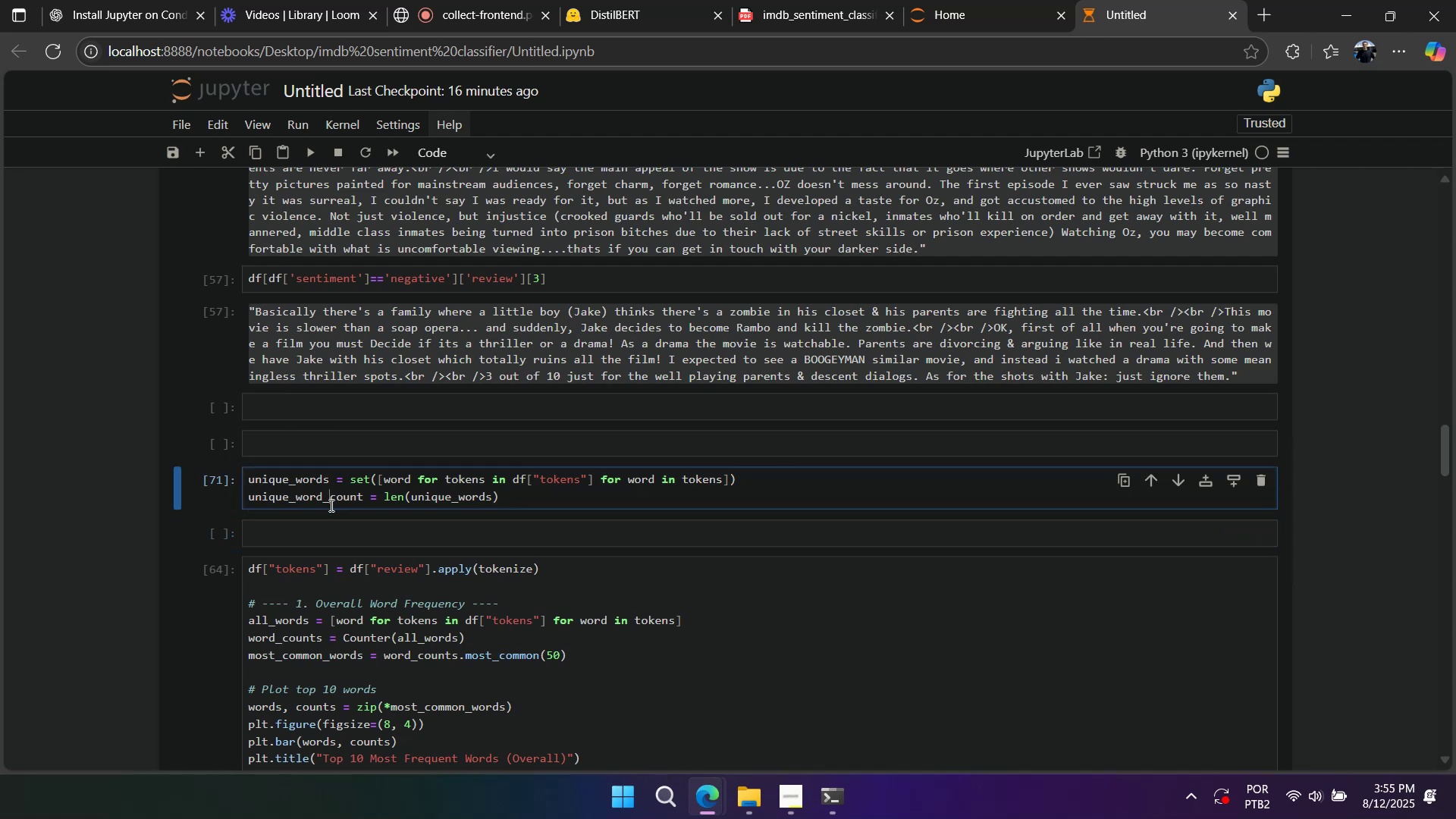 
triple_click([330, 505])
 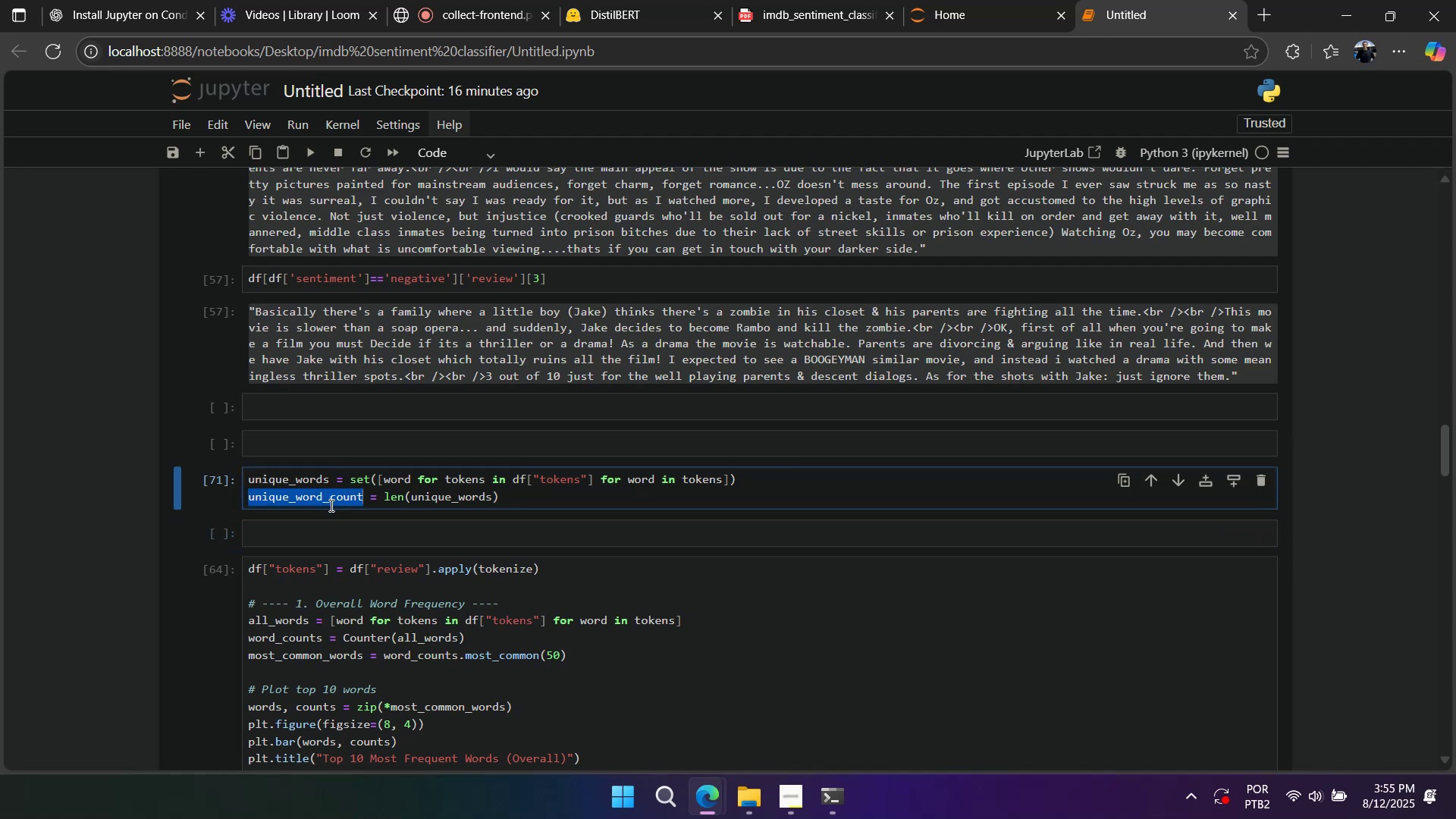 
key(Control+ControlLeft)
 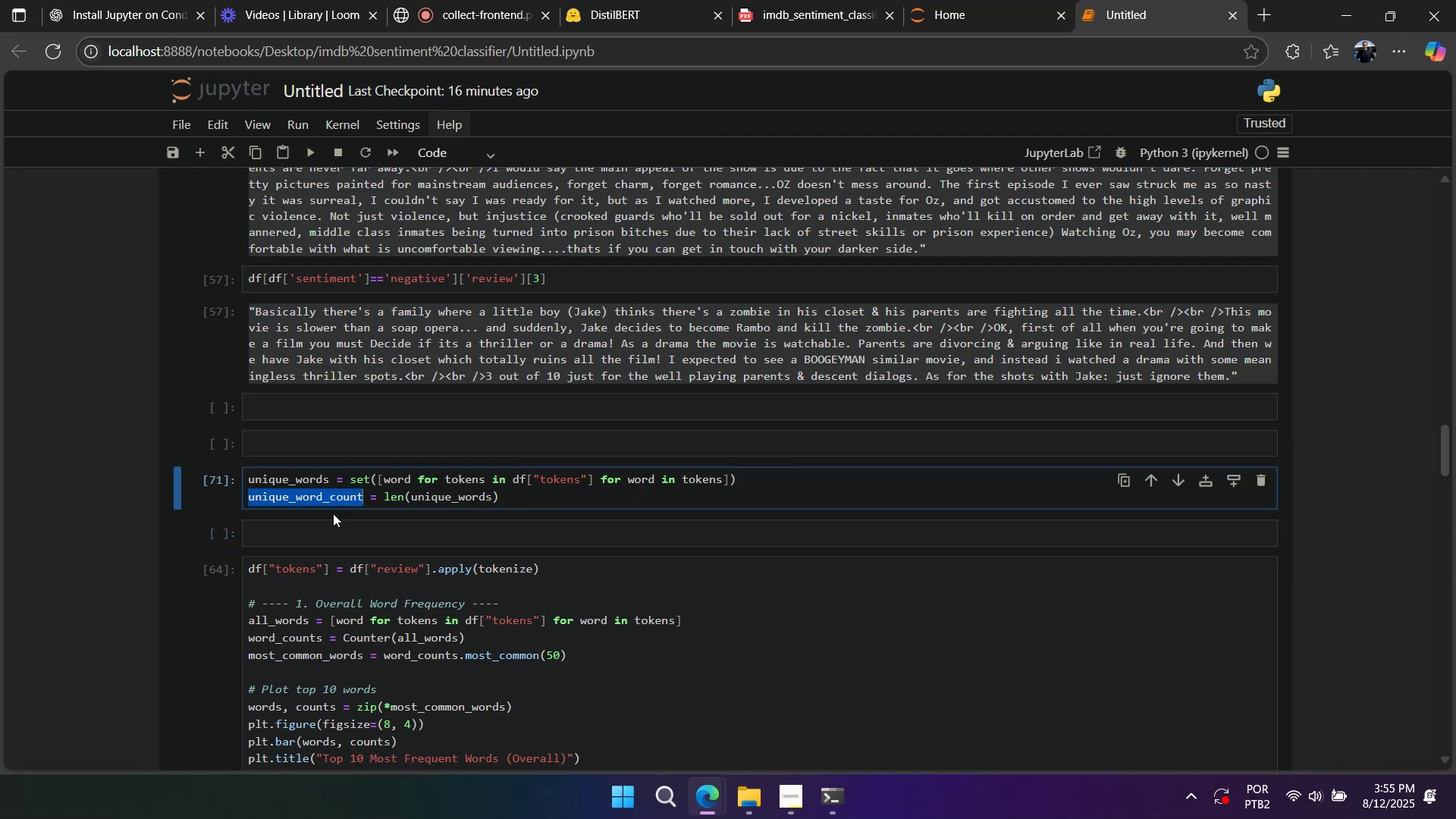 
key(Control+C)
 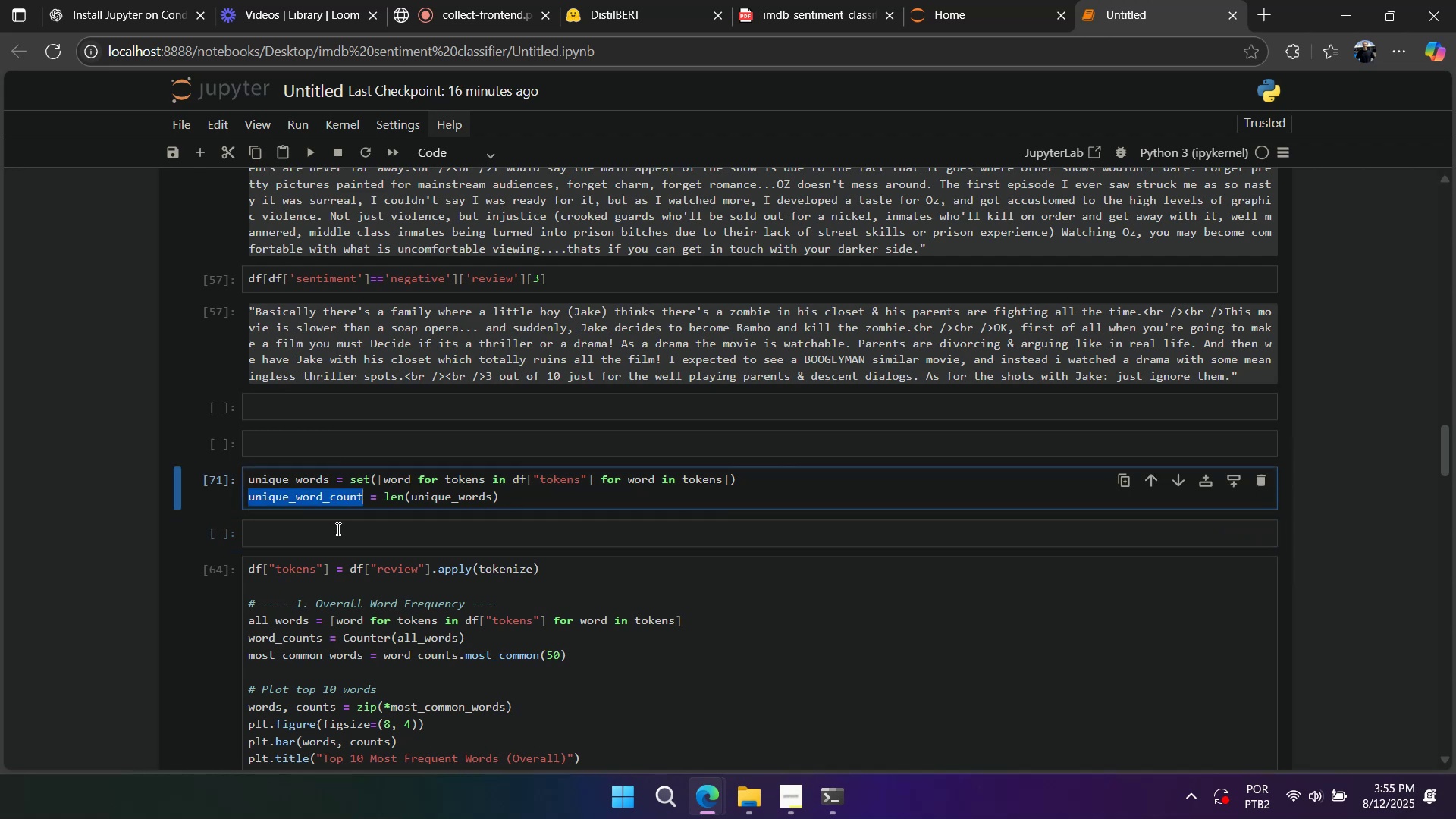 
triple_click([337, 529])
 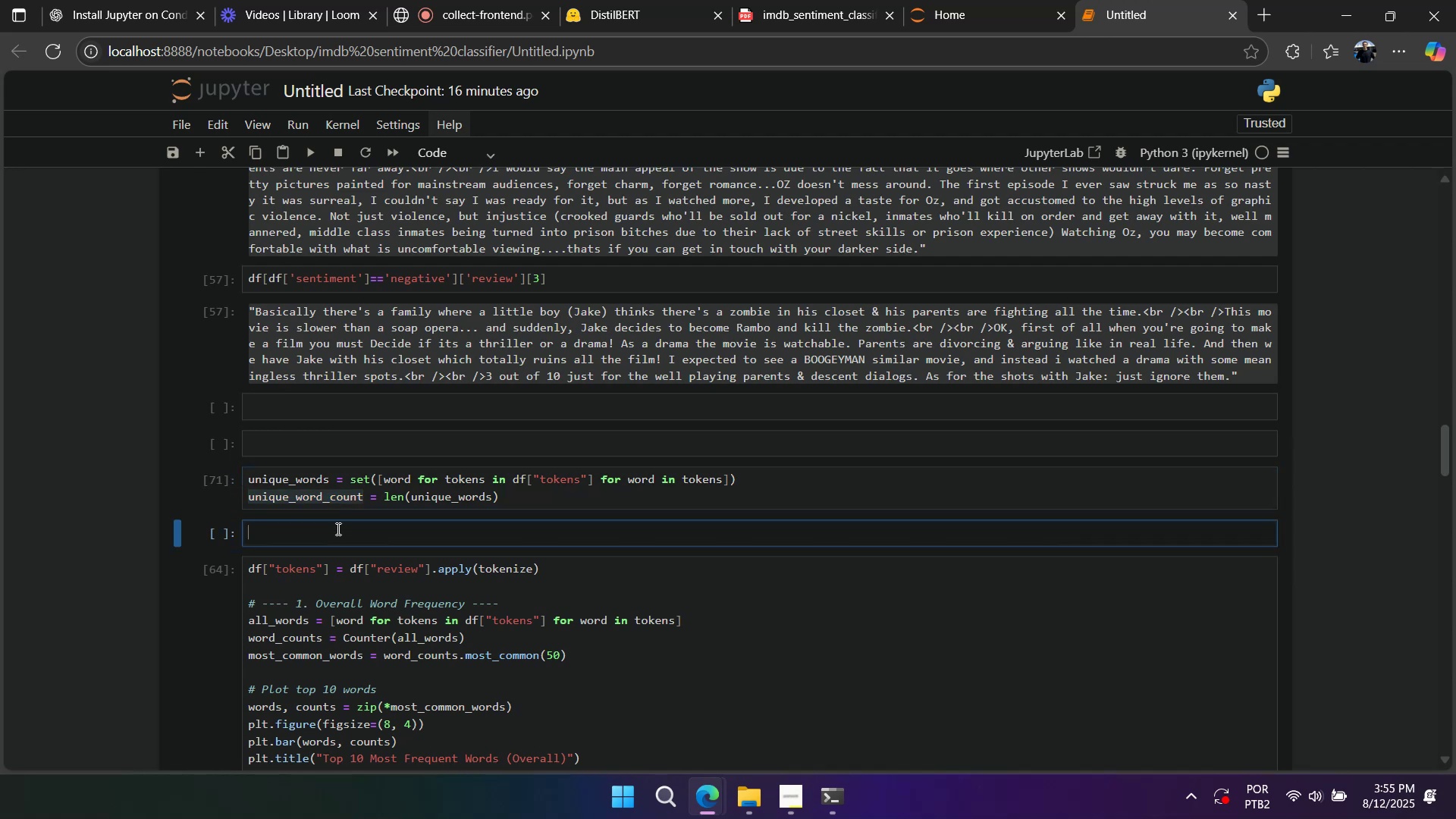 
key(Control+ControlLeft)
 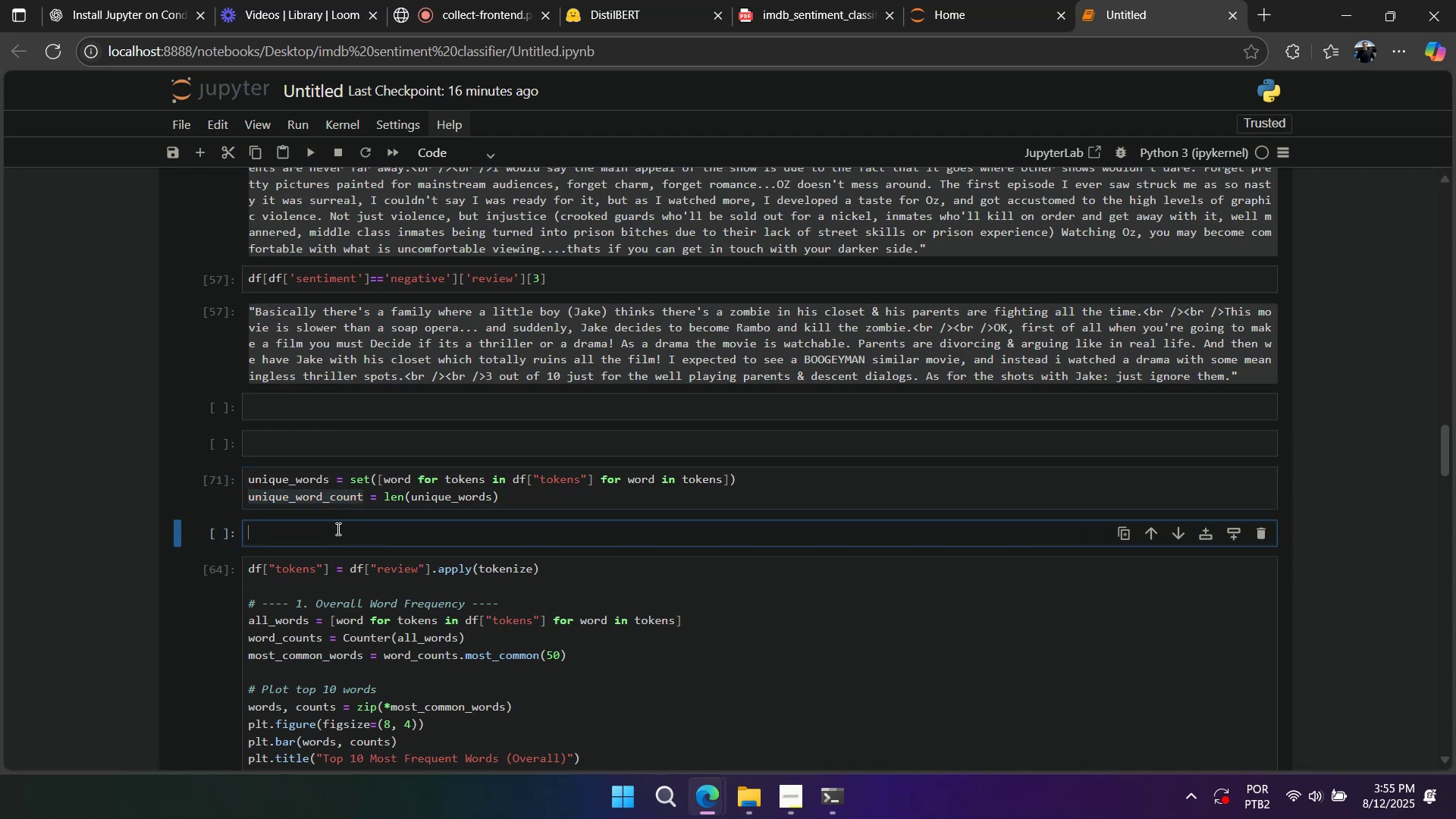 
key(Control+V)
 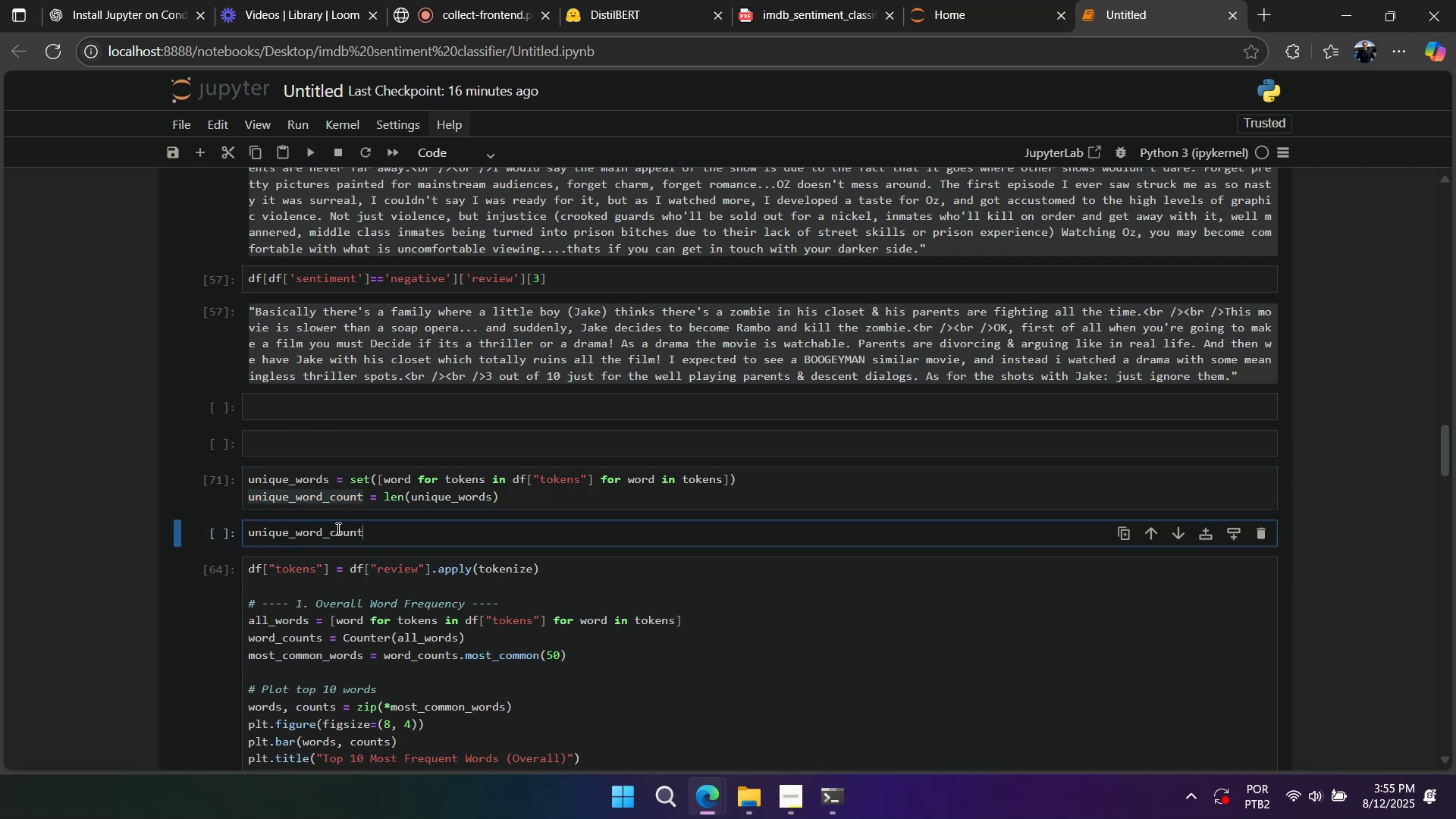 
key(Shift+Enter)
 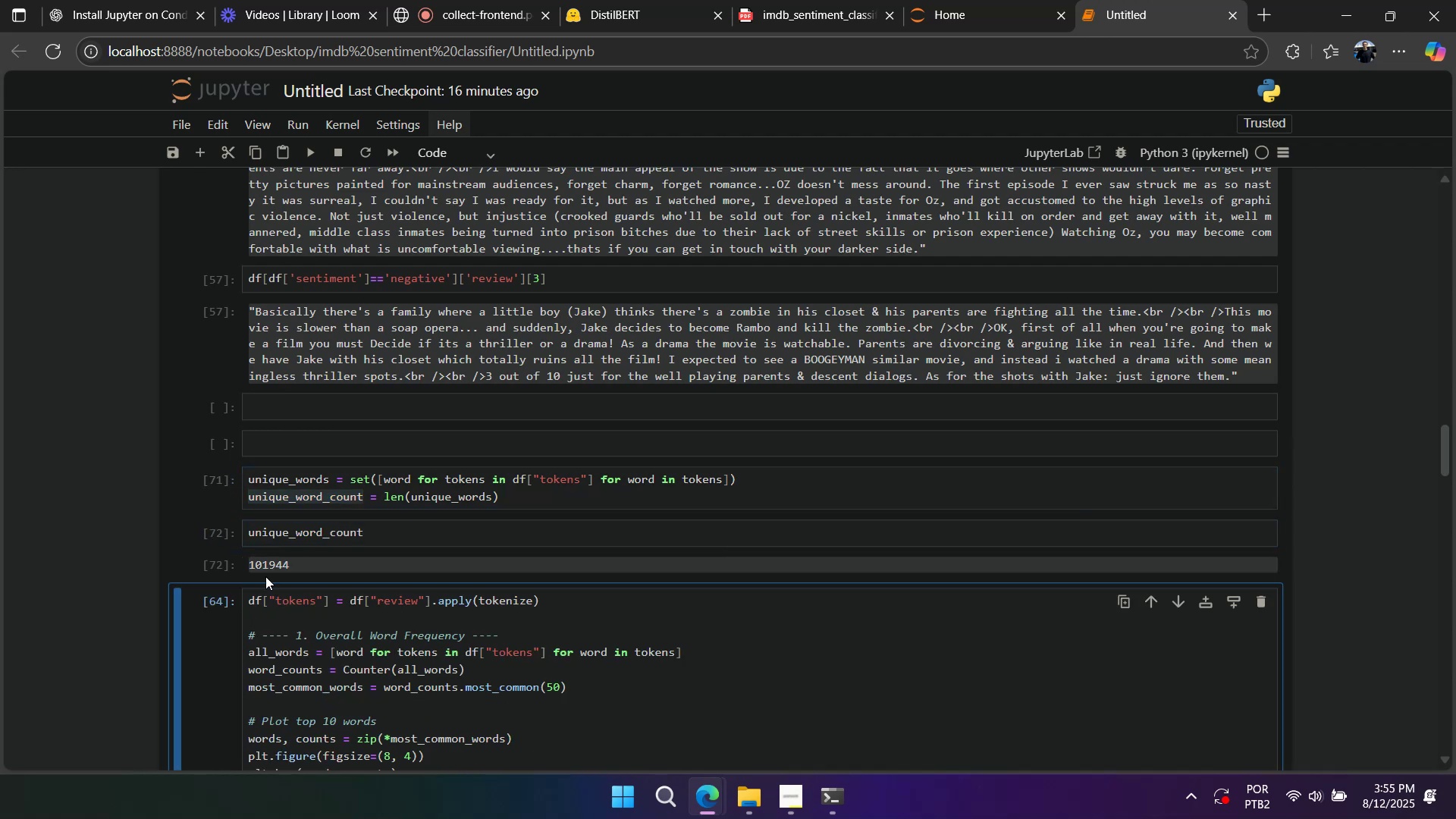 
left_click([224, 626])
 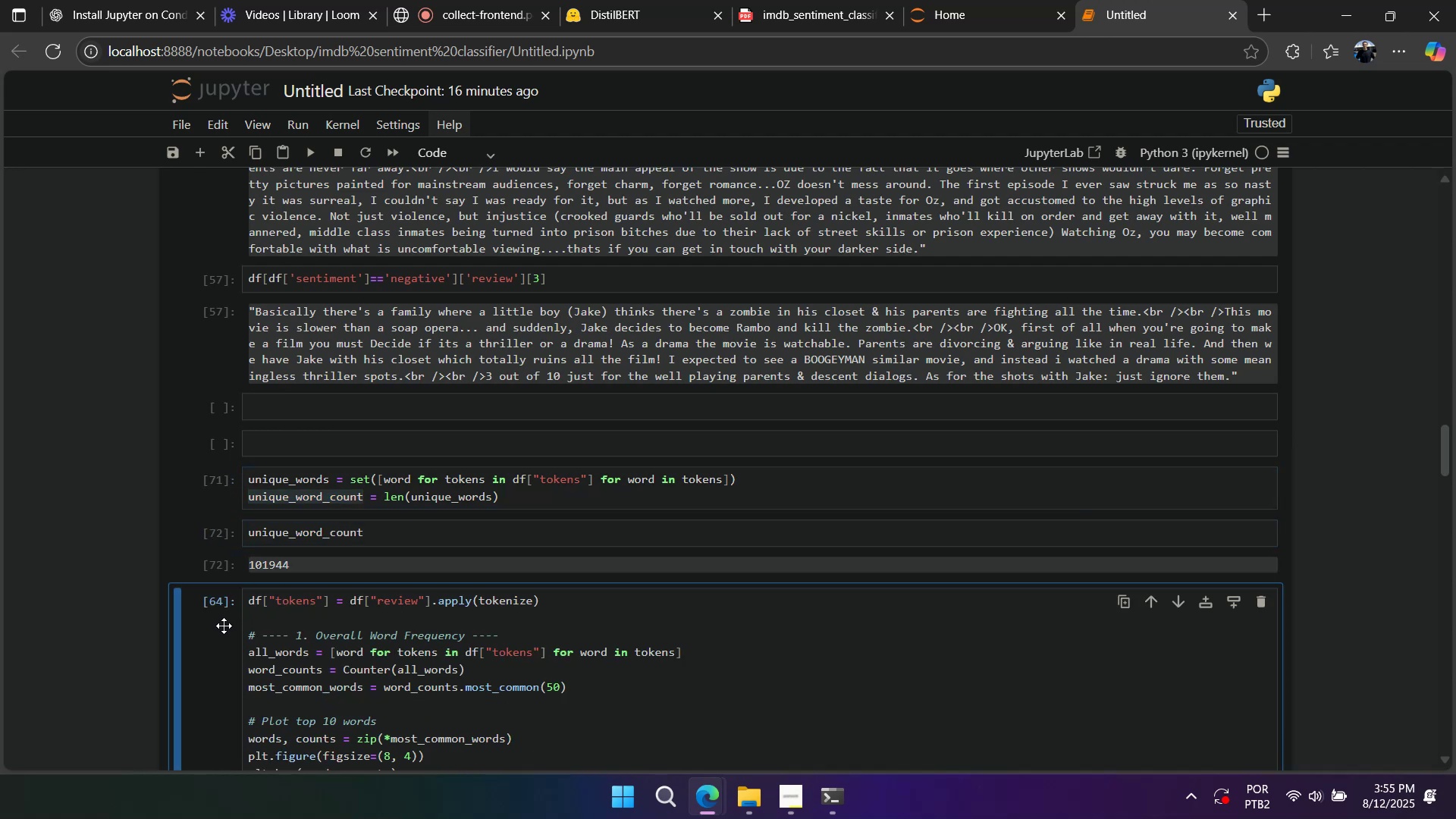 
type(aaa)
 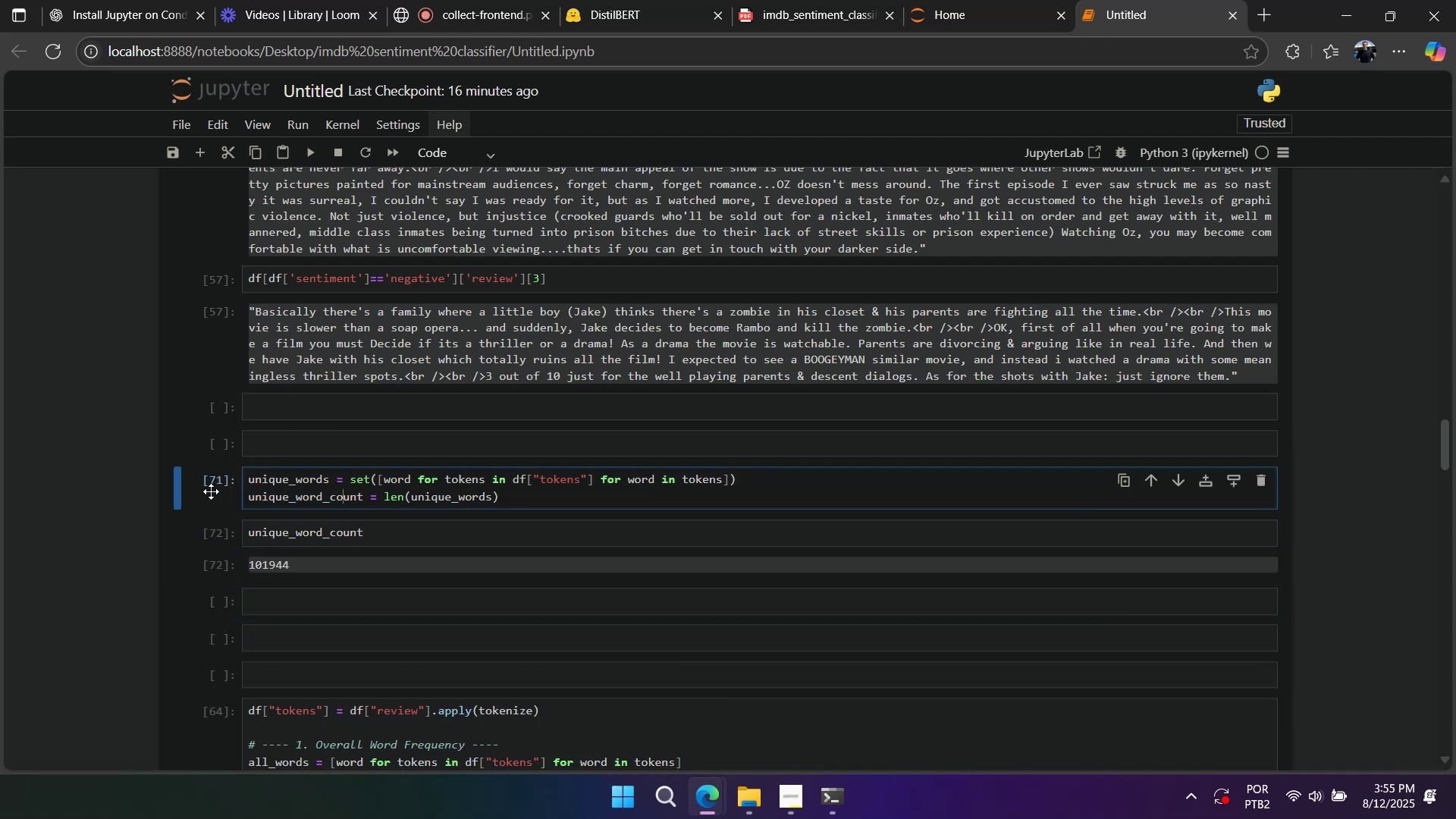 
double_click([220, 490])
 